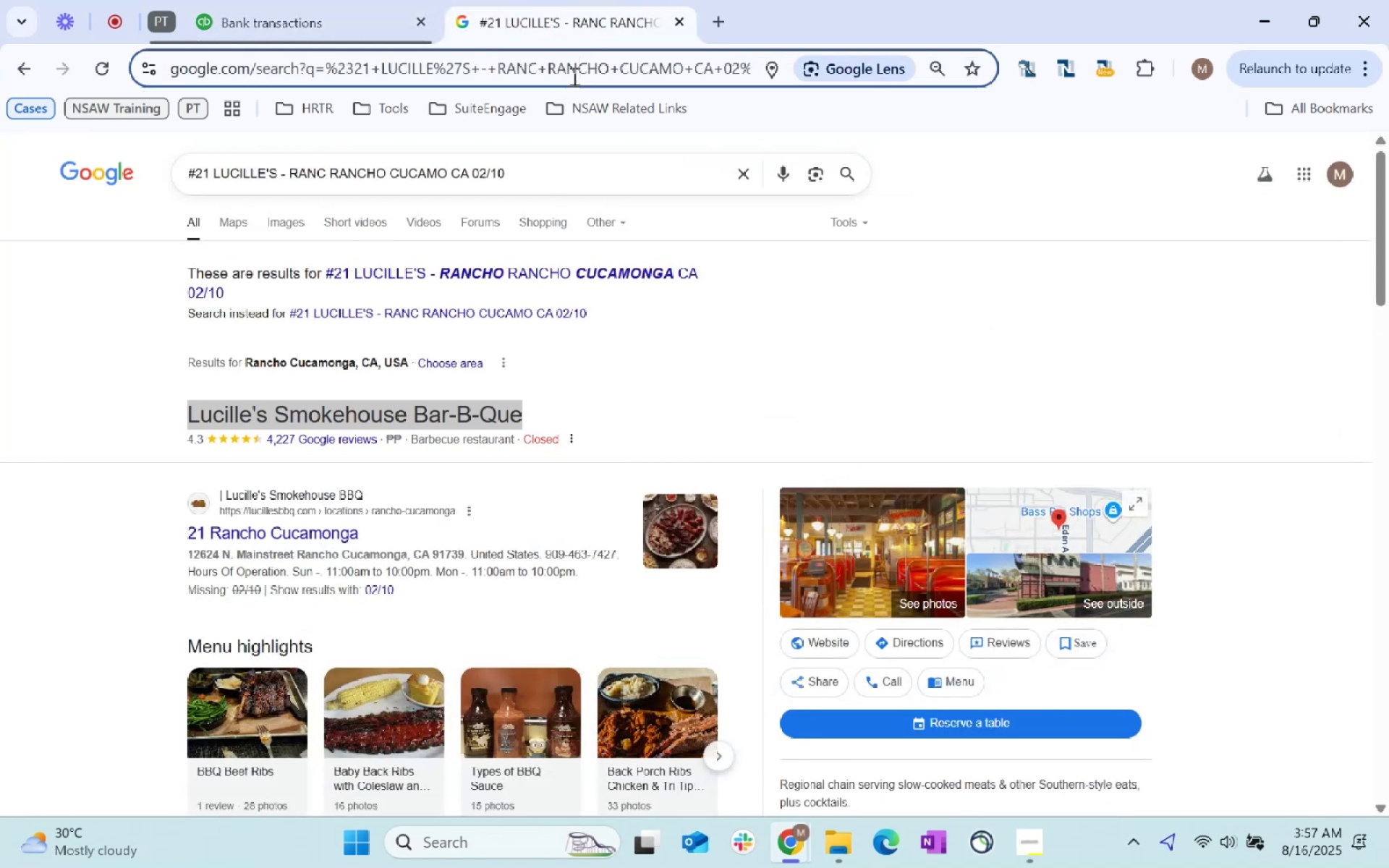 
key(Control+ControlLeft)
 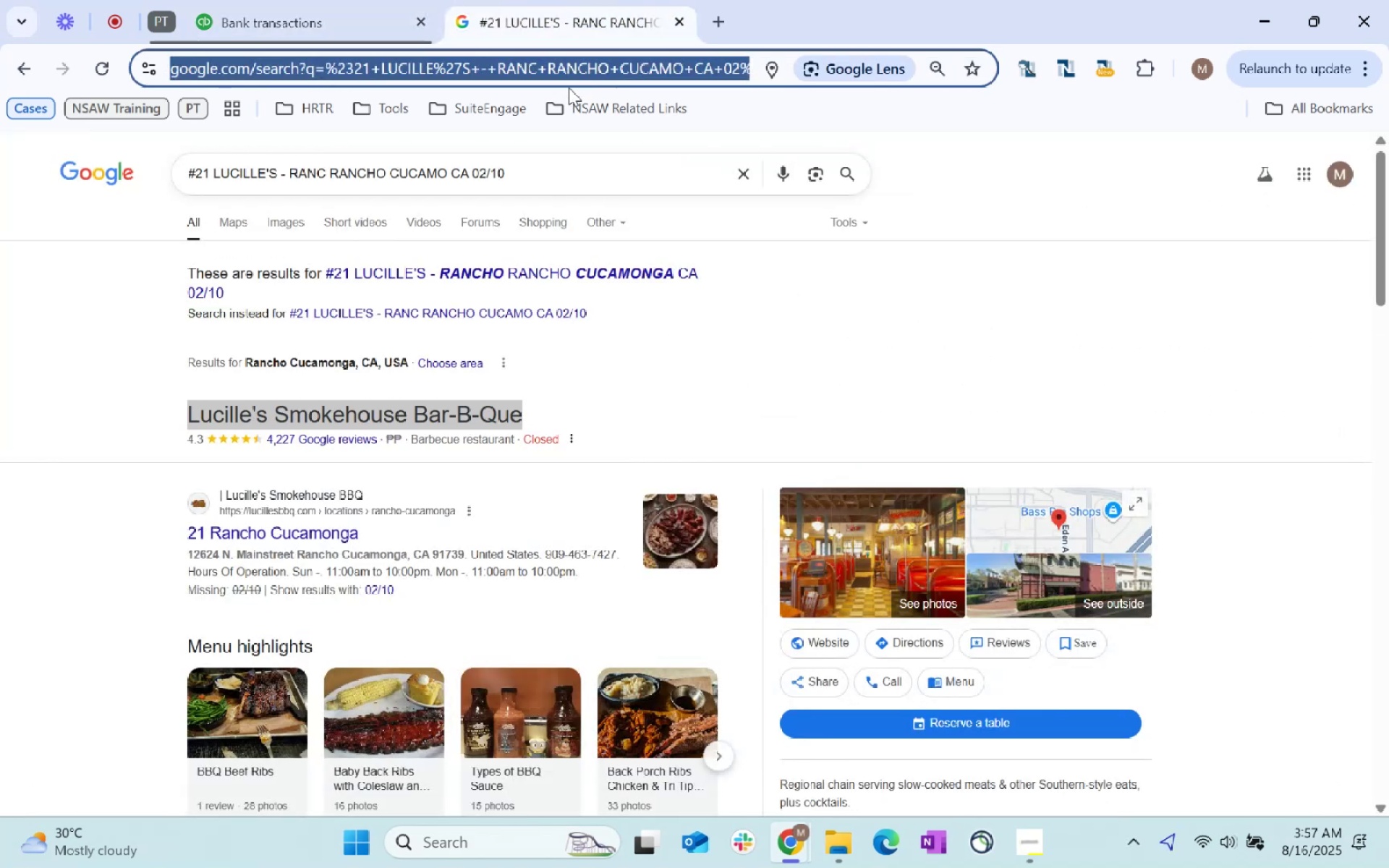 
key(Control+V)
 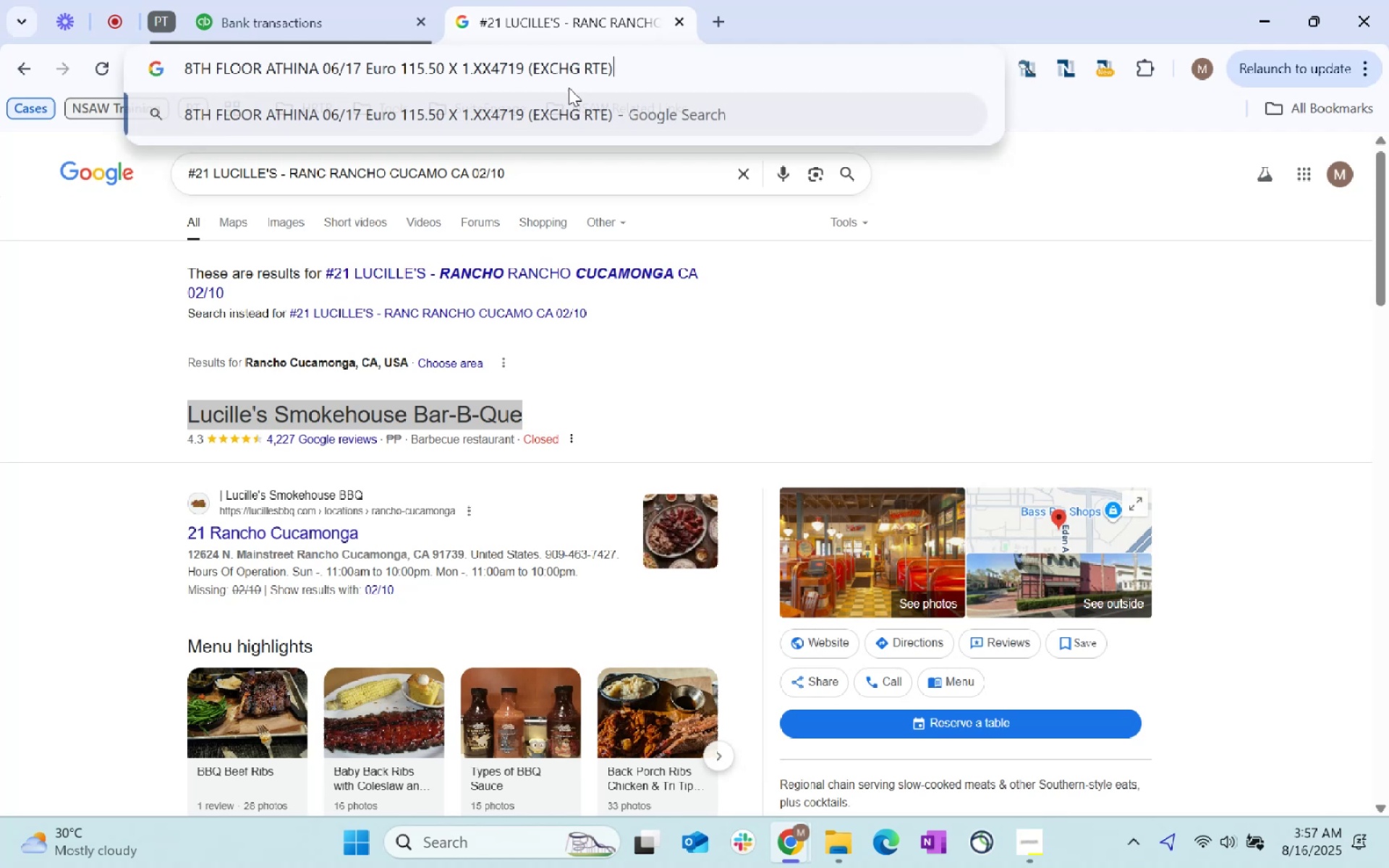 
key(Enter)
 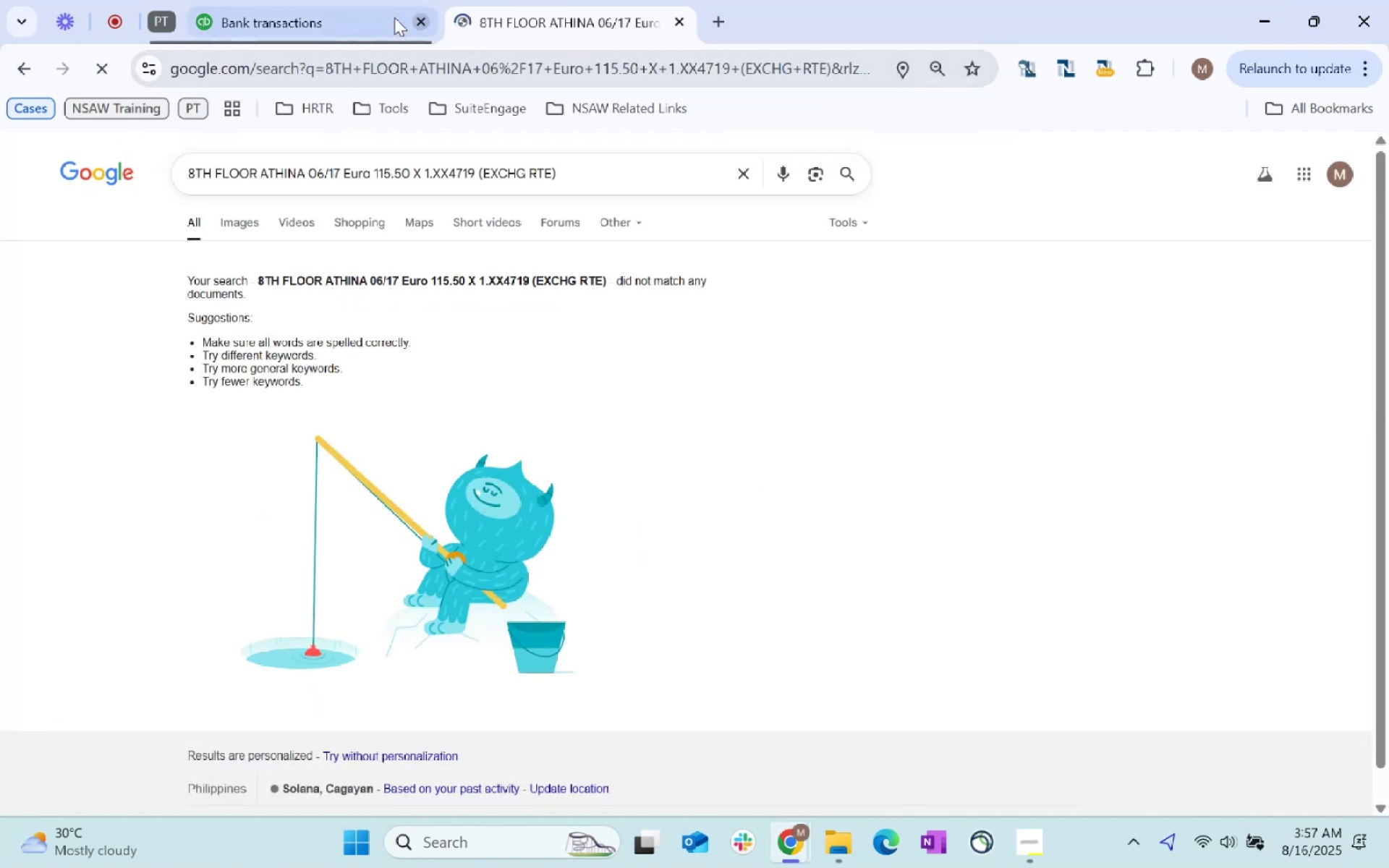 
left_click([296, 0])
 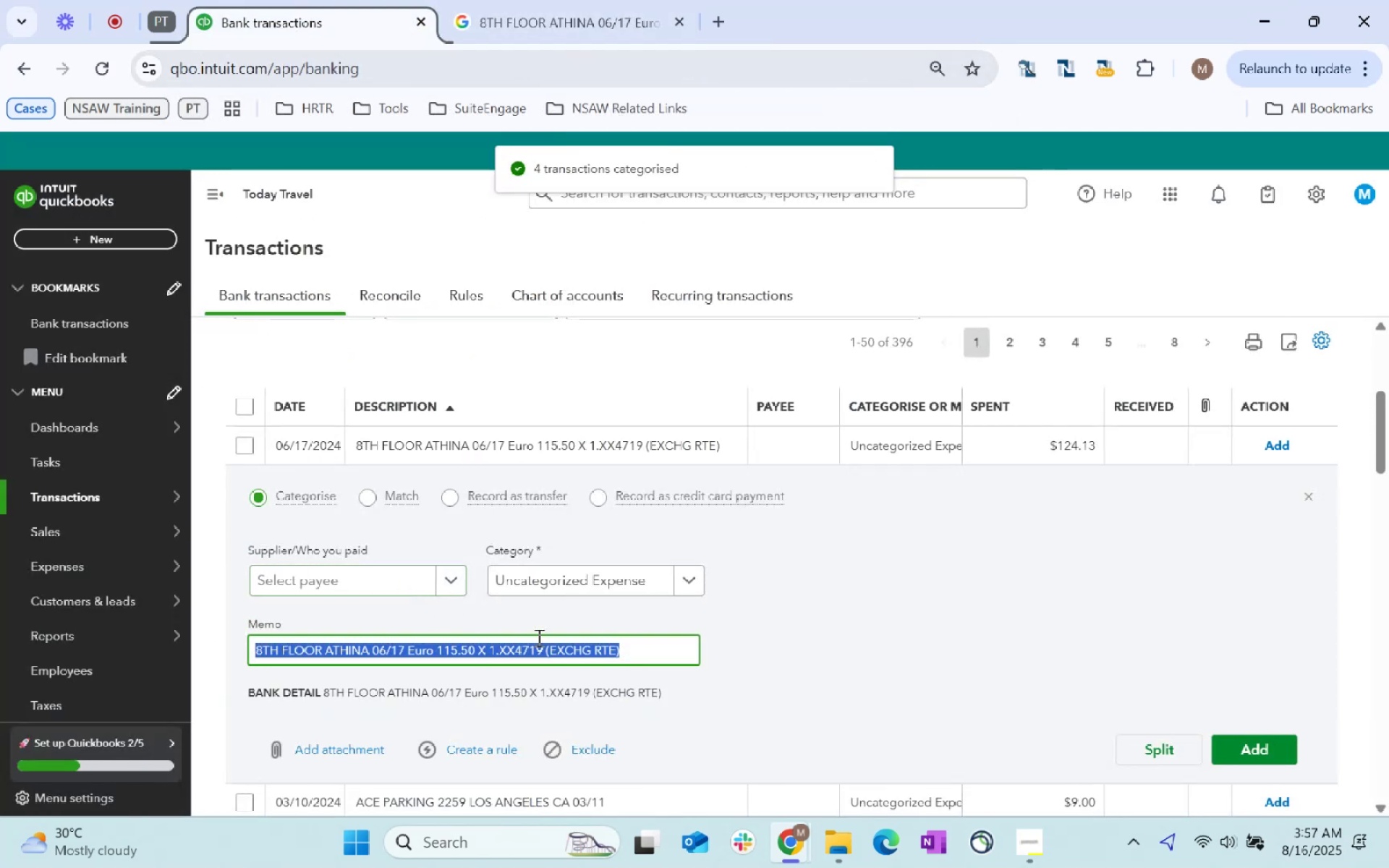 
left_click([558, 646])
 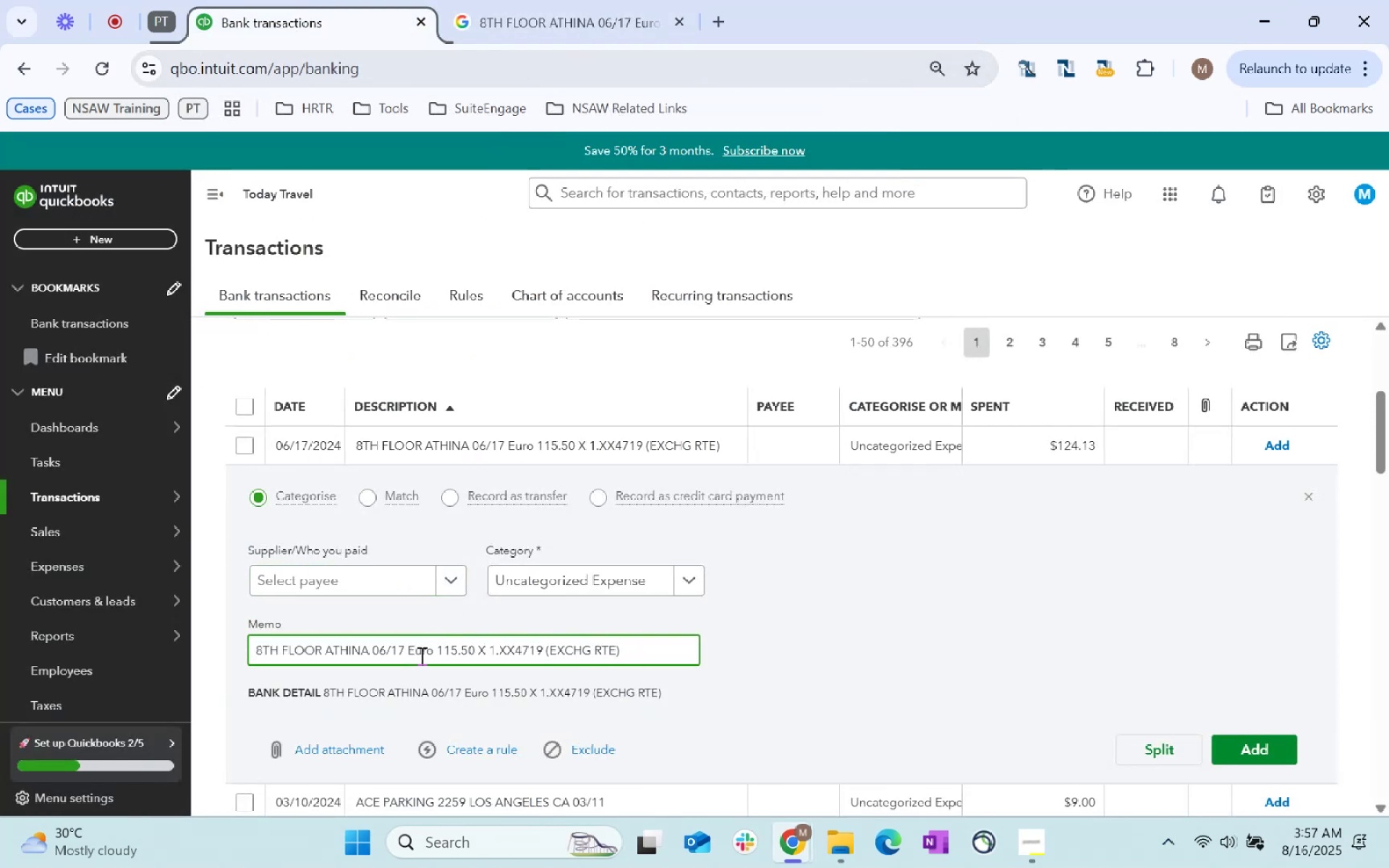 
wait(7.0)
 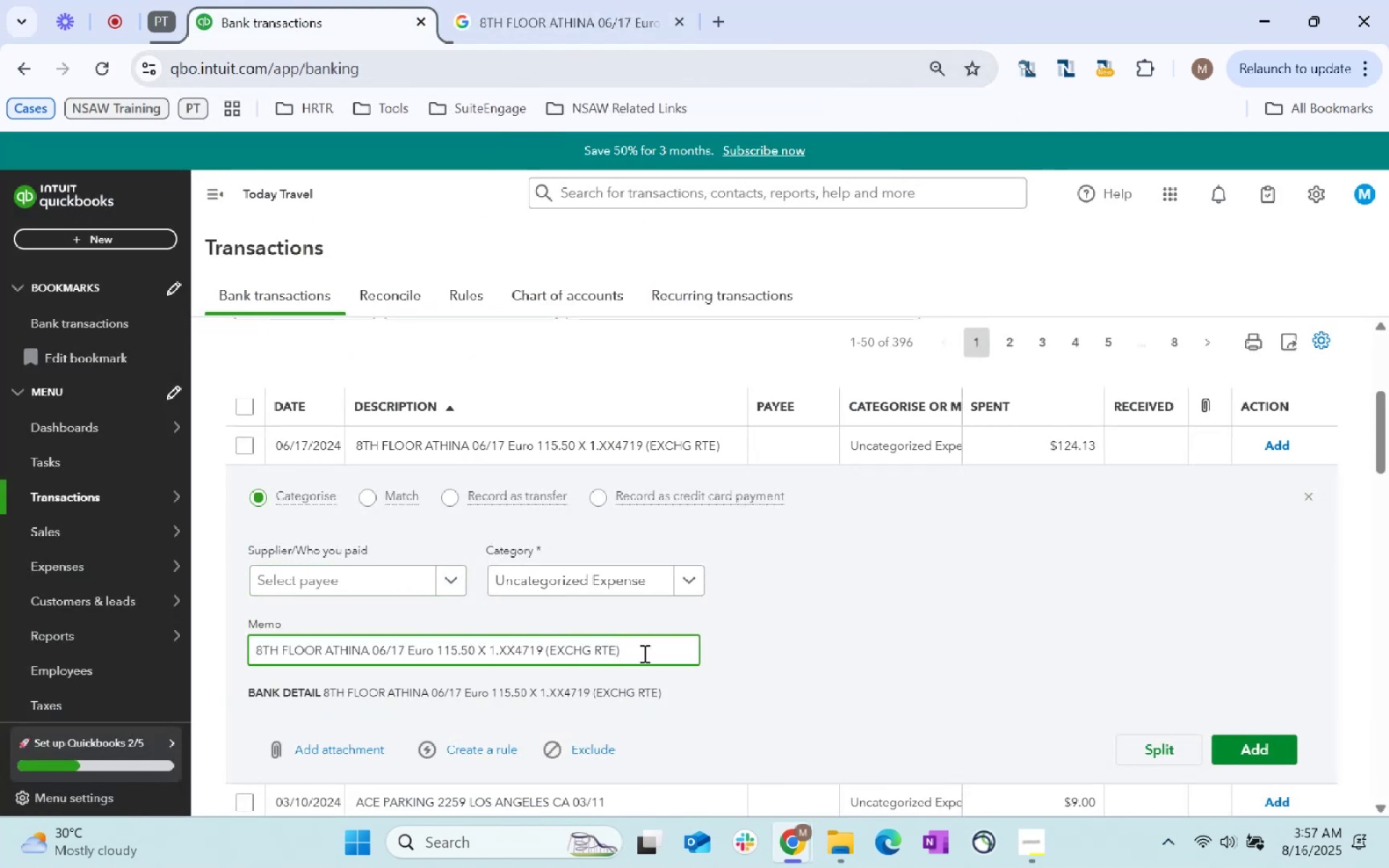 
left_click_drag(start_coordinate=[370, 650], to_coordinate=[223, 634])
 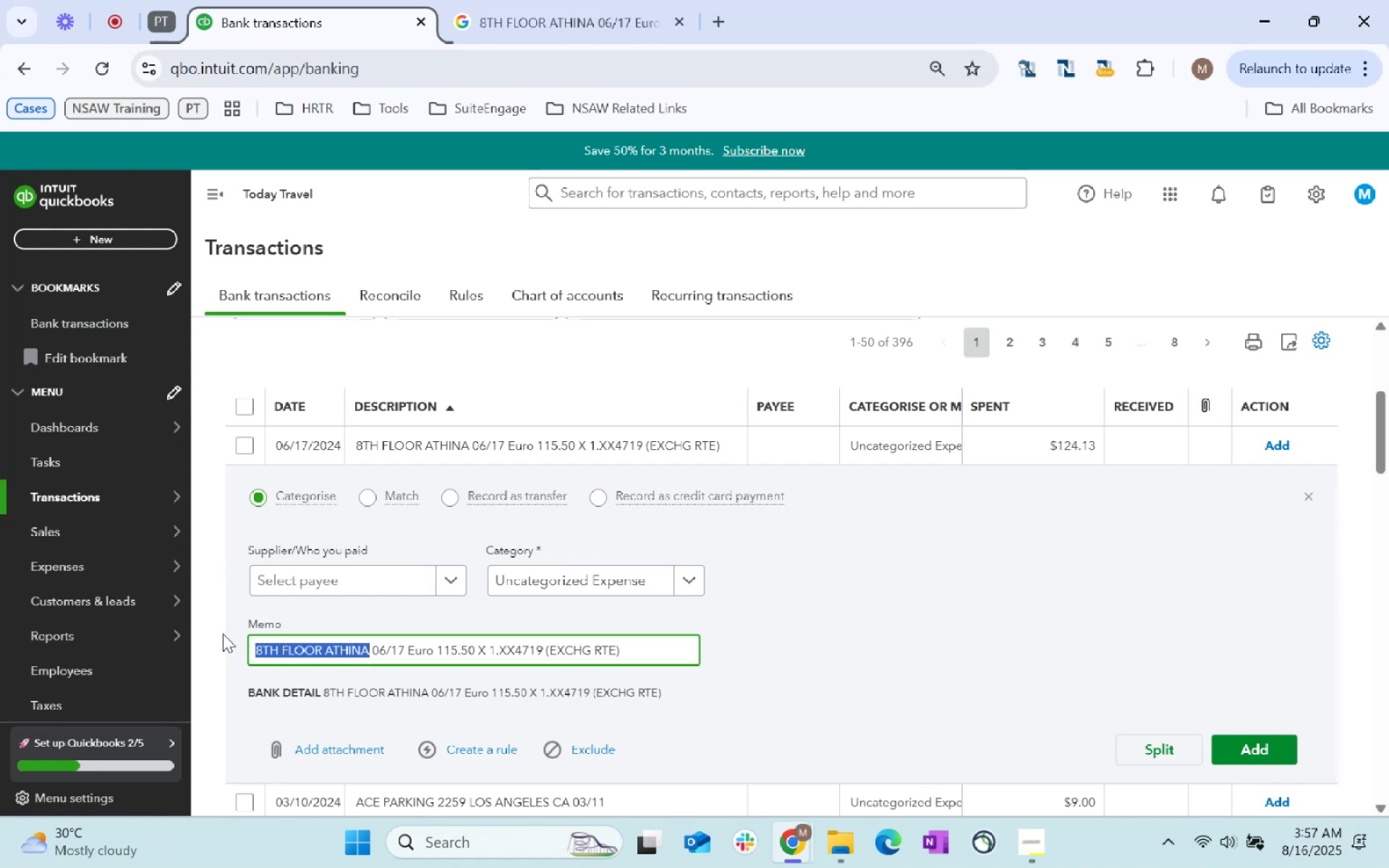 
key(Control+C)
 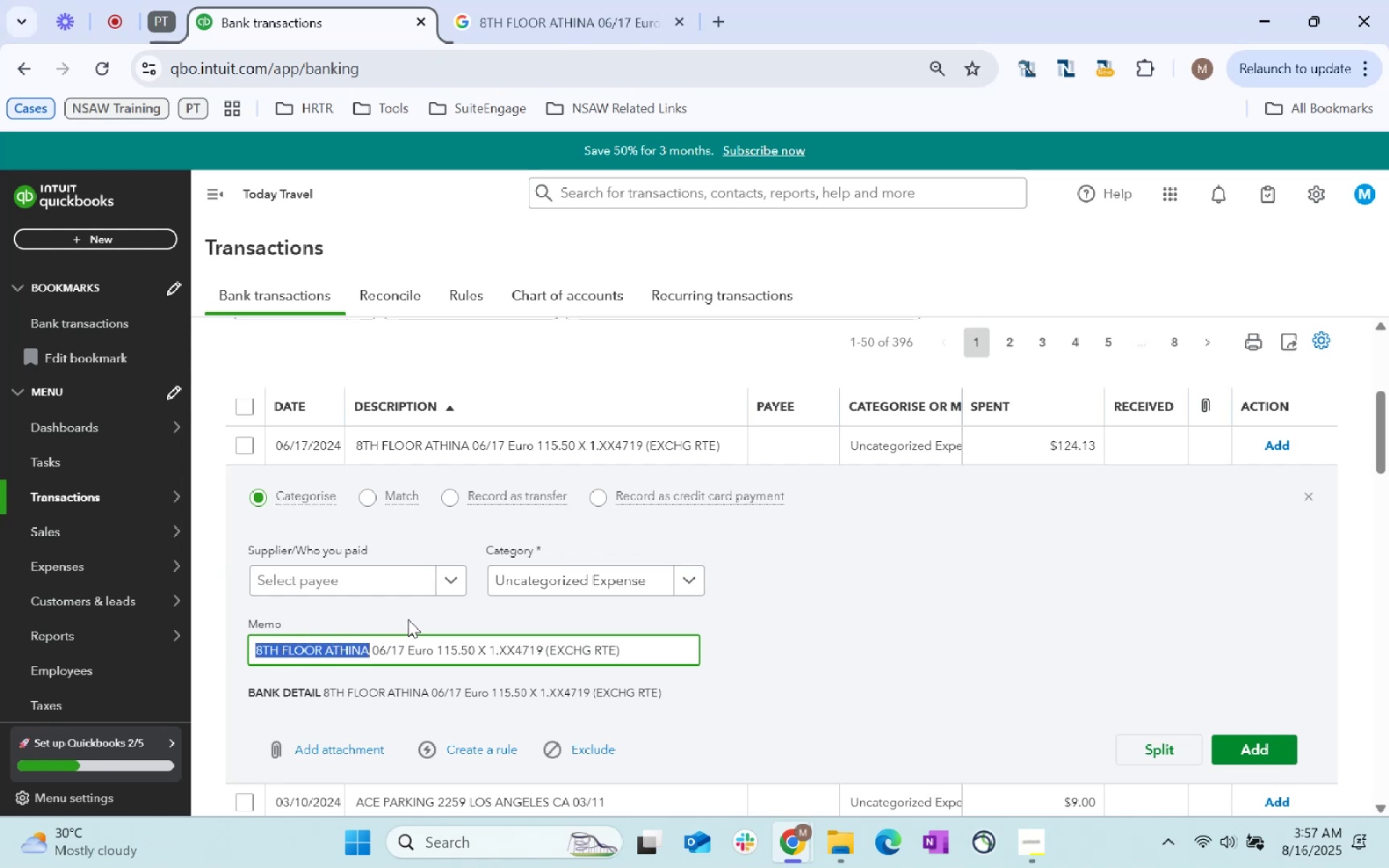 
key(Control+C)
 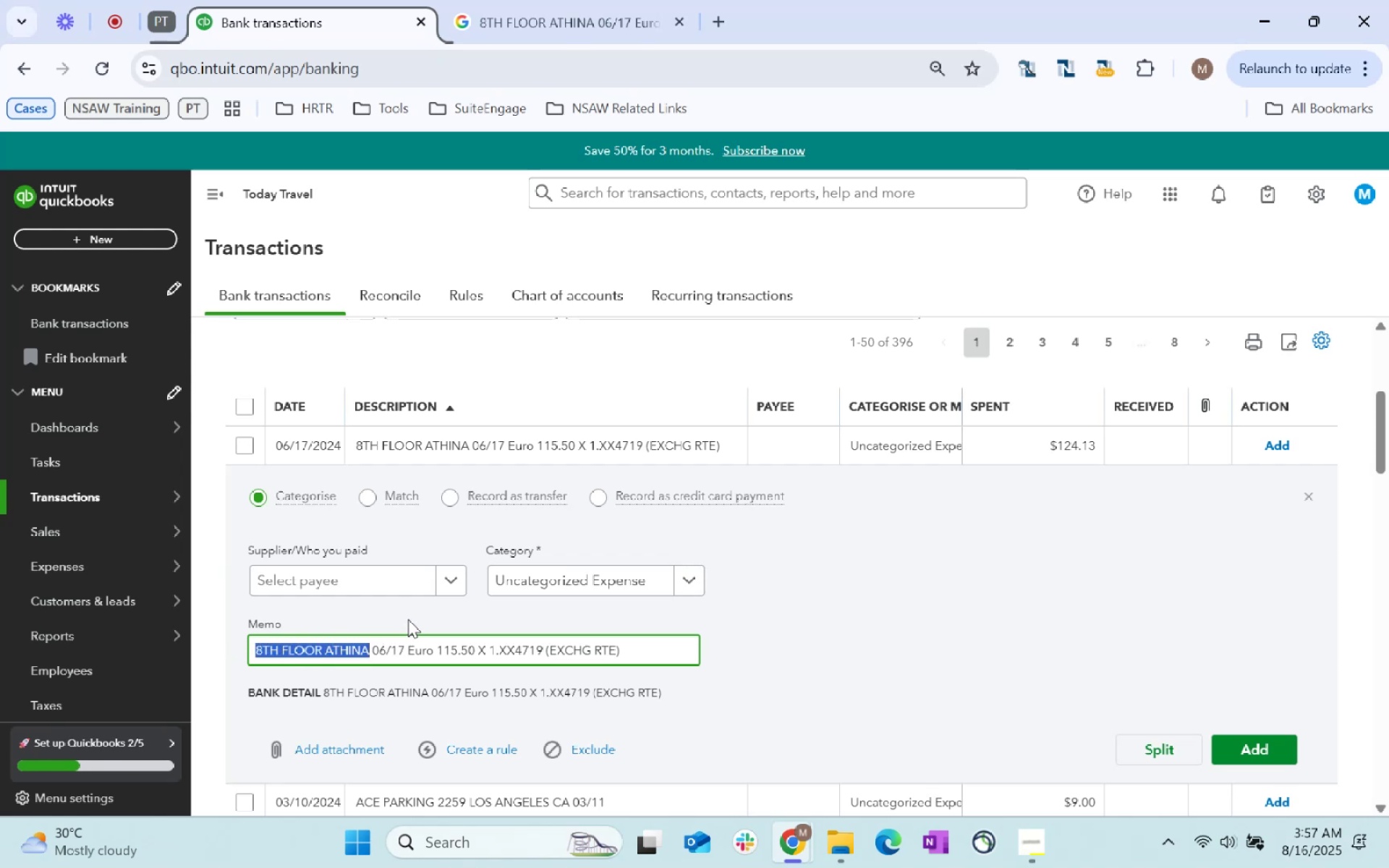 
key(Control+C)
 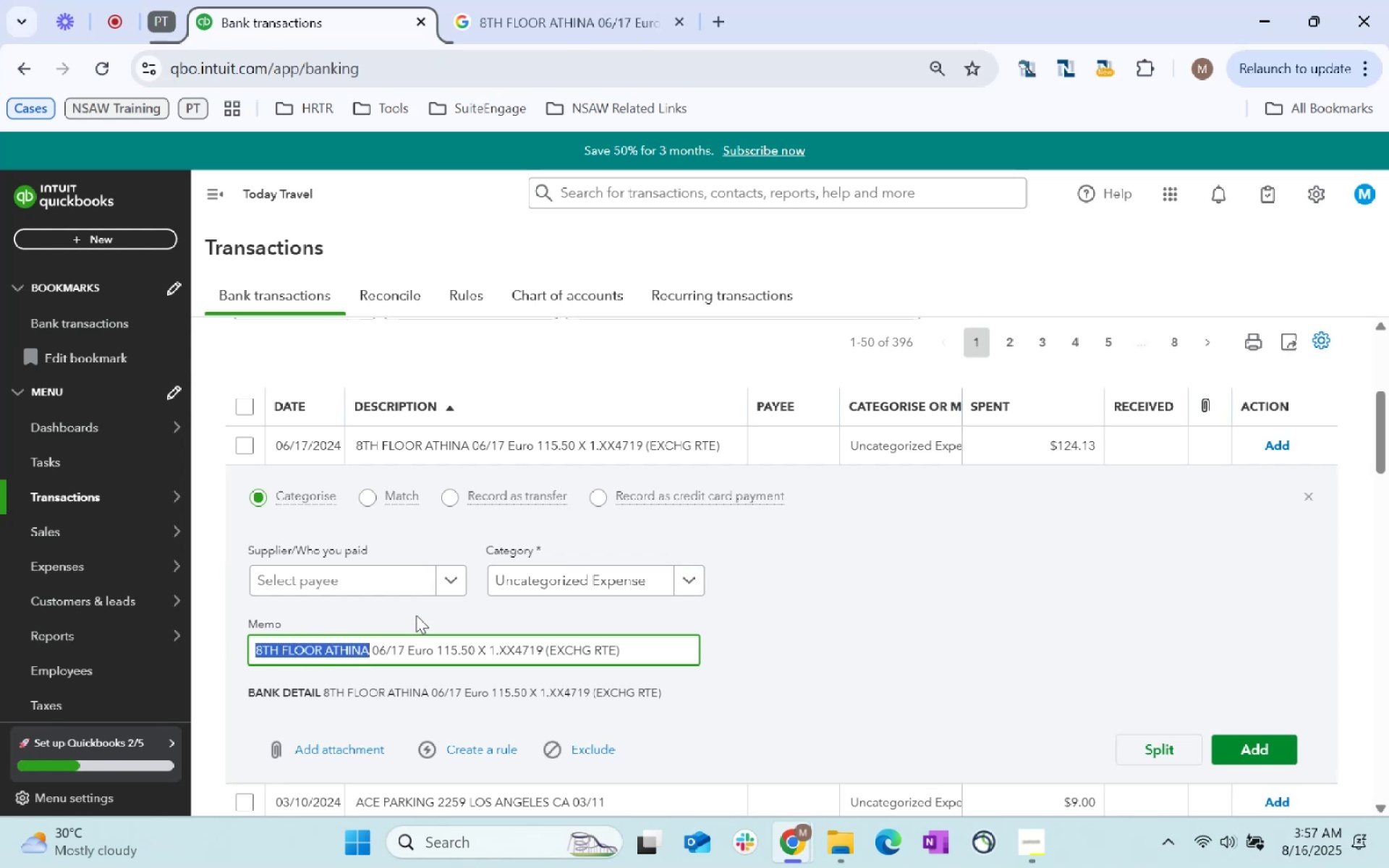 
key(Control+C)
 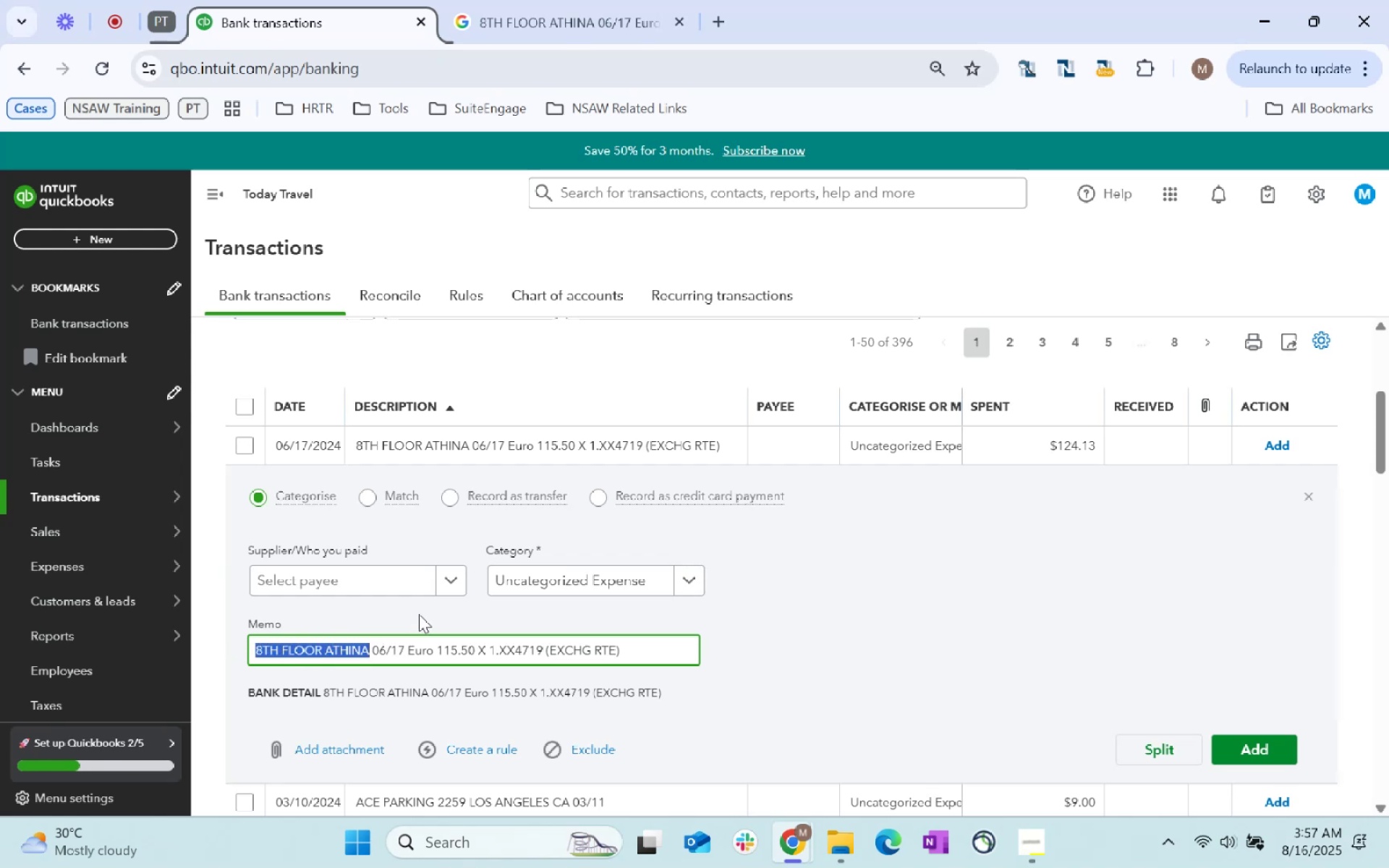 
key(Control+C)
 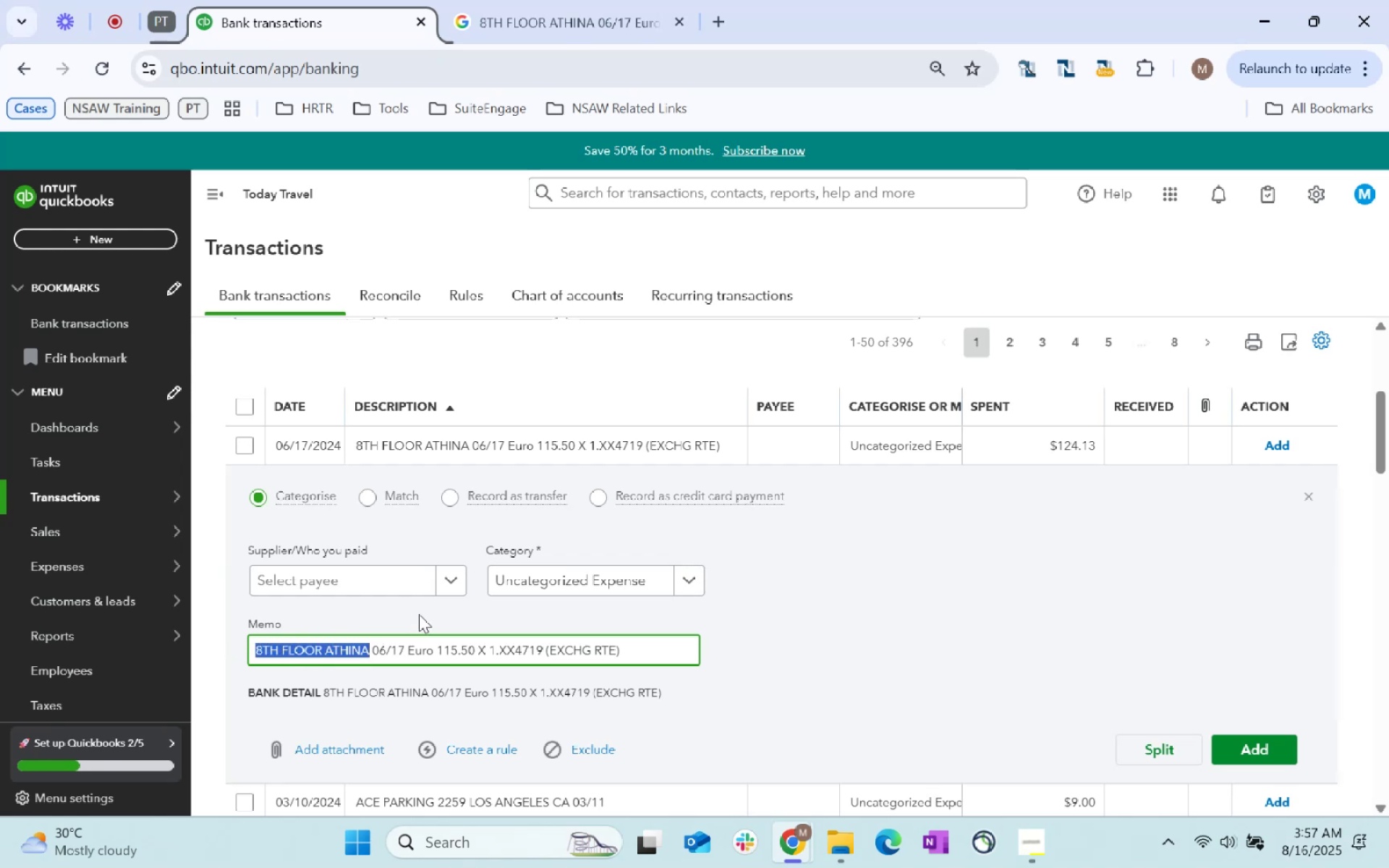 
key(Control+C)
 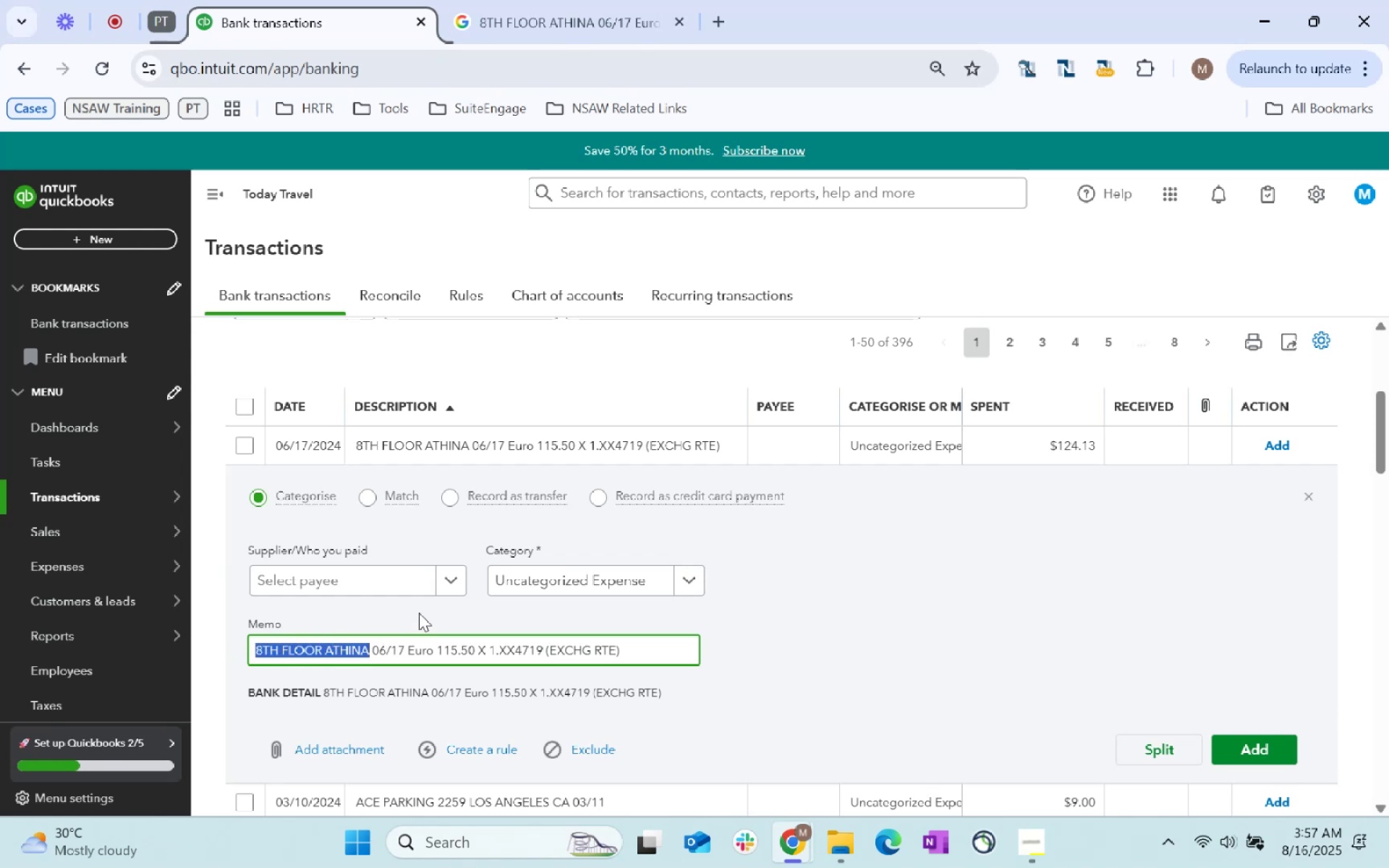 
key(Control+C)
 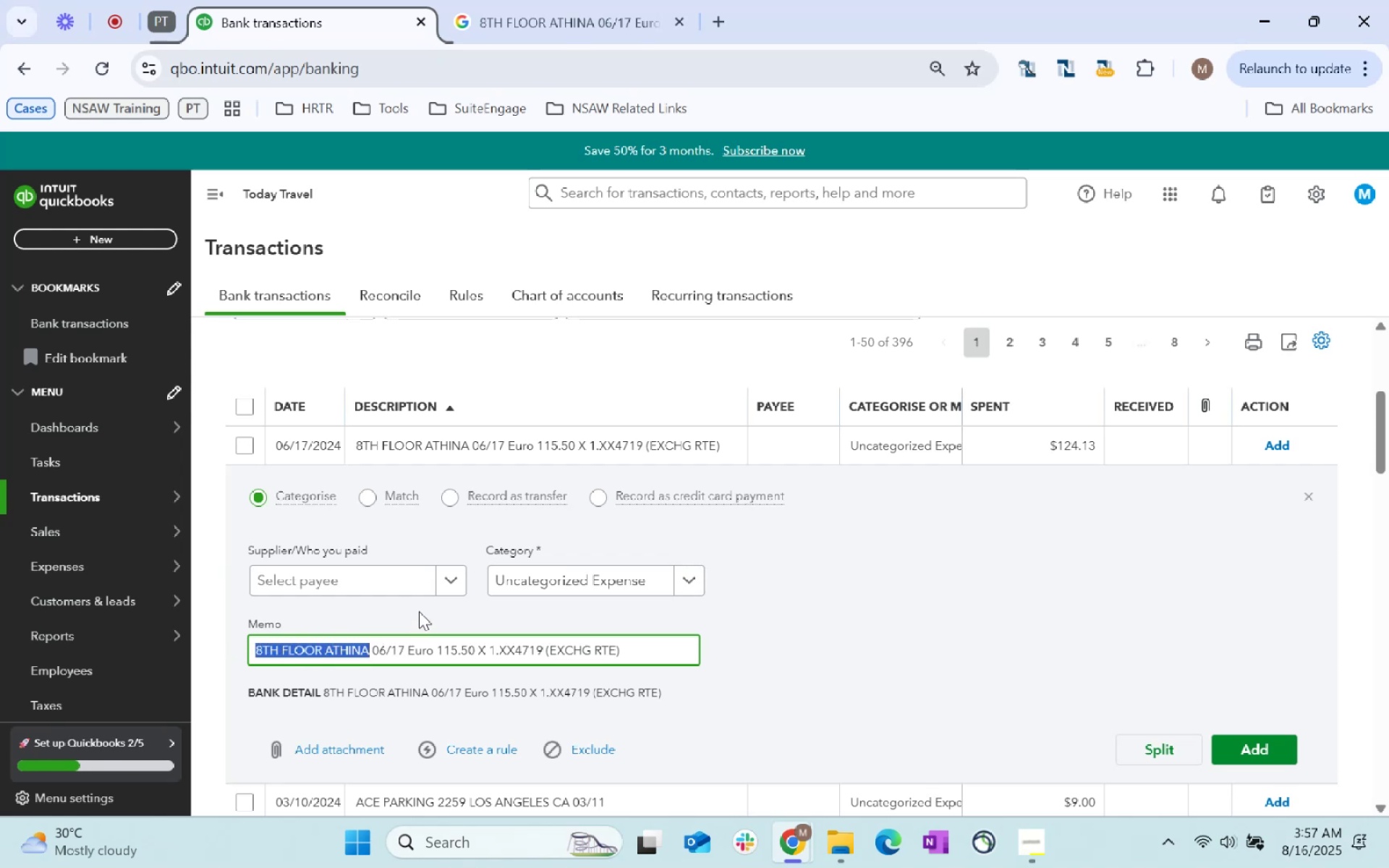 
key(Control+C)
 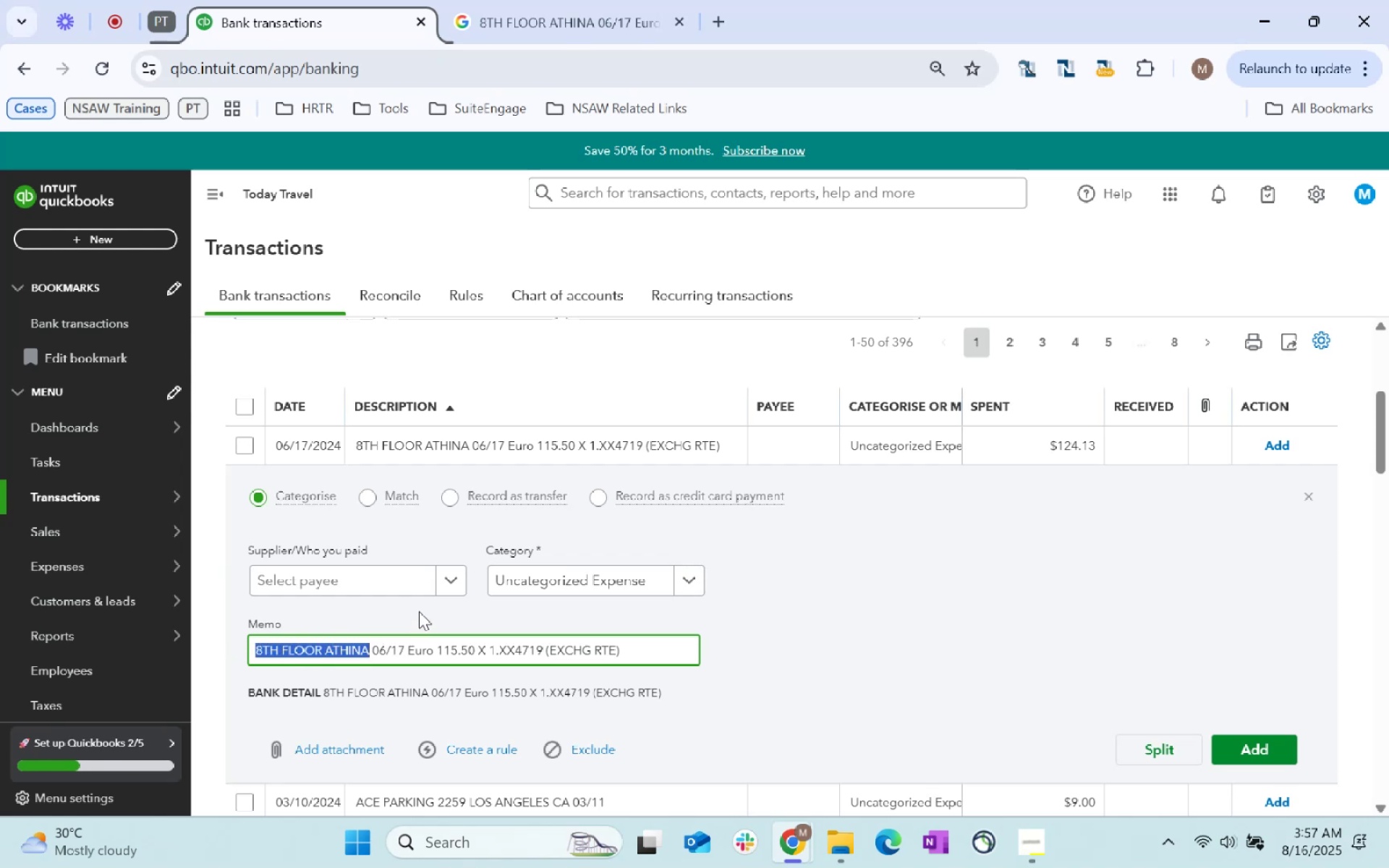 
key(Control+C)
 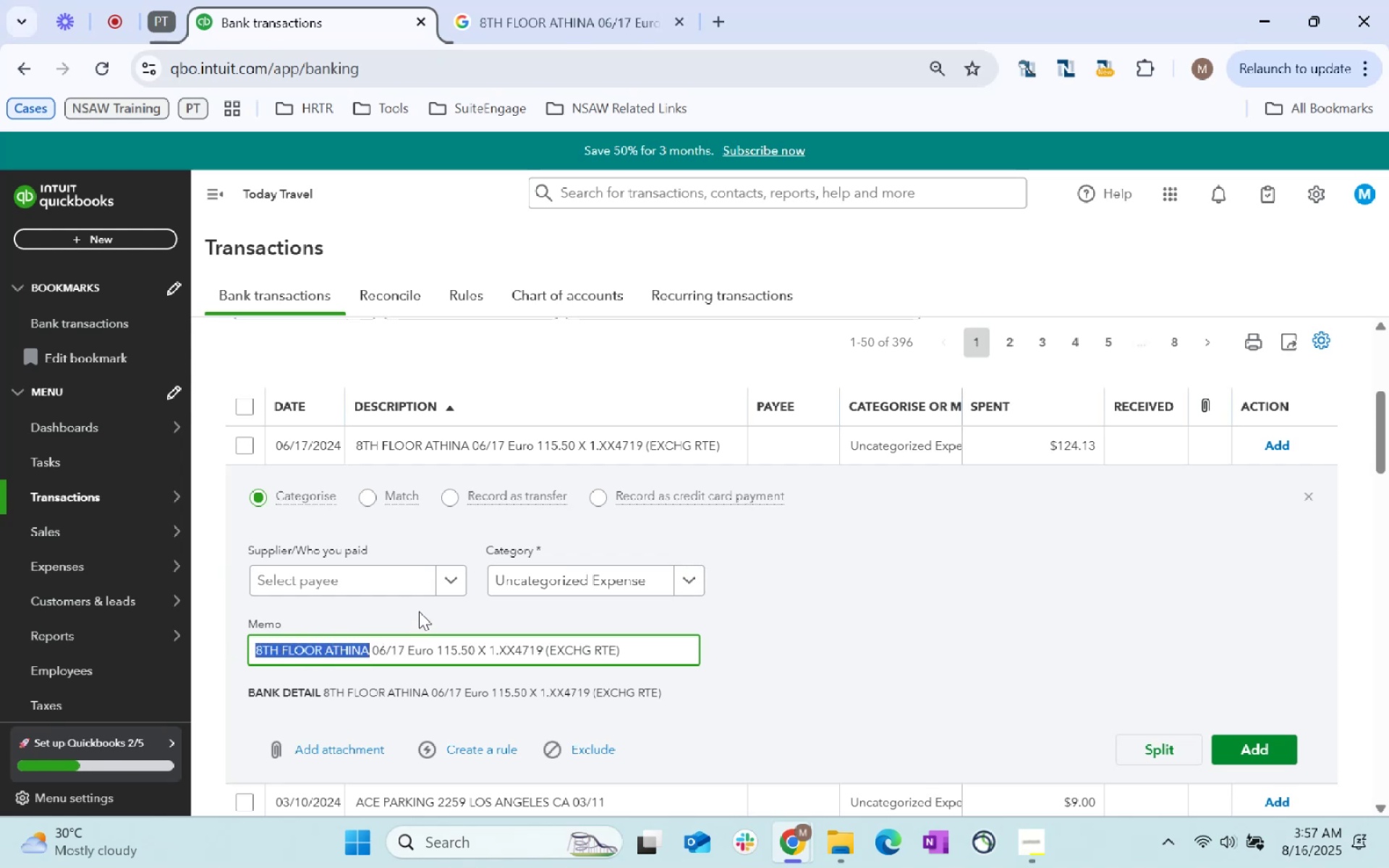 
key(Control+C)
 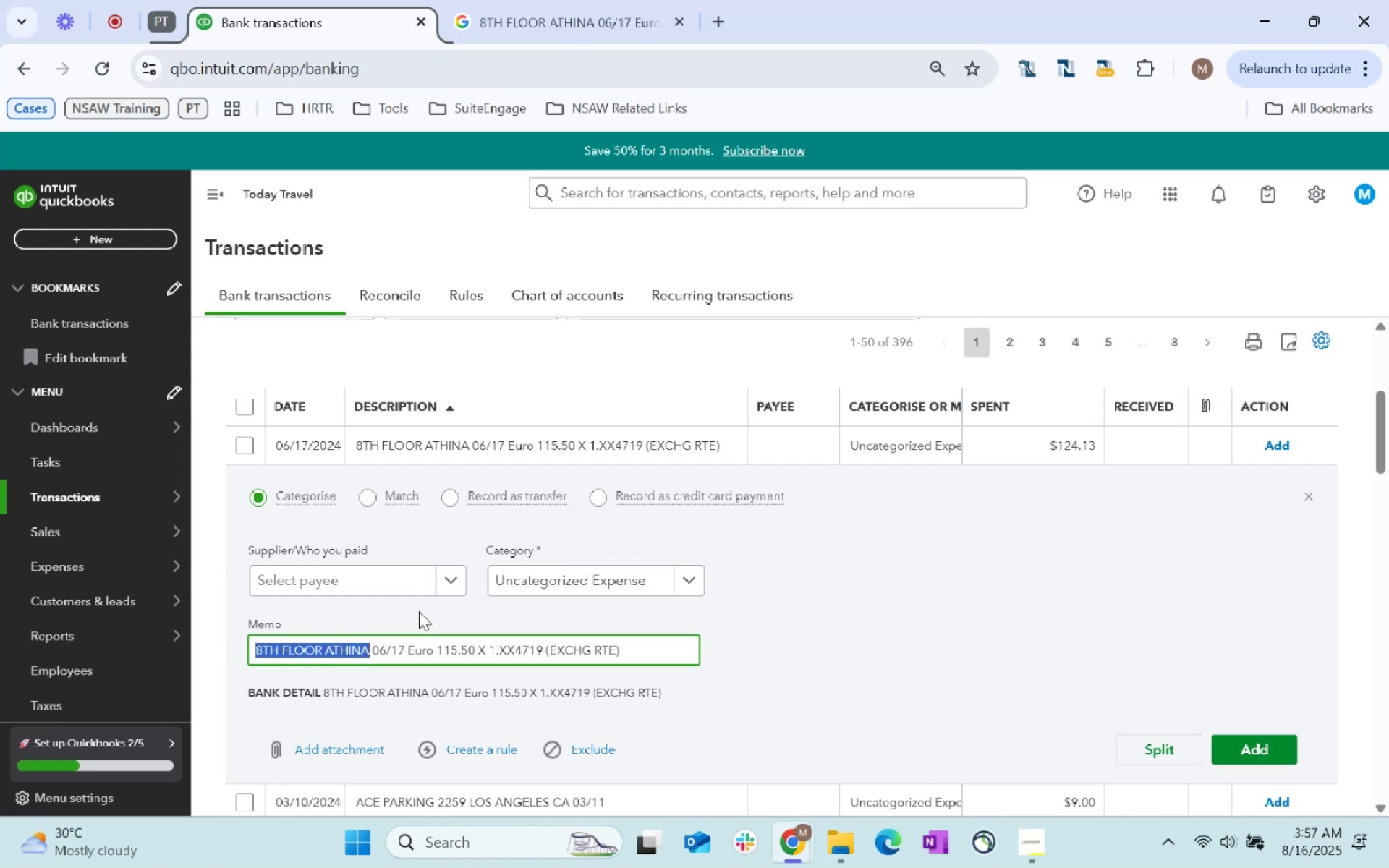 
key(Control+C)
 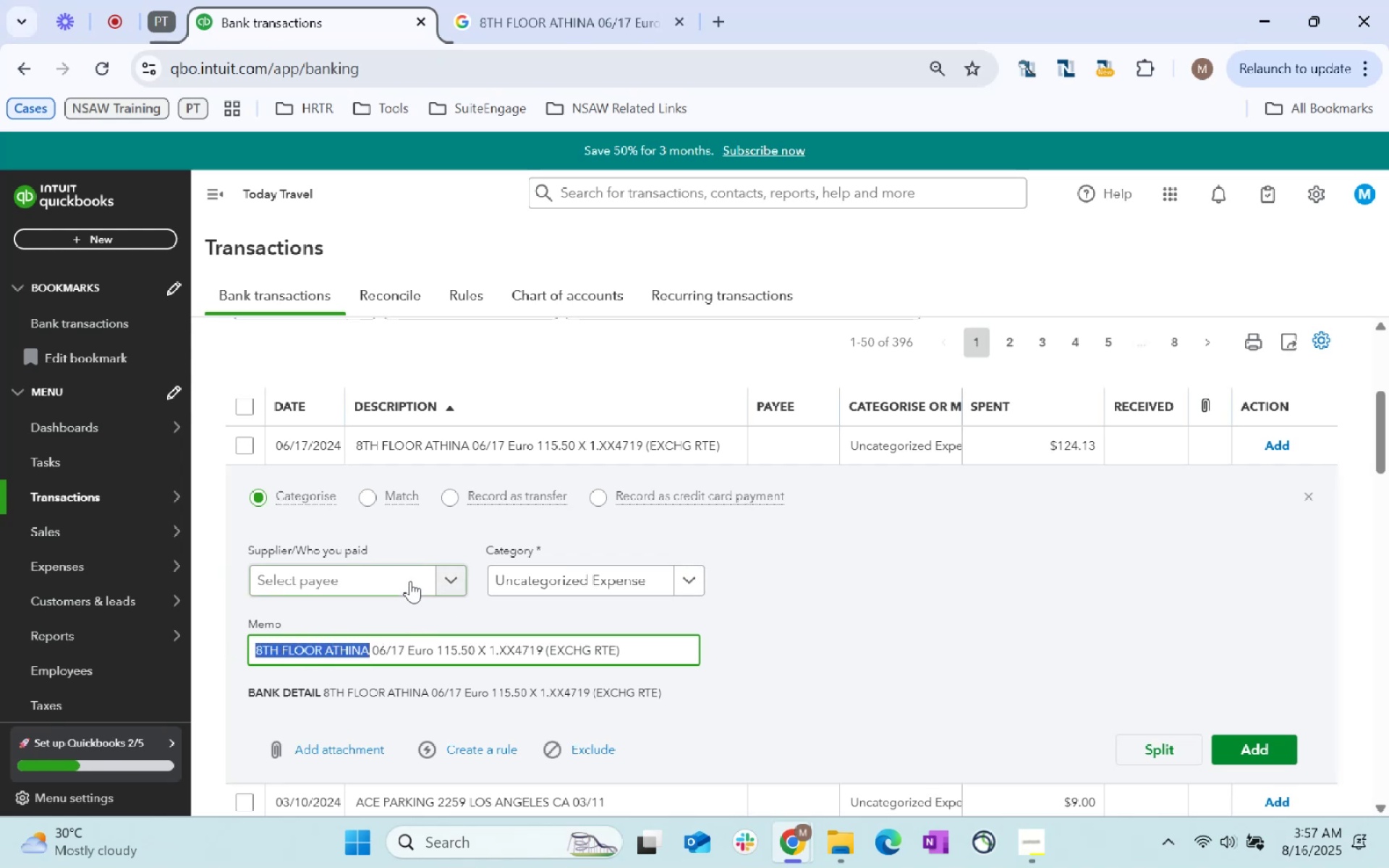 
left_click([380, 573])
 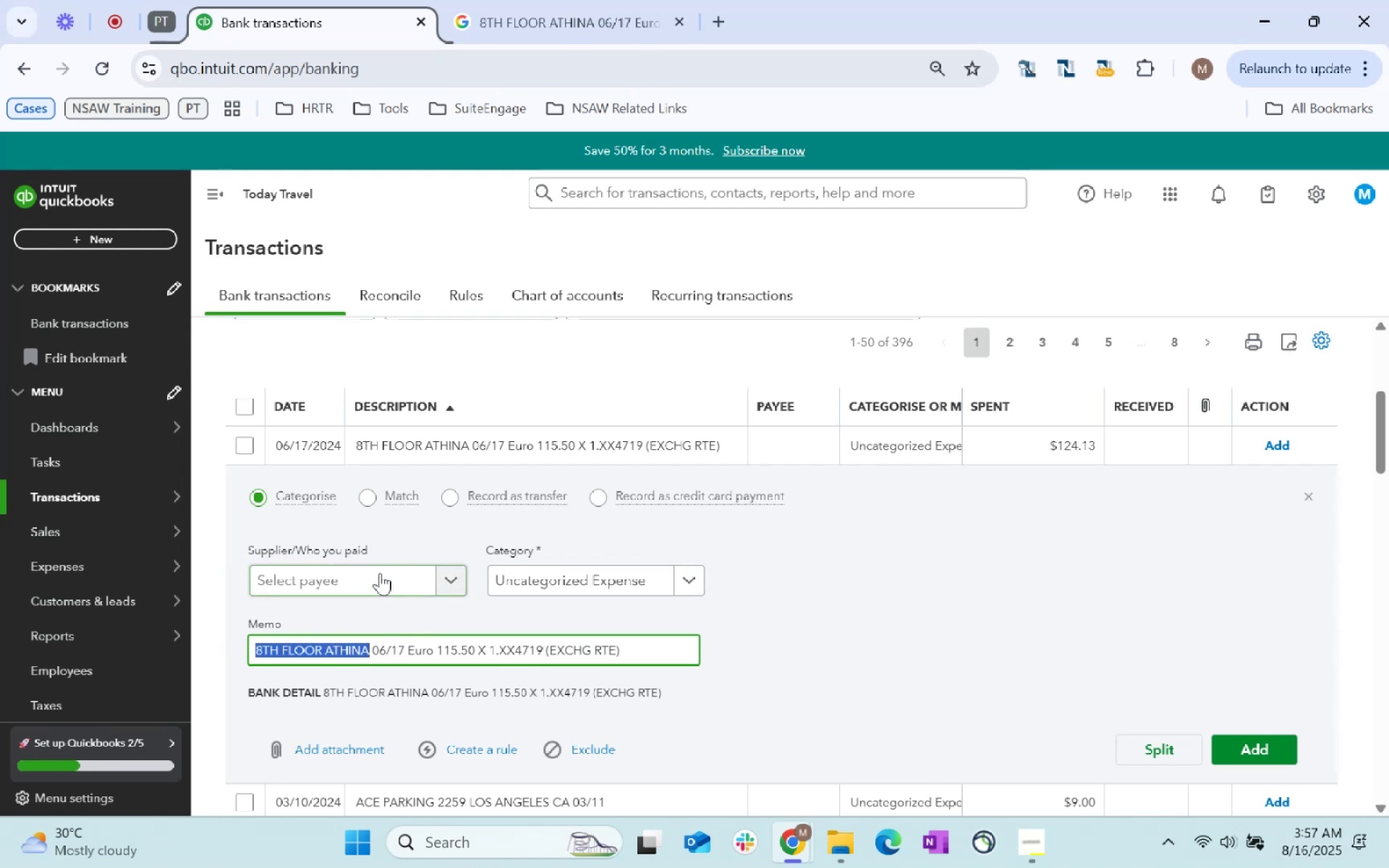 
key(Control+ControlLeft)
 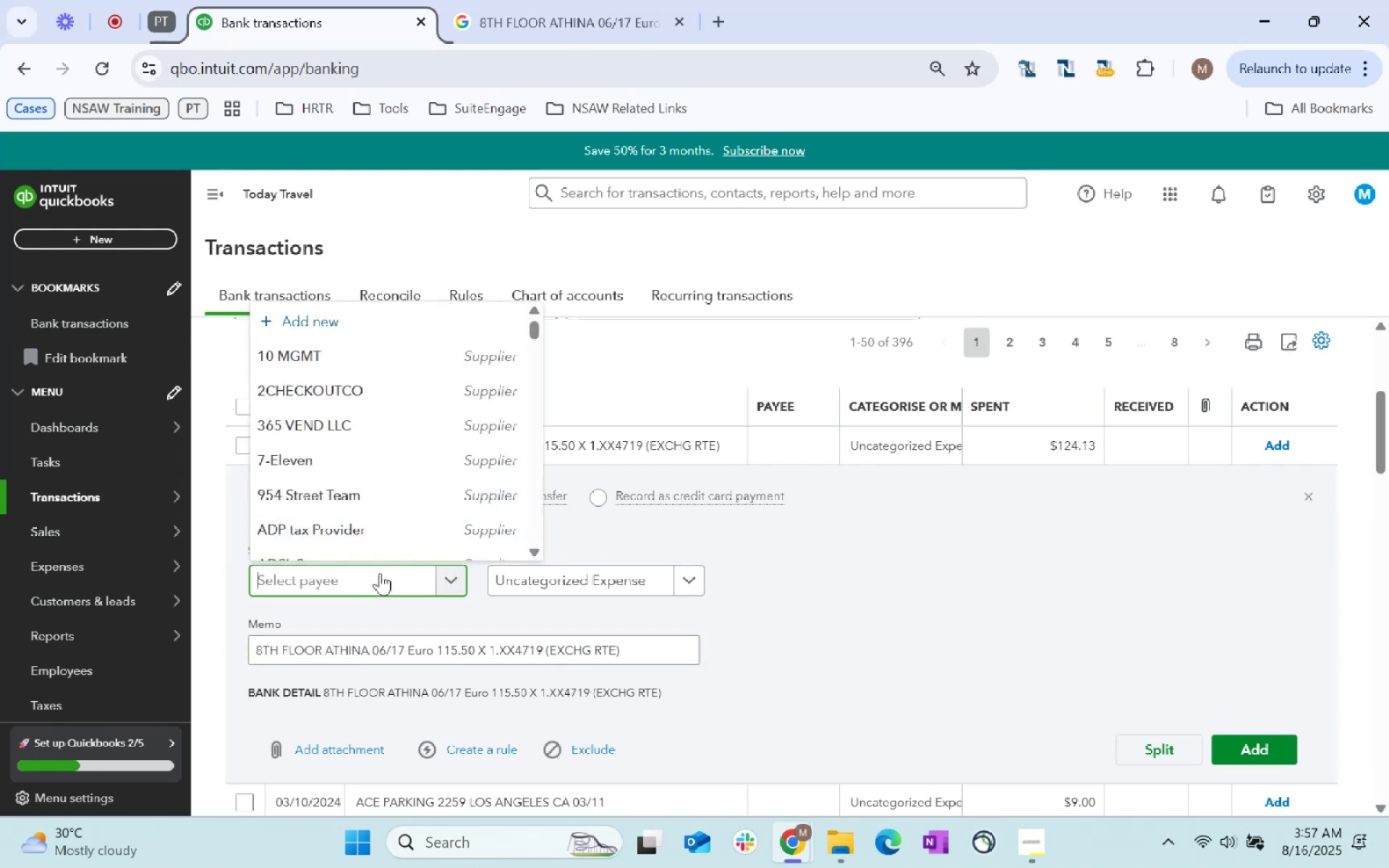 
key(Control+V)
 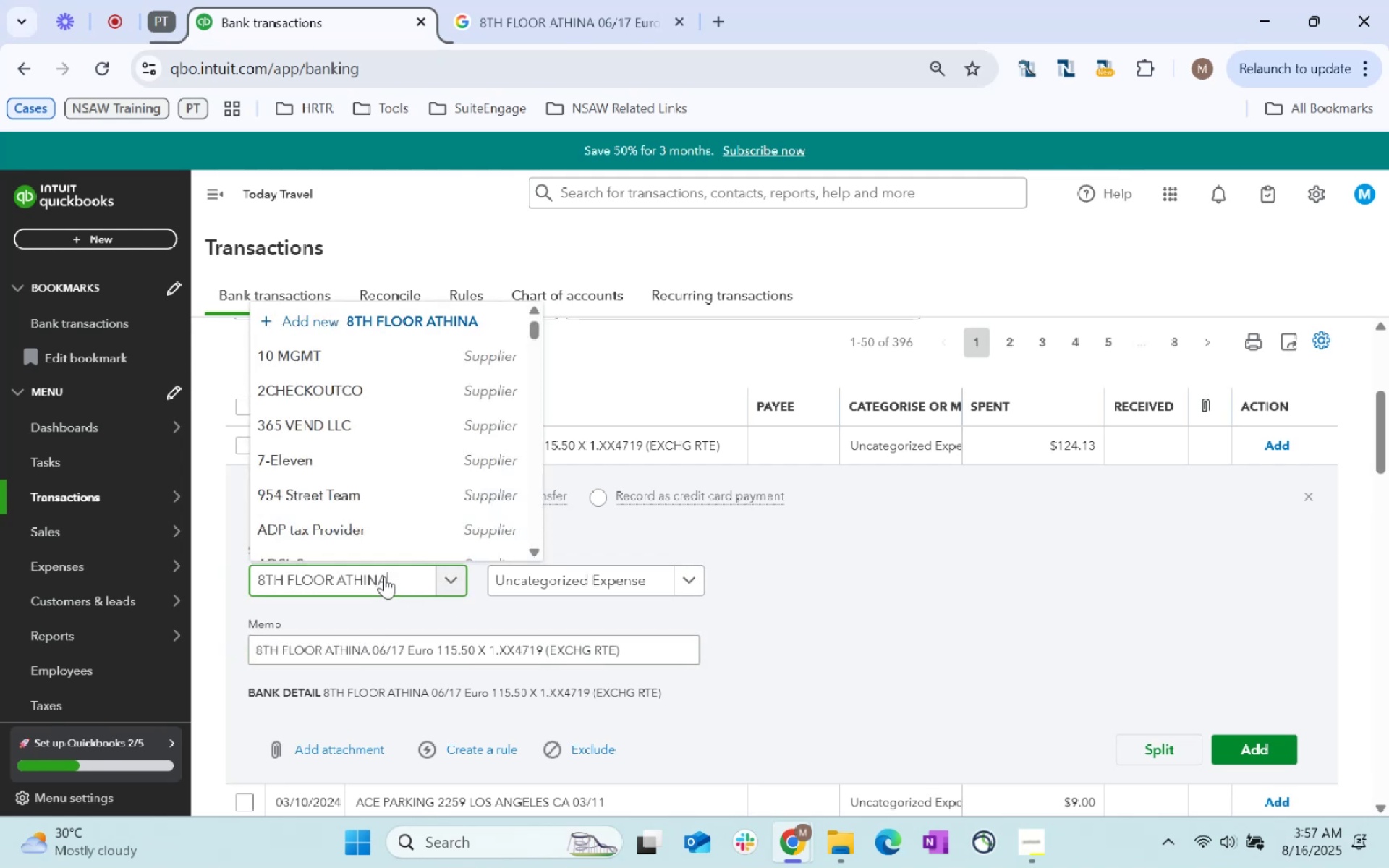 
key(Tab)
 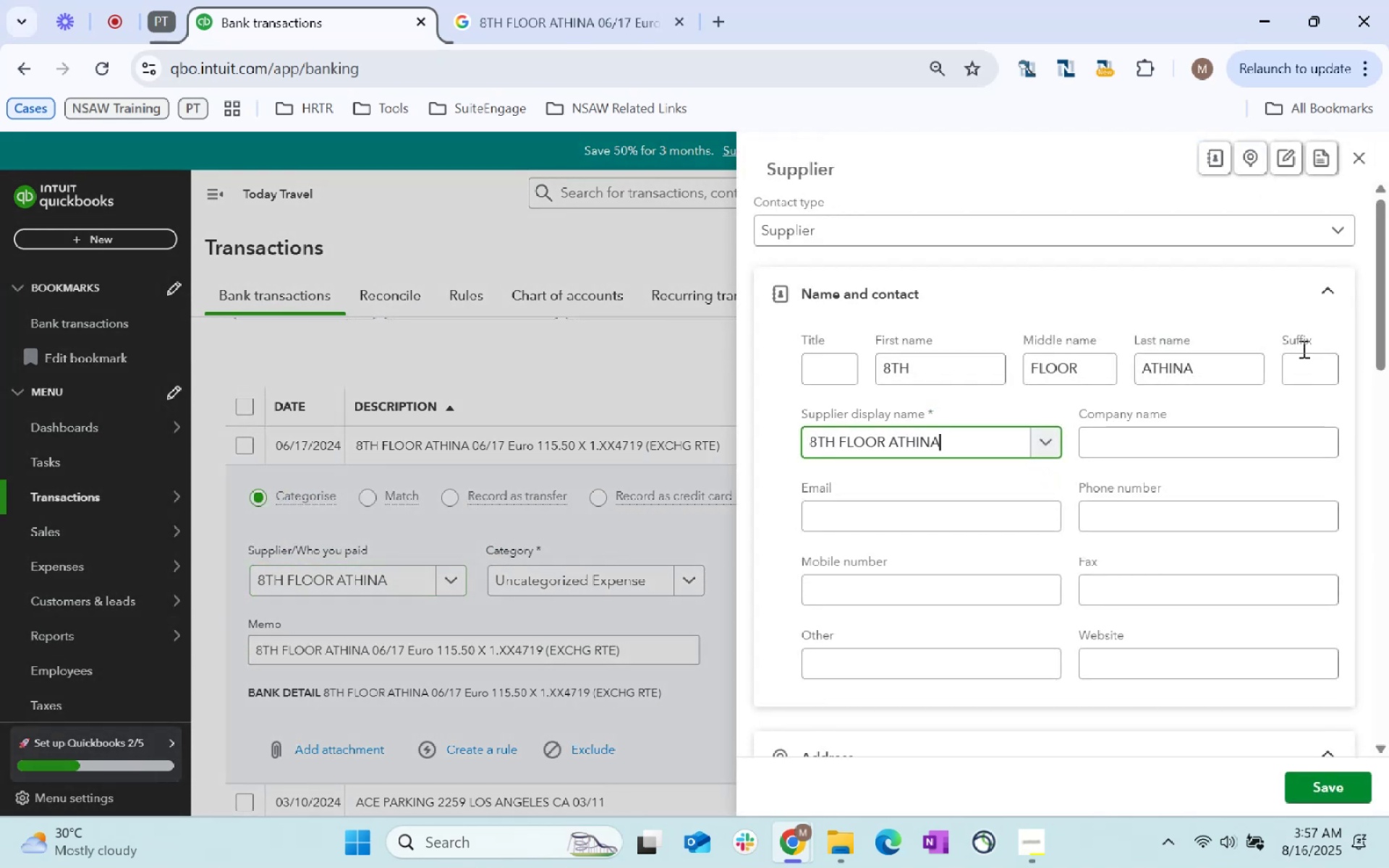 
scroll: coordinate [1068, 592], scroll_direction: down, amount: 49.0
 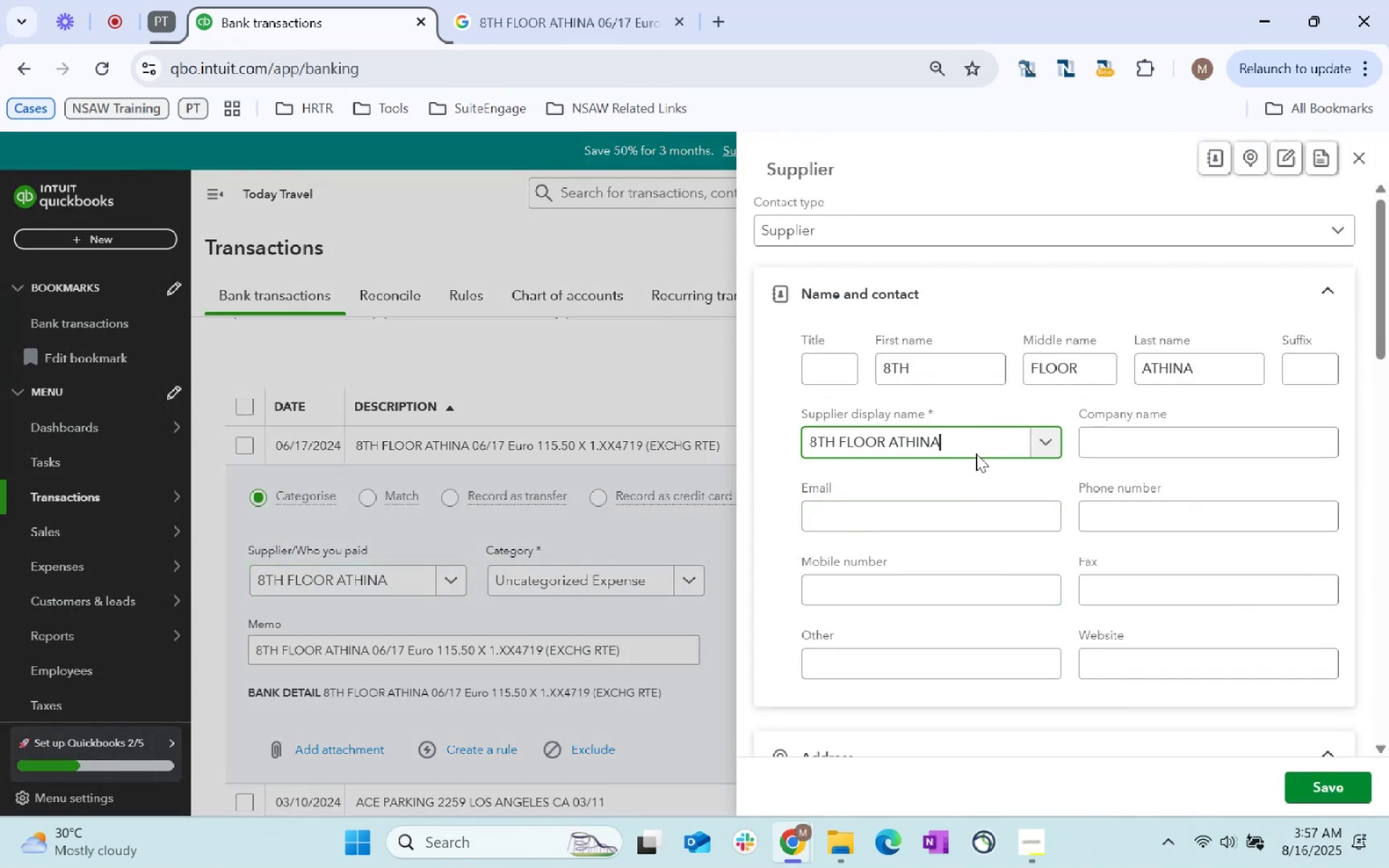 
type( - E)
key(Backspace)
type(EXCHG RTE)
 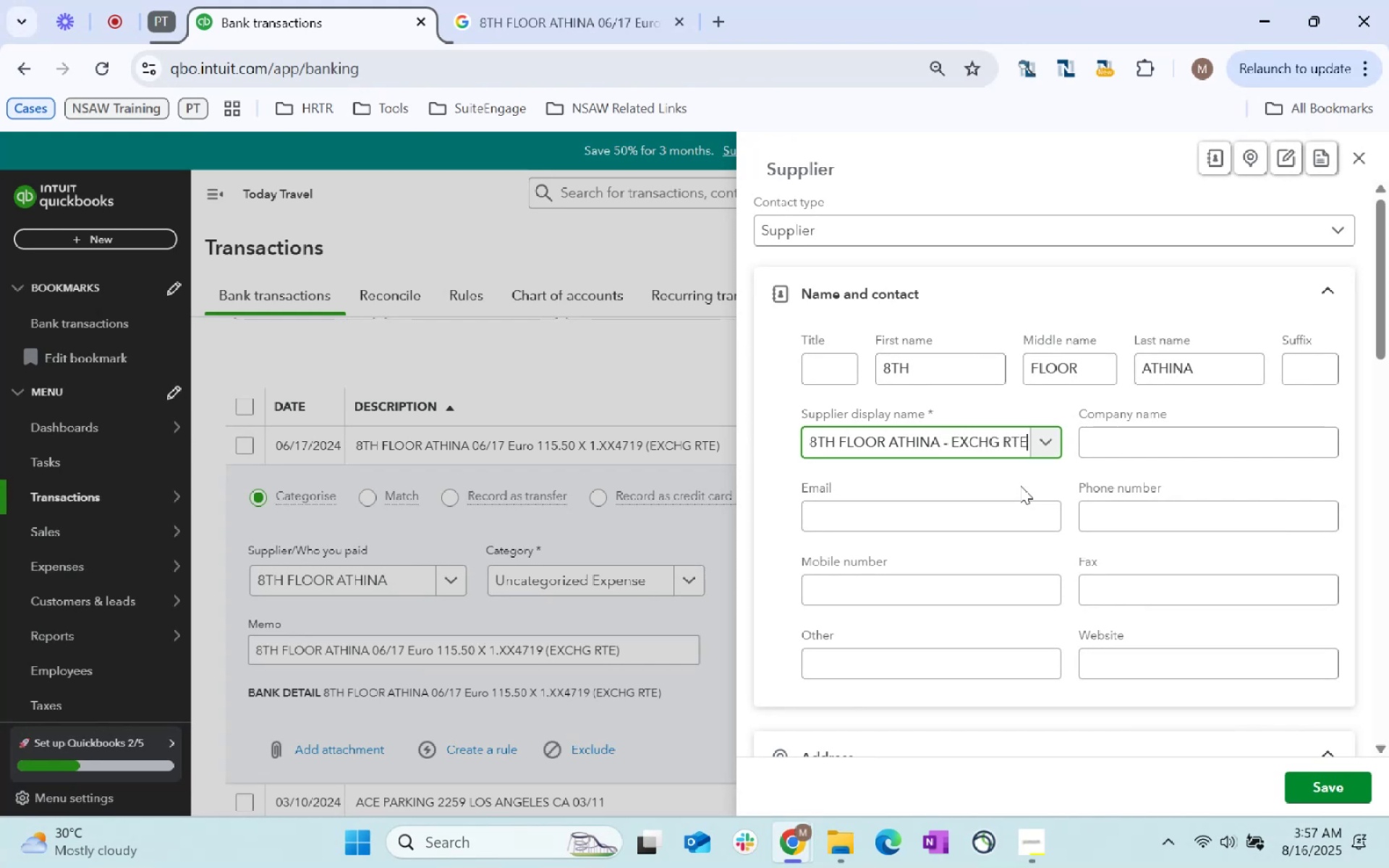 
scroll: coordinate [1070, 498], scroll_direction: down, amount: 207.0
 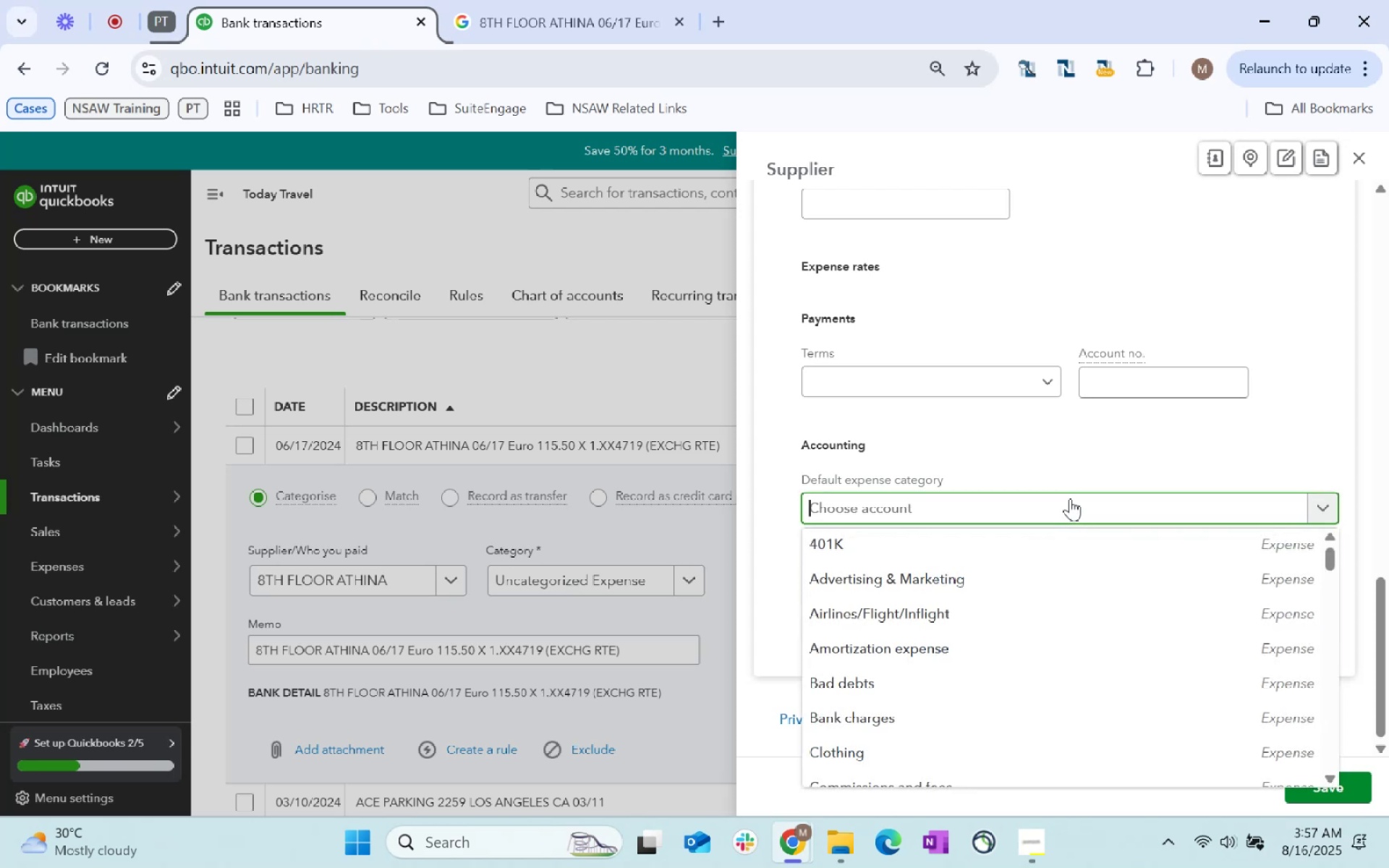 
type(othere)
key(Backspace)
type( )
 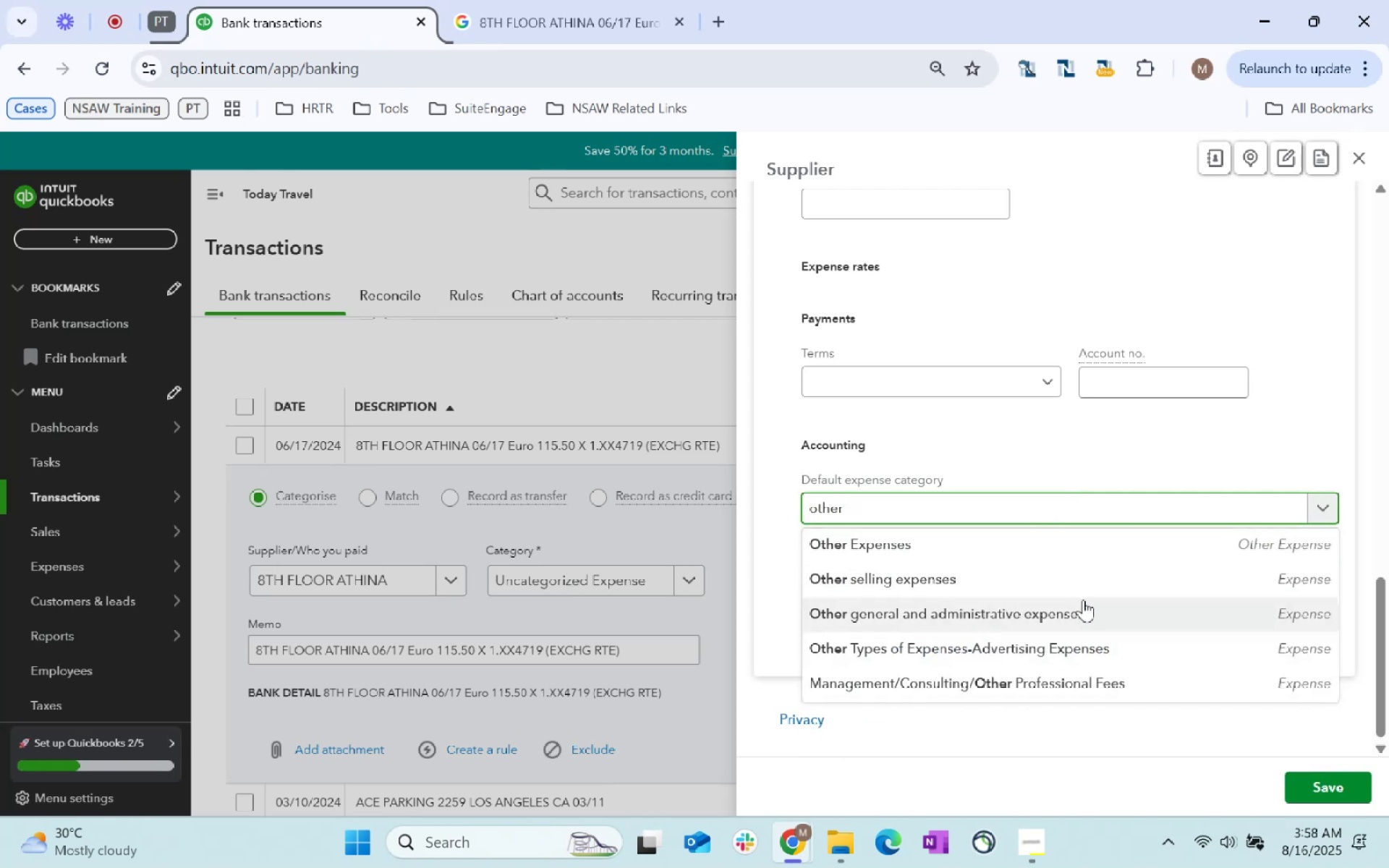 
left_click([1083, 600])
 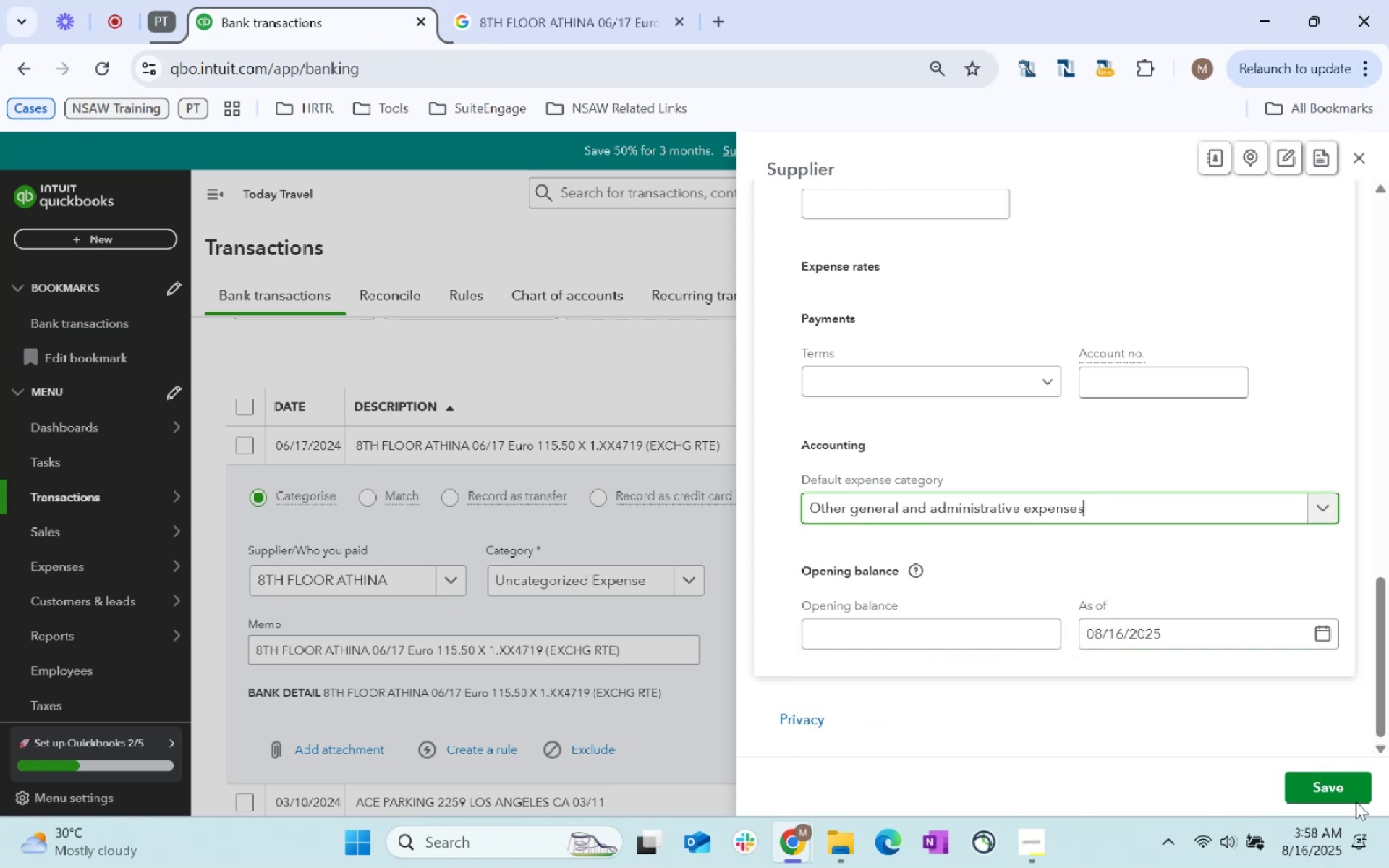 
left_click([1335, 783])
 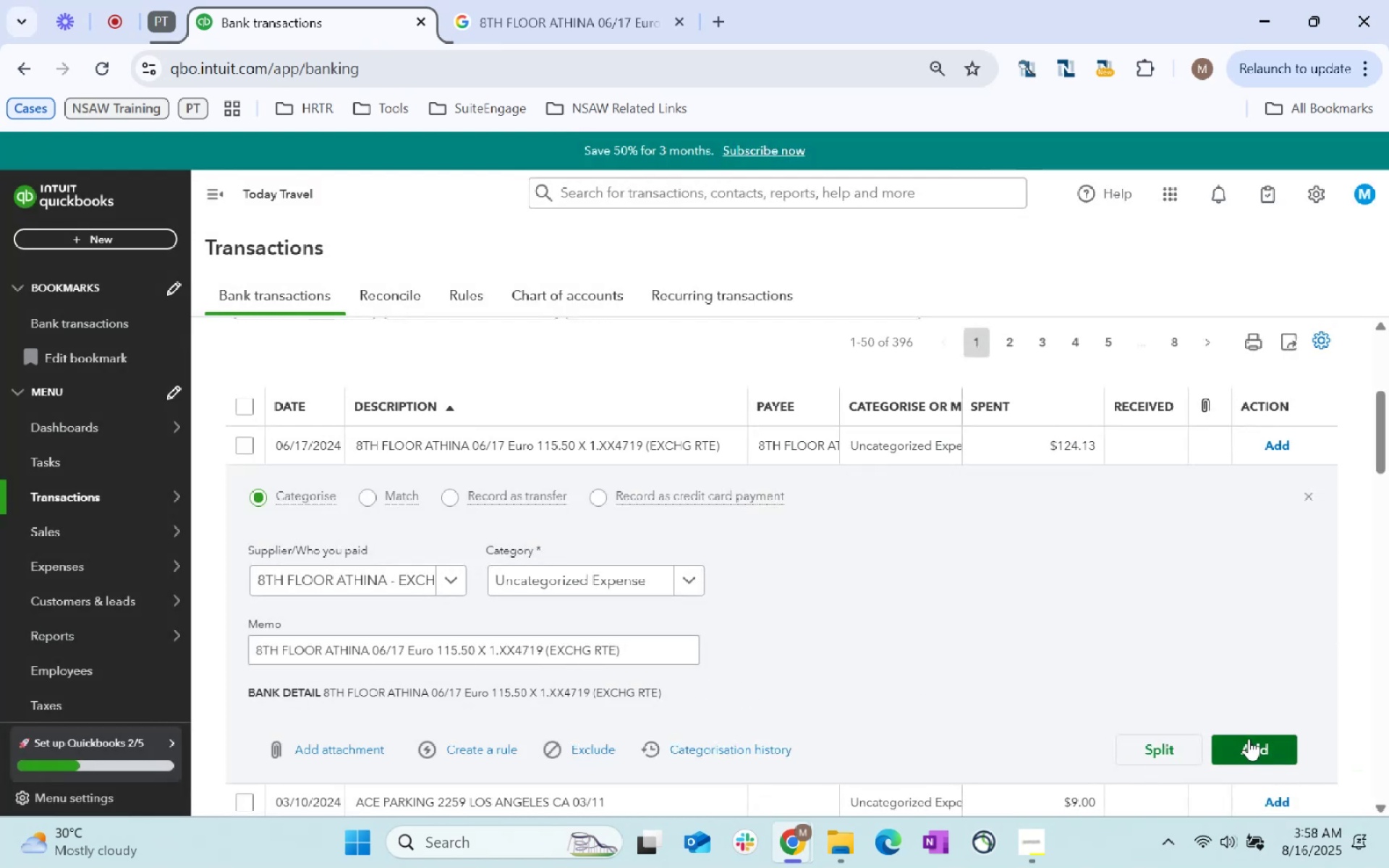 
left_click([1235, 733])
 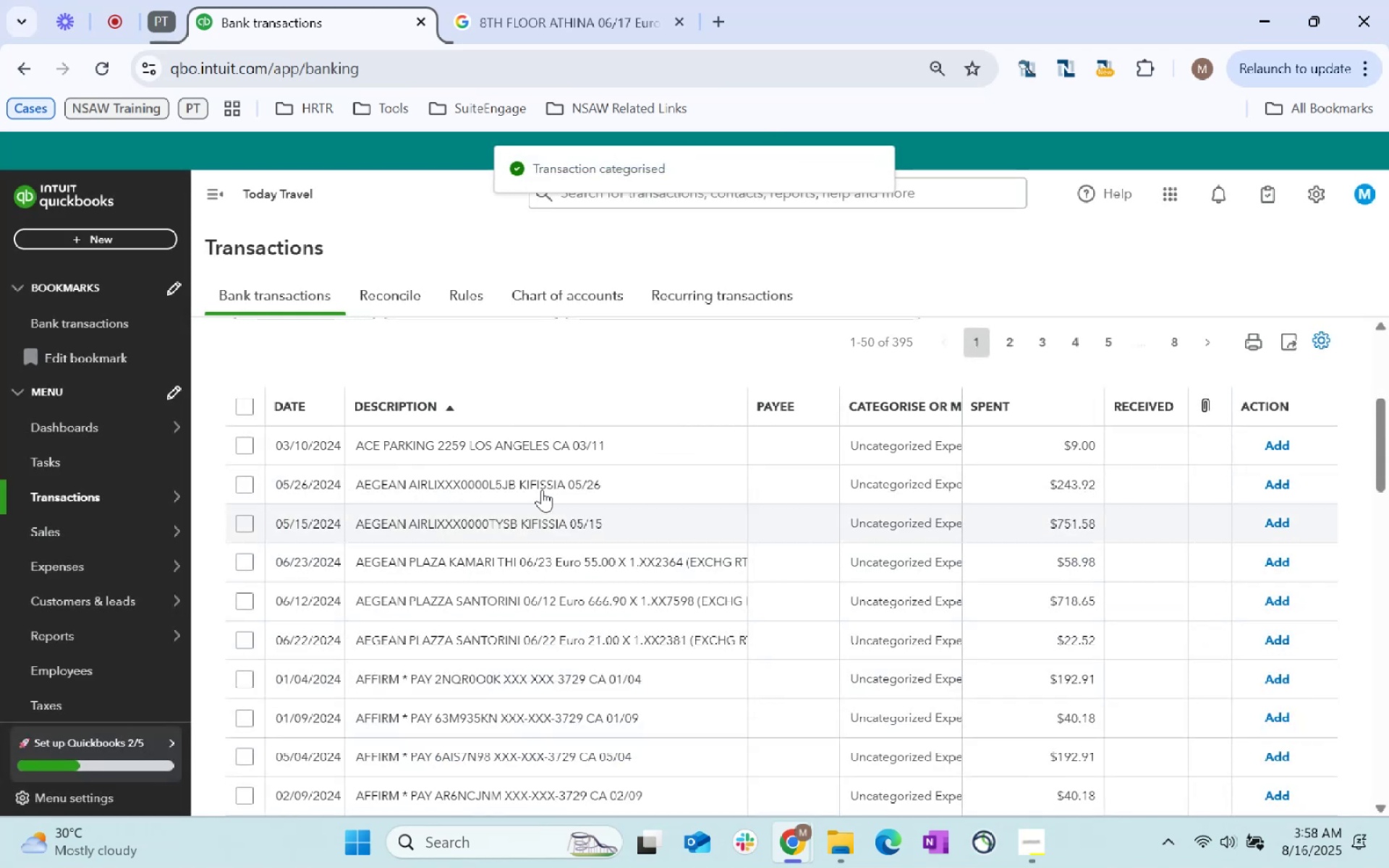 
scroll: coordinate [582, 560], scroll_direction: up, amount: 3.0
 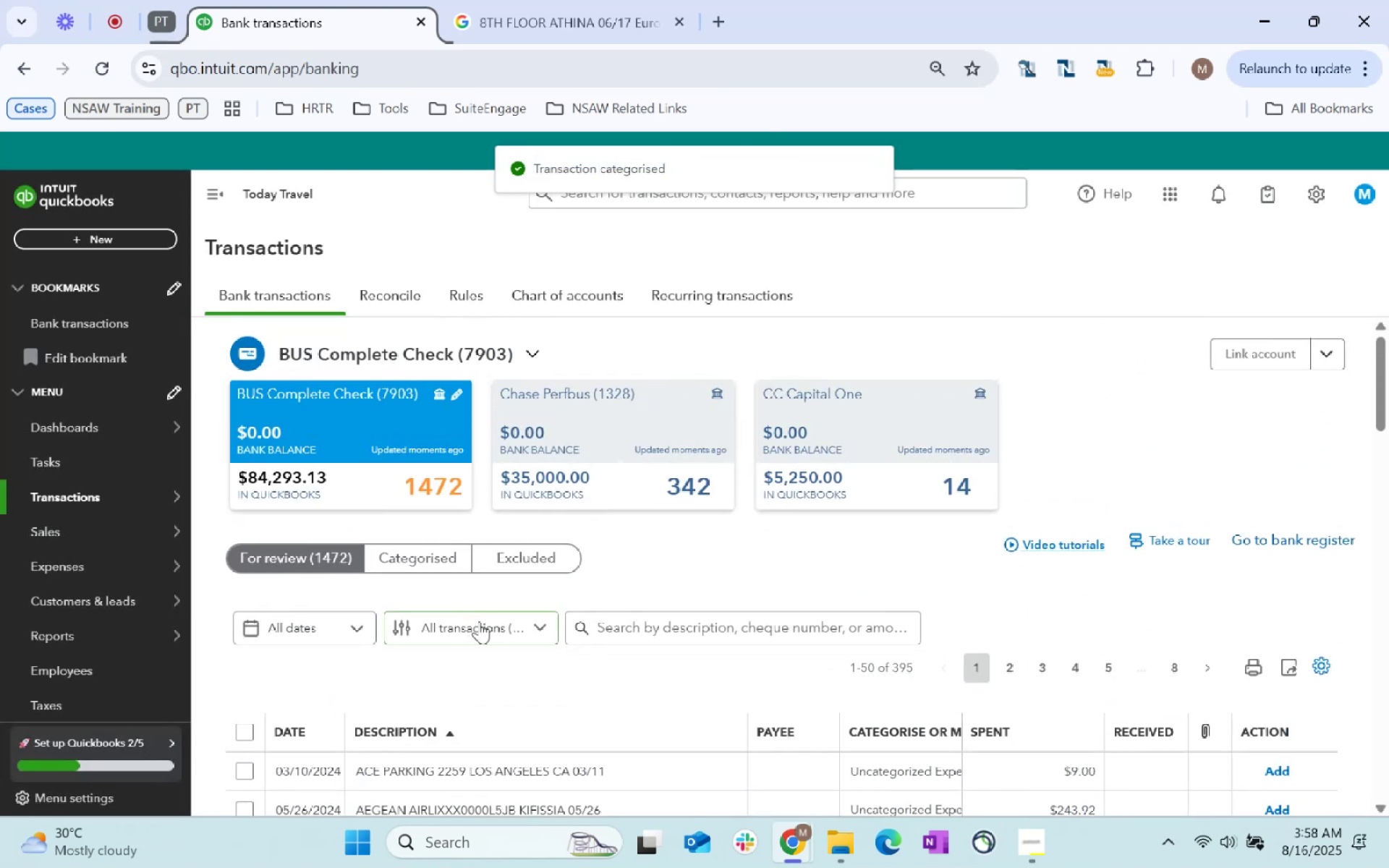 
left_click([417, 567])
 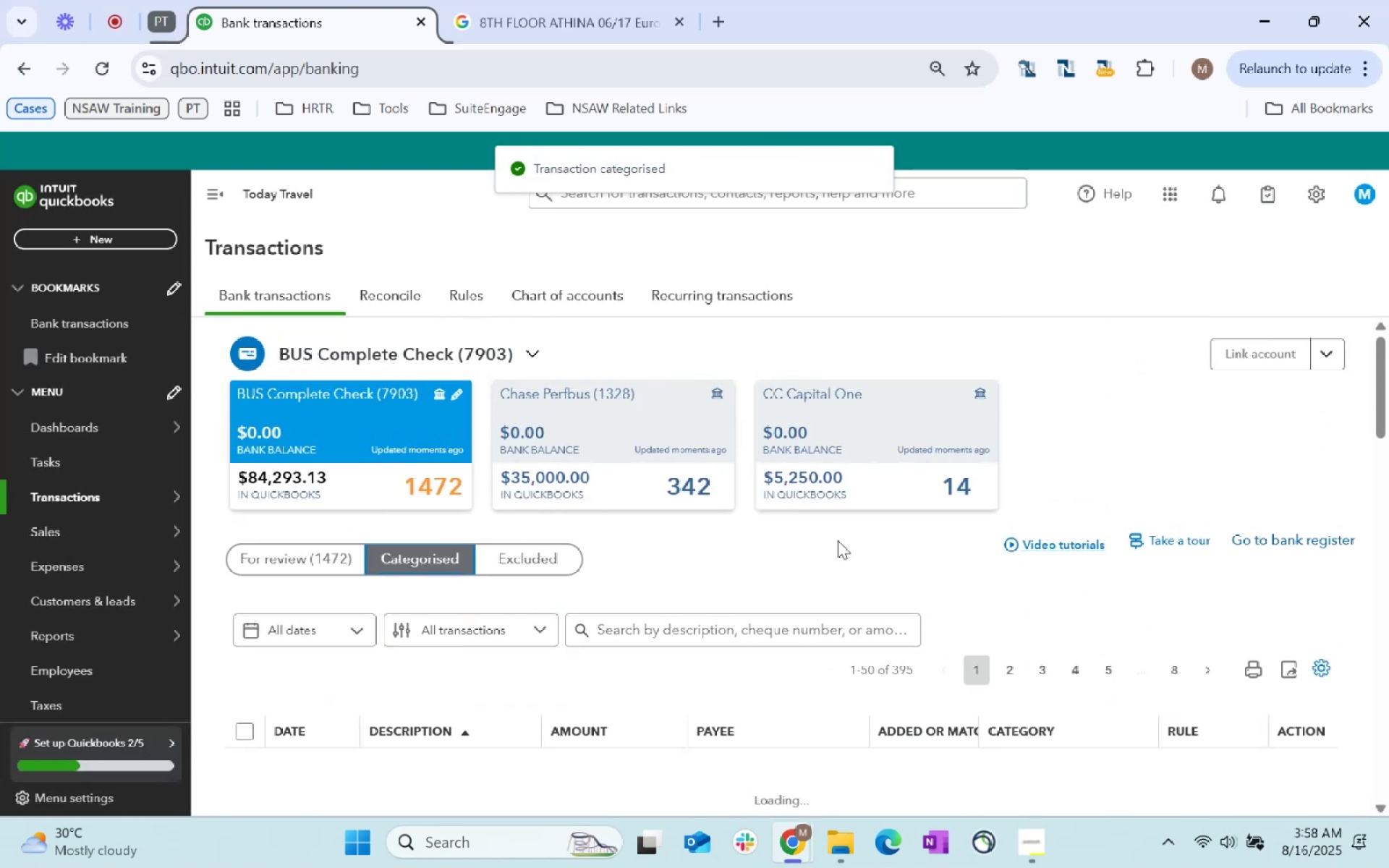 
scroll: coordinate [812, 586], scroll_direction: down, amount: 5.0
 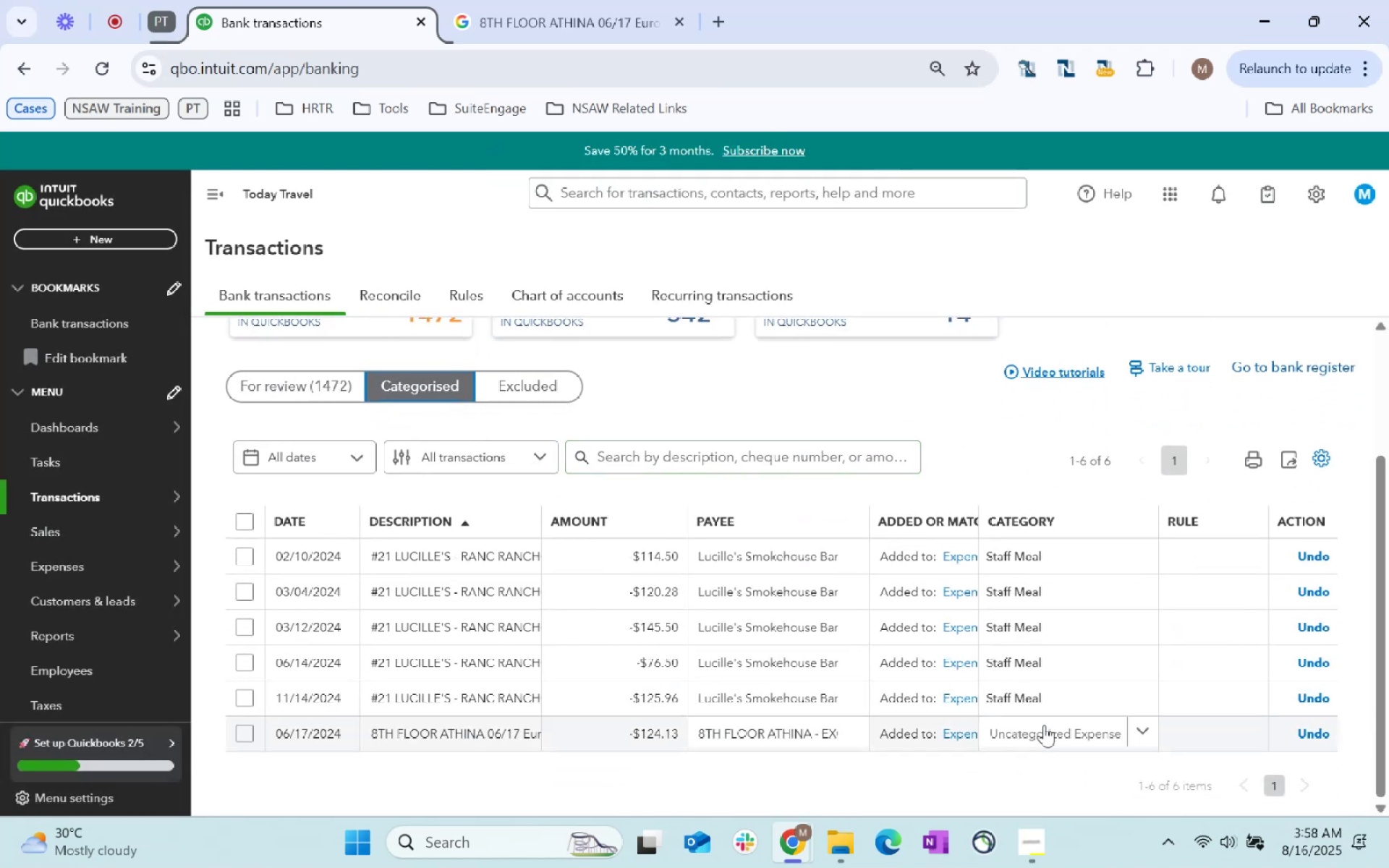 
left_click([1050, 730])
 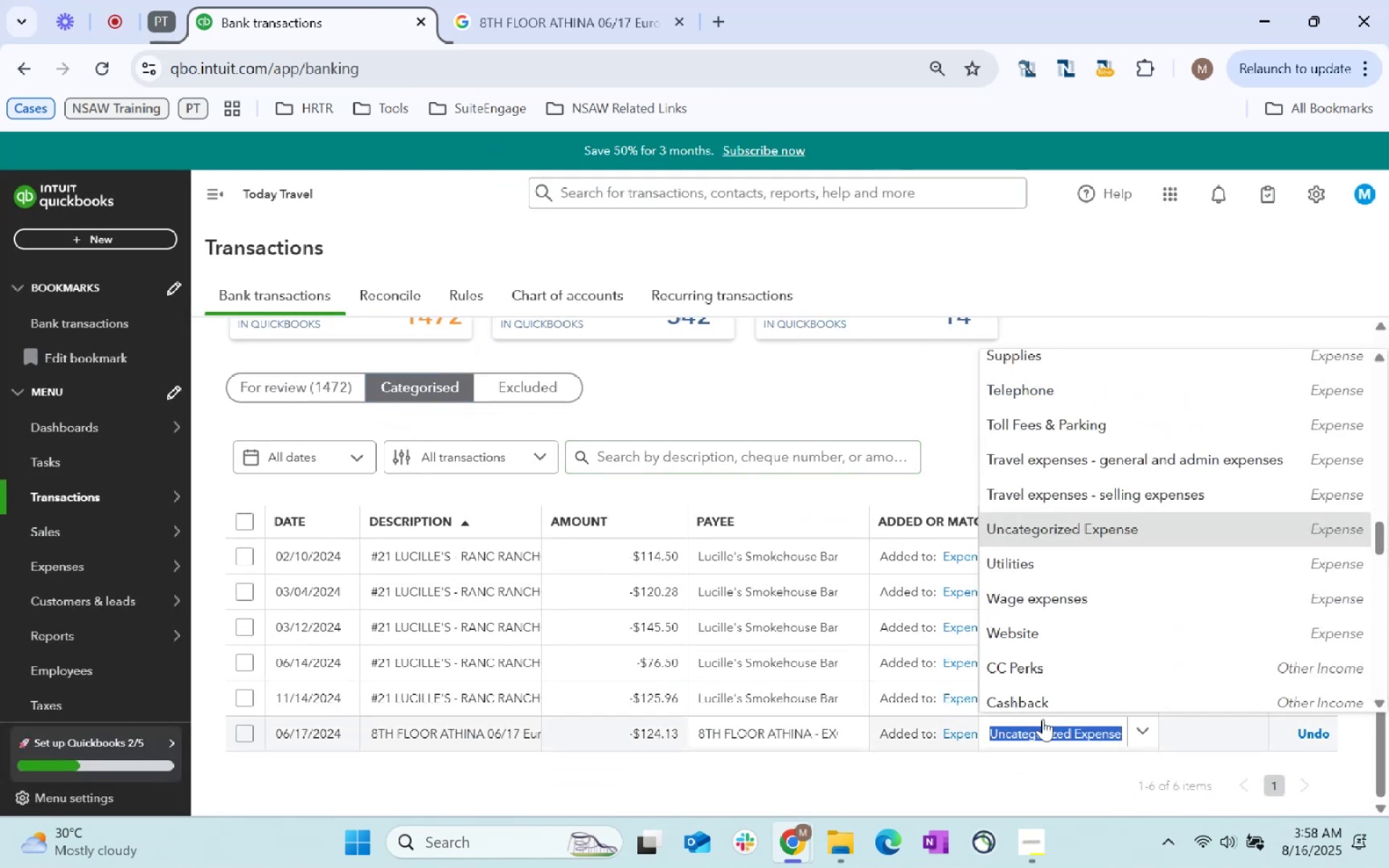 
type(oh)
key(Backspace)
type(ther)
 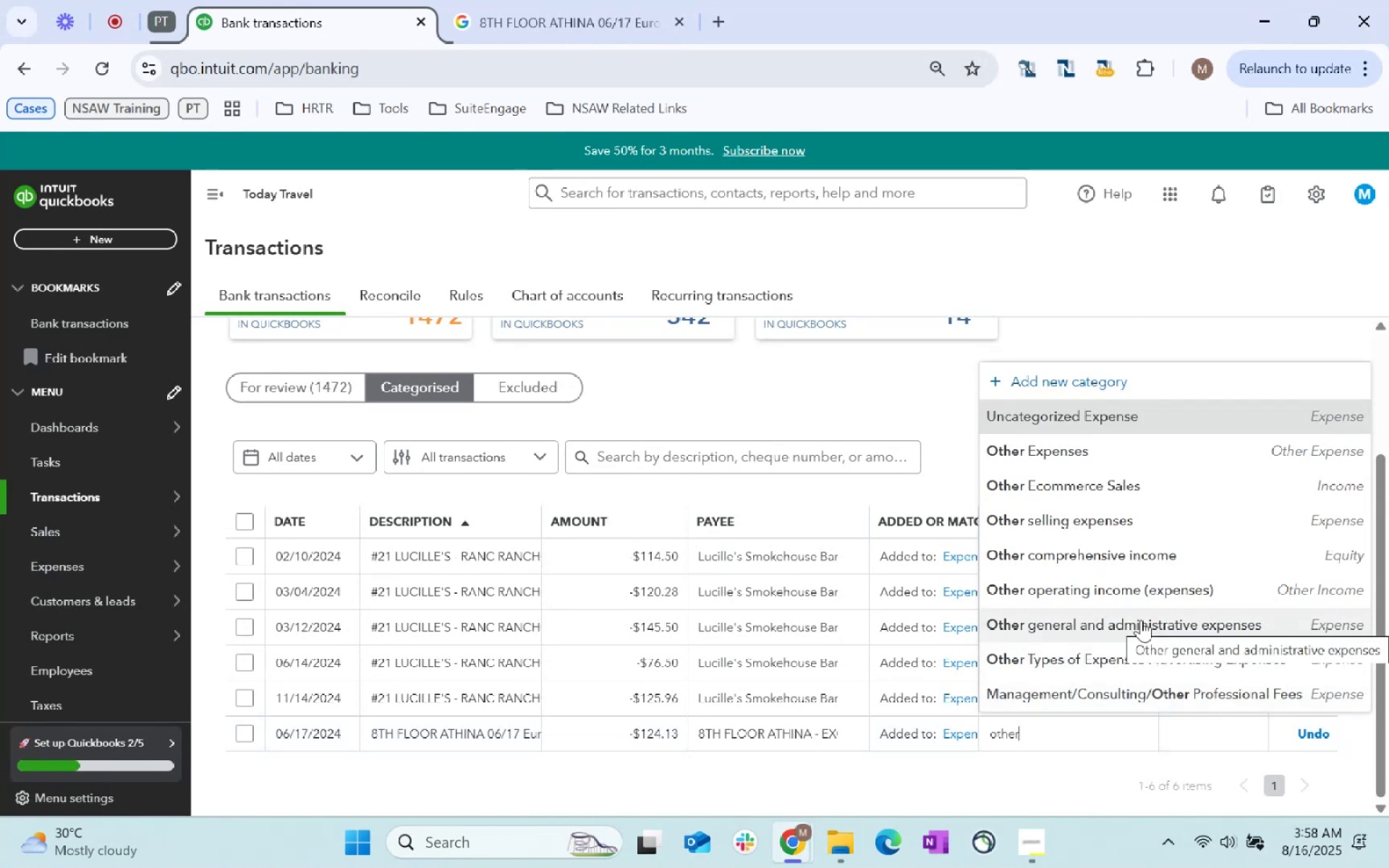 
double_click([1148, 587])
 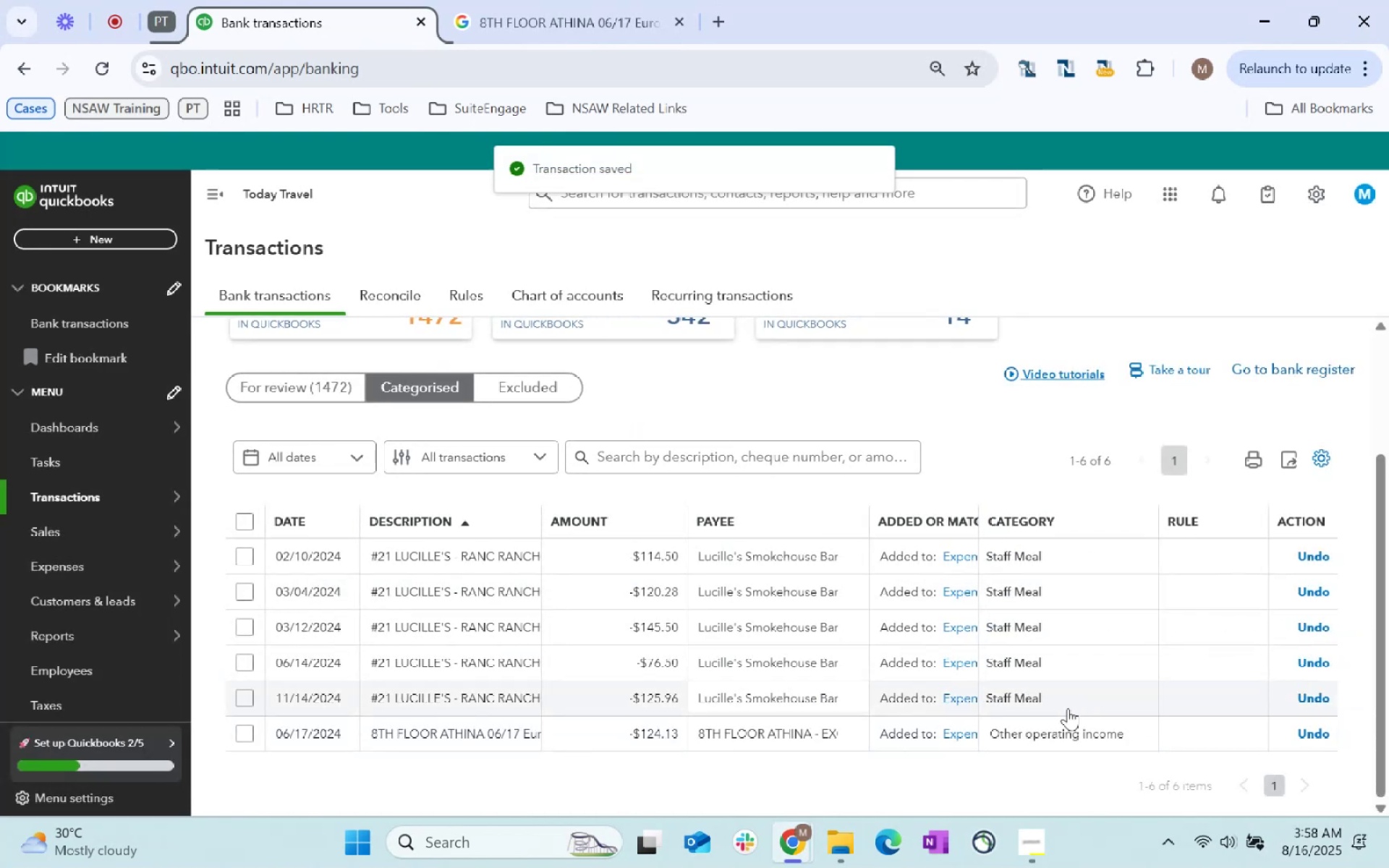 
left_click([1075, 733])
 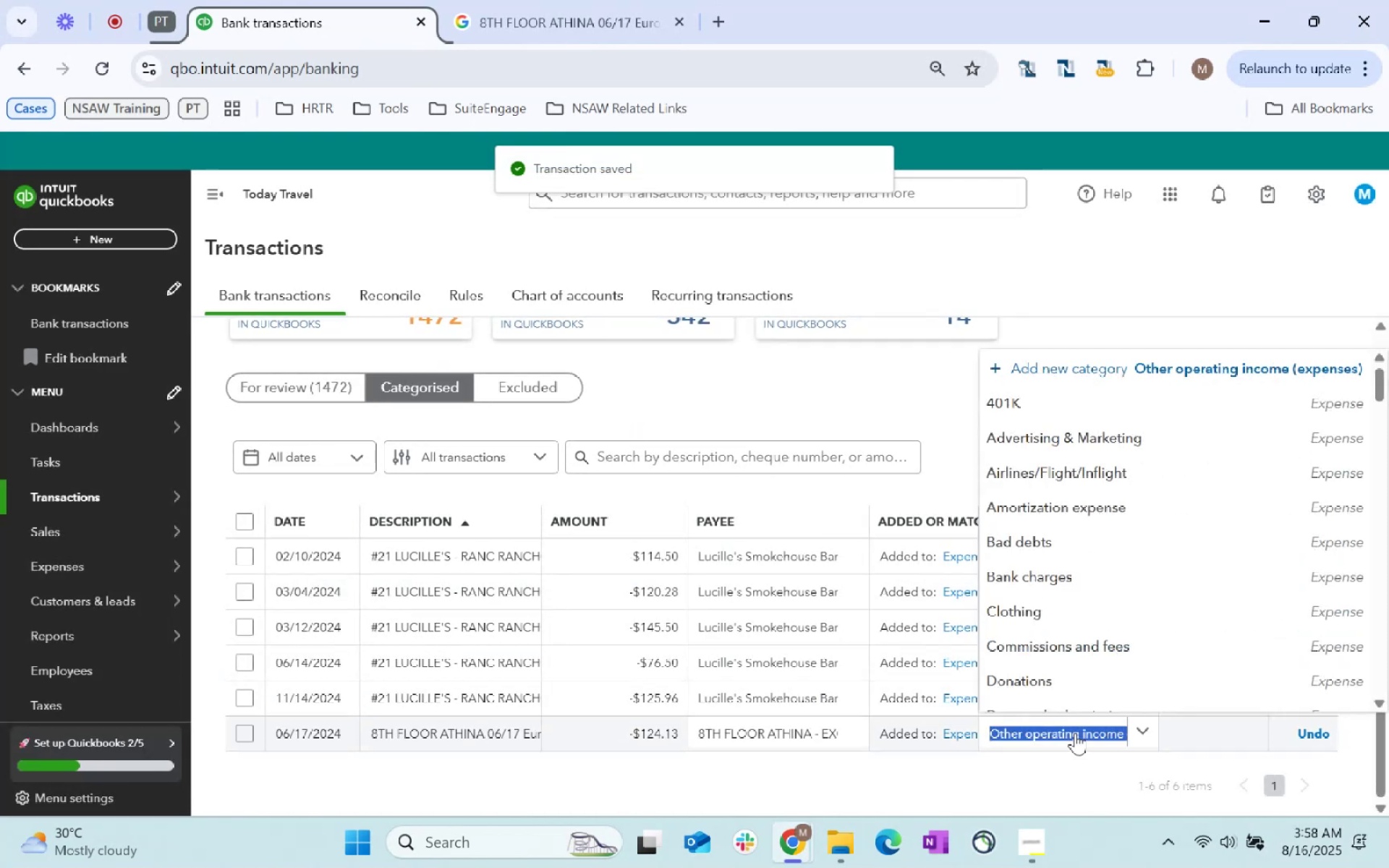 
type(other)
 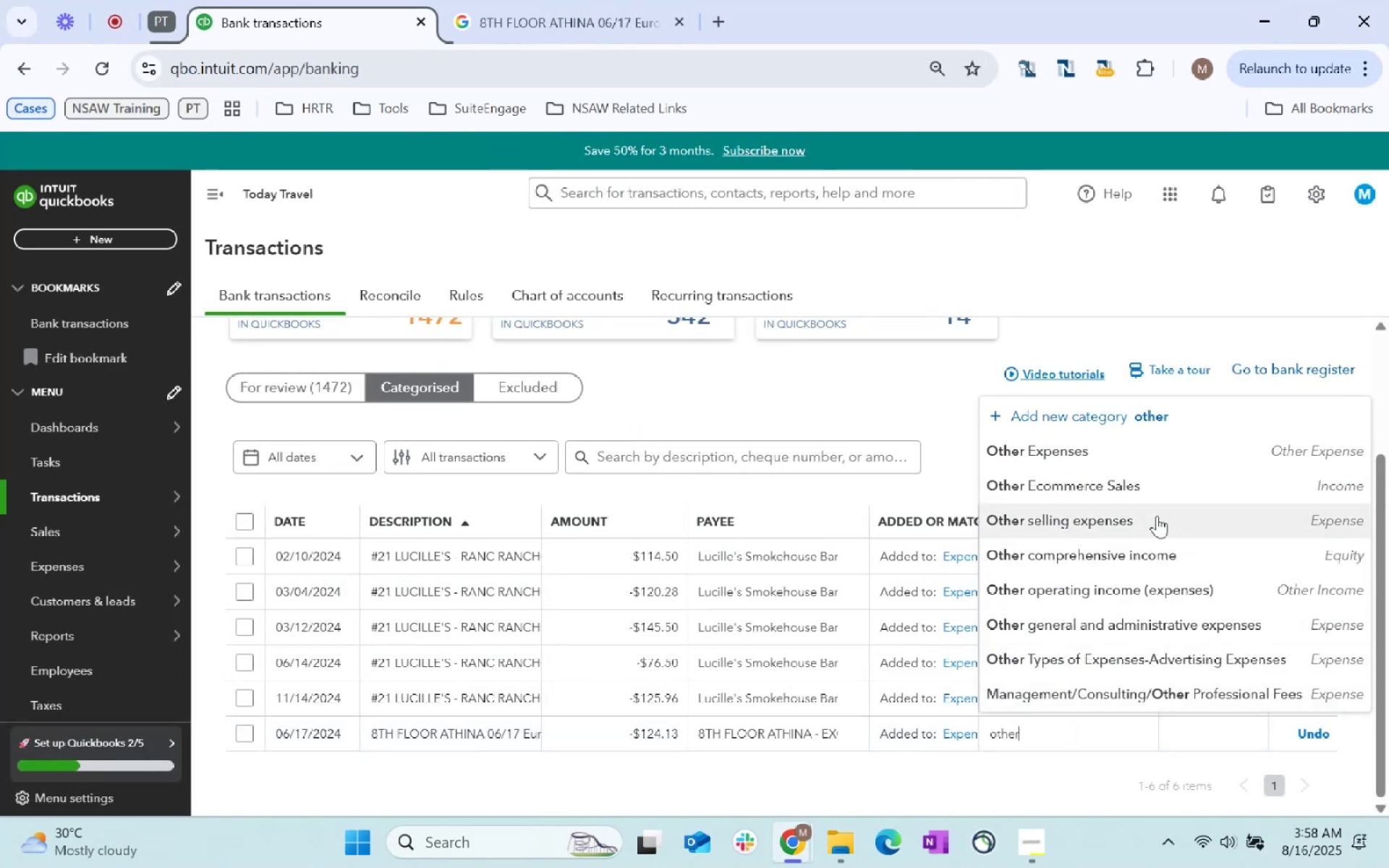 
left_click([1210, 631])
 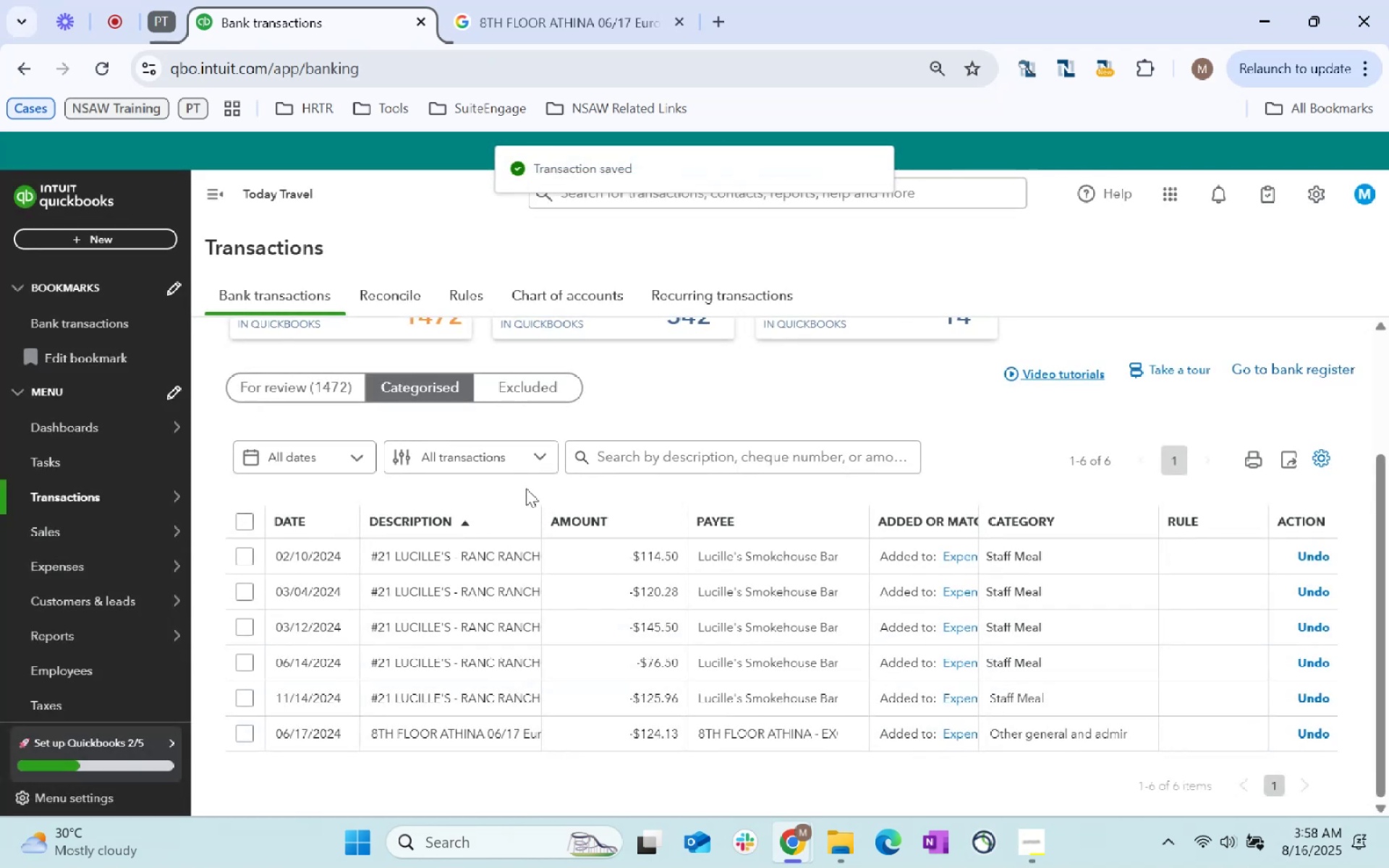 
scroll: coordinate [553, 584], scroll_direction: up, amount: 3.0
 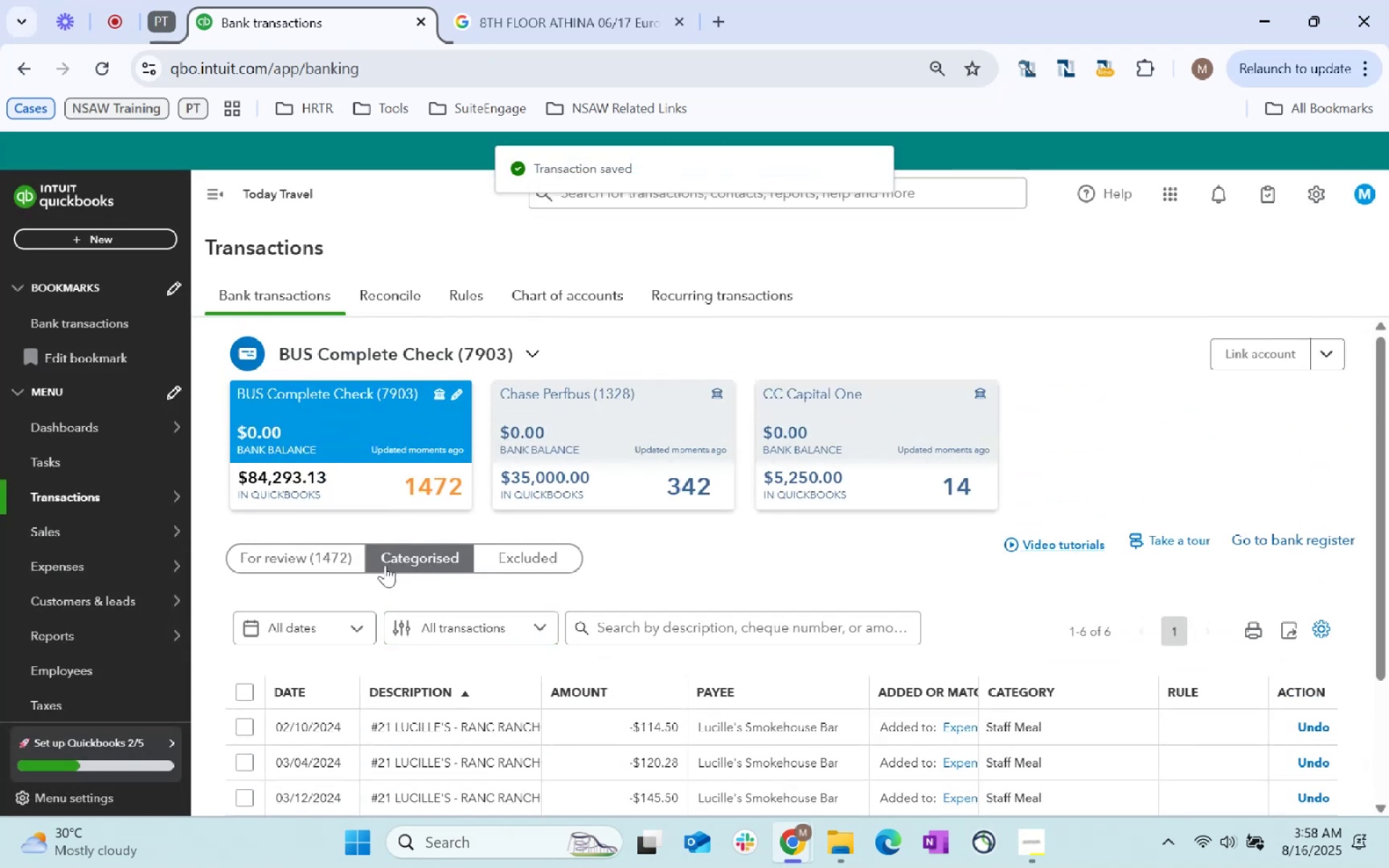 
left_click([329, 562])
 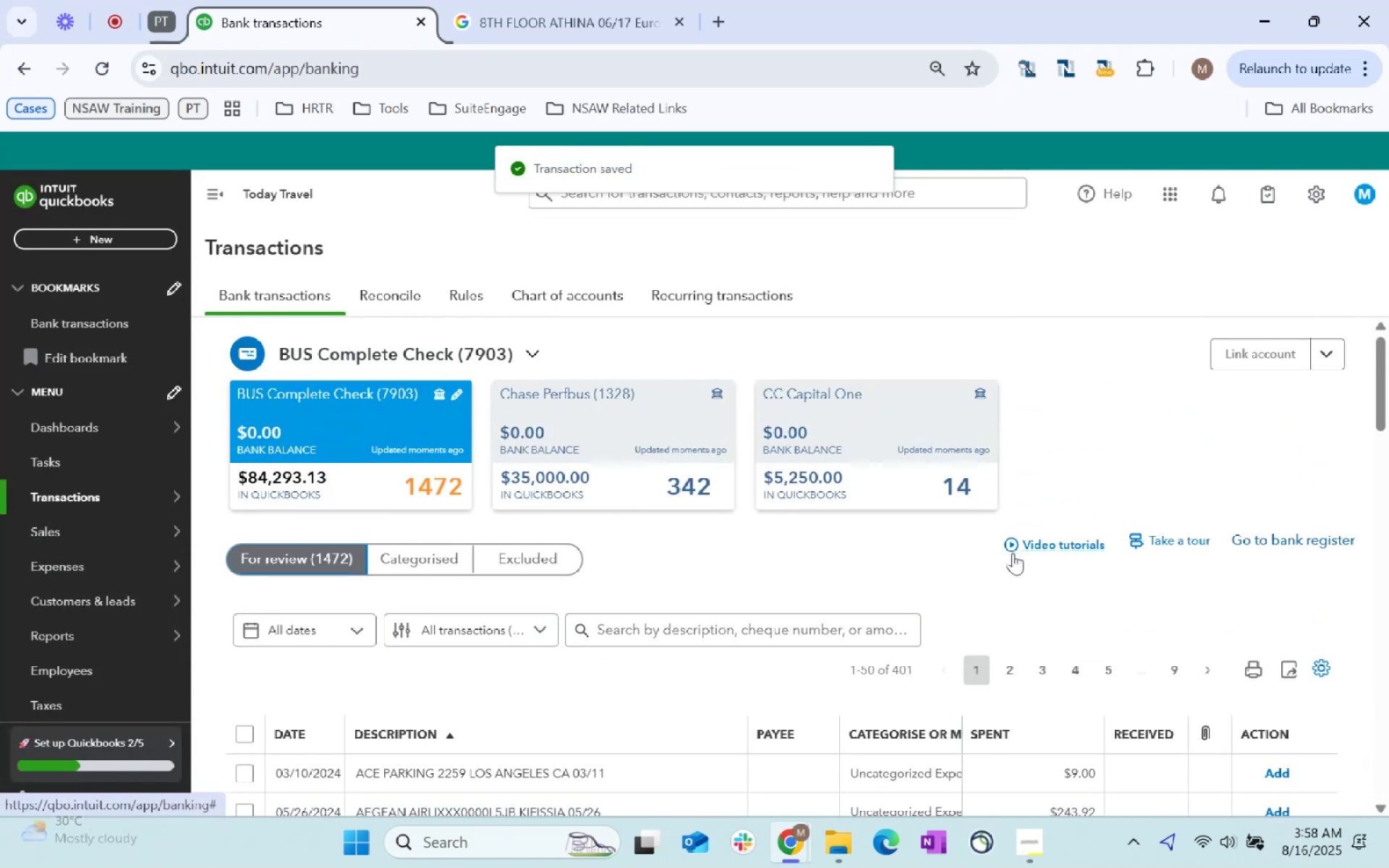 
scroll: coordinate [540, 655], scroll_direction: down, amount: 2.0
 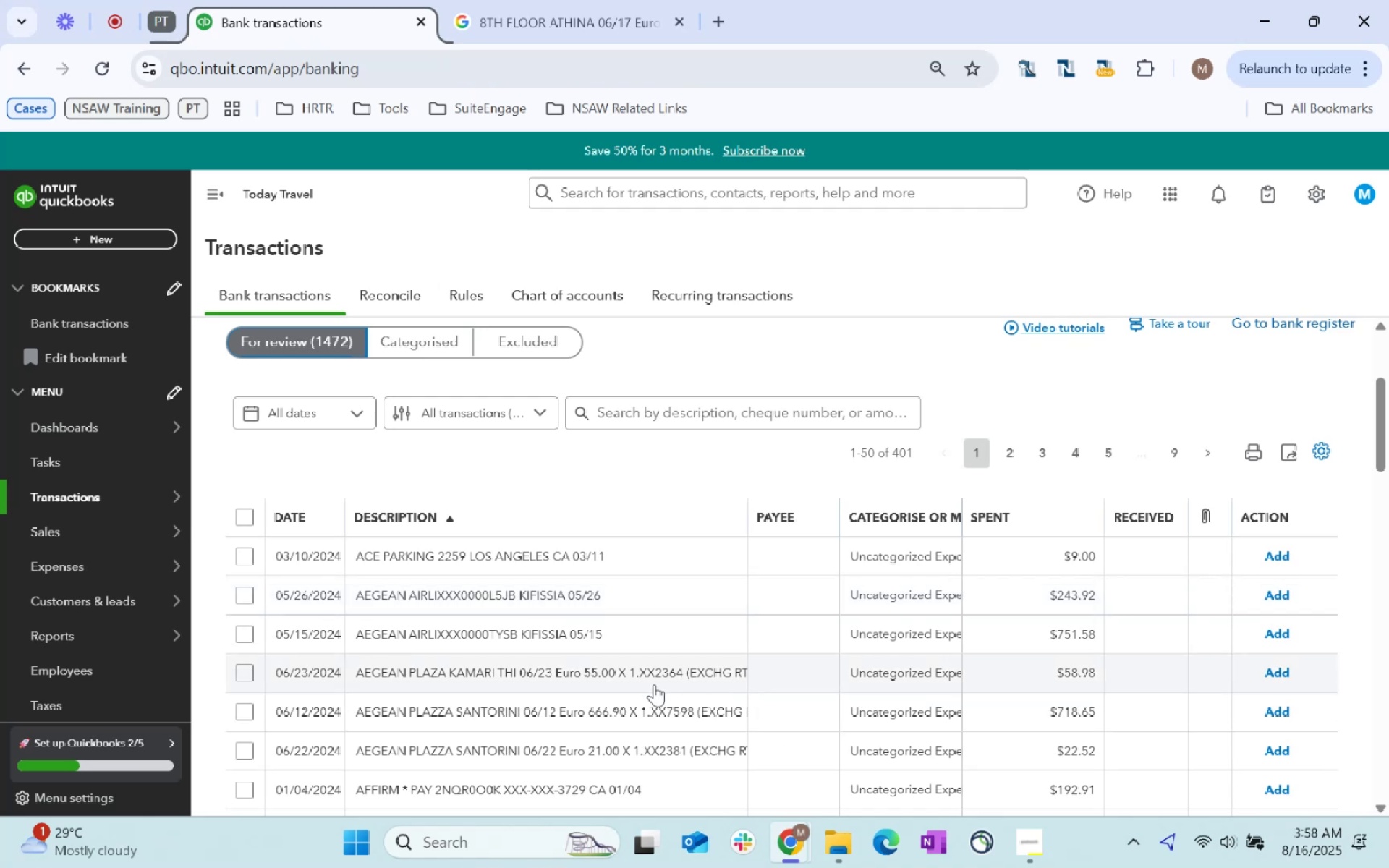 
wait(12.56)
 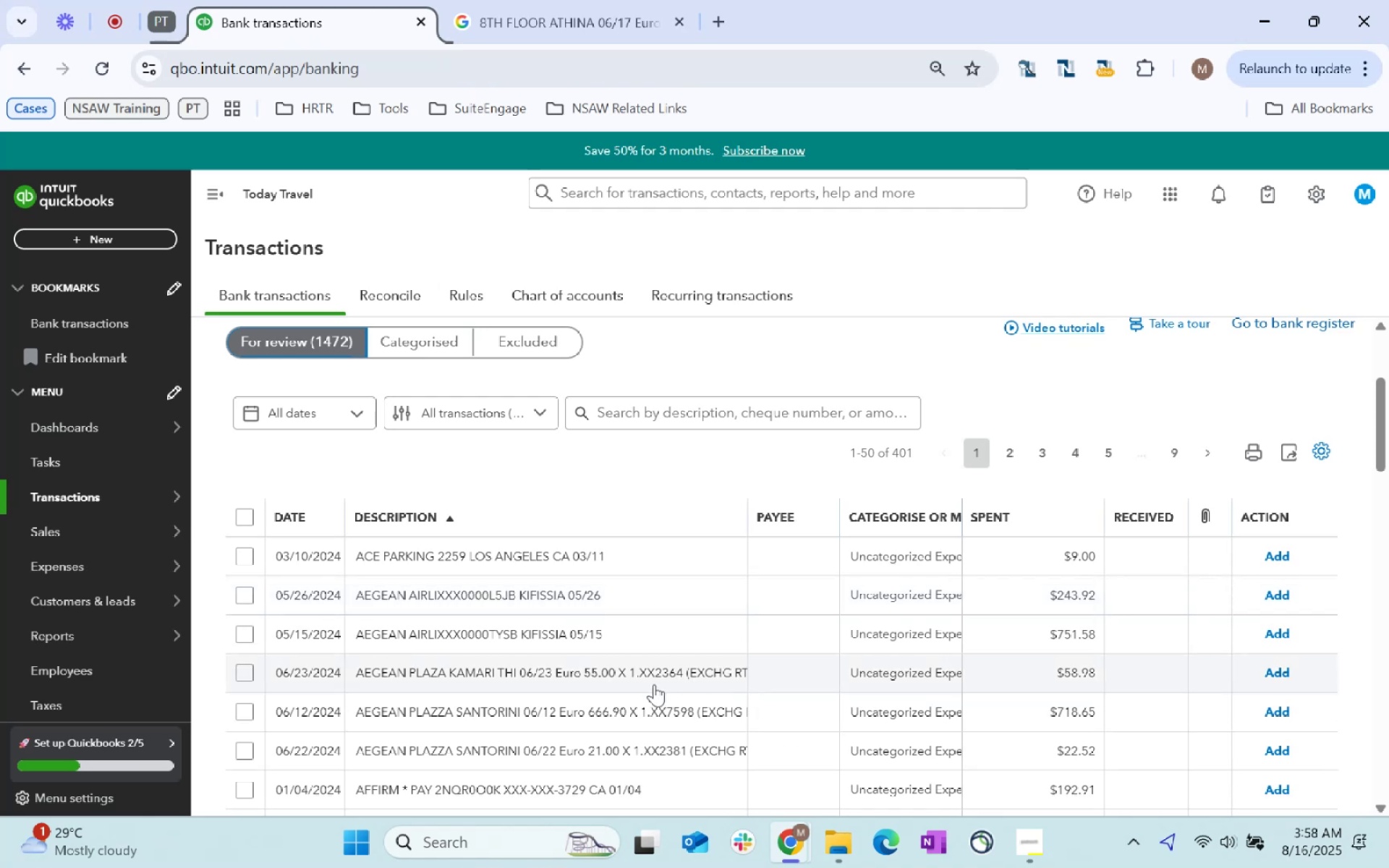 
left_click([441, 548])
 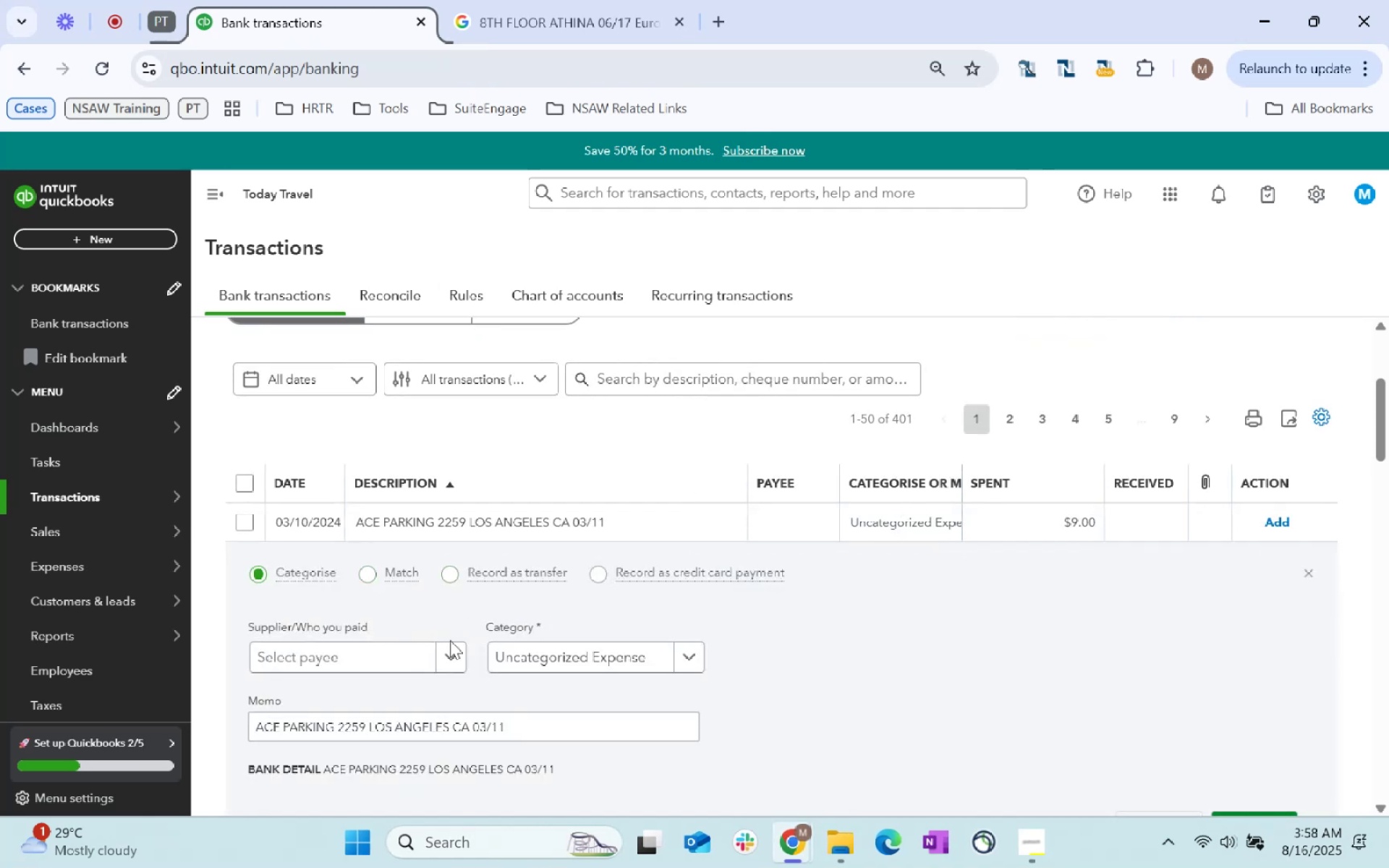 
left_click([378, 660])
 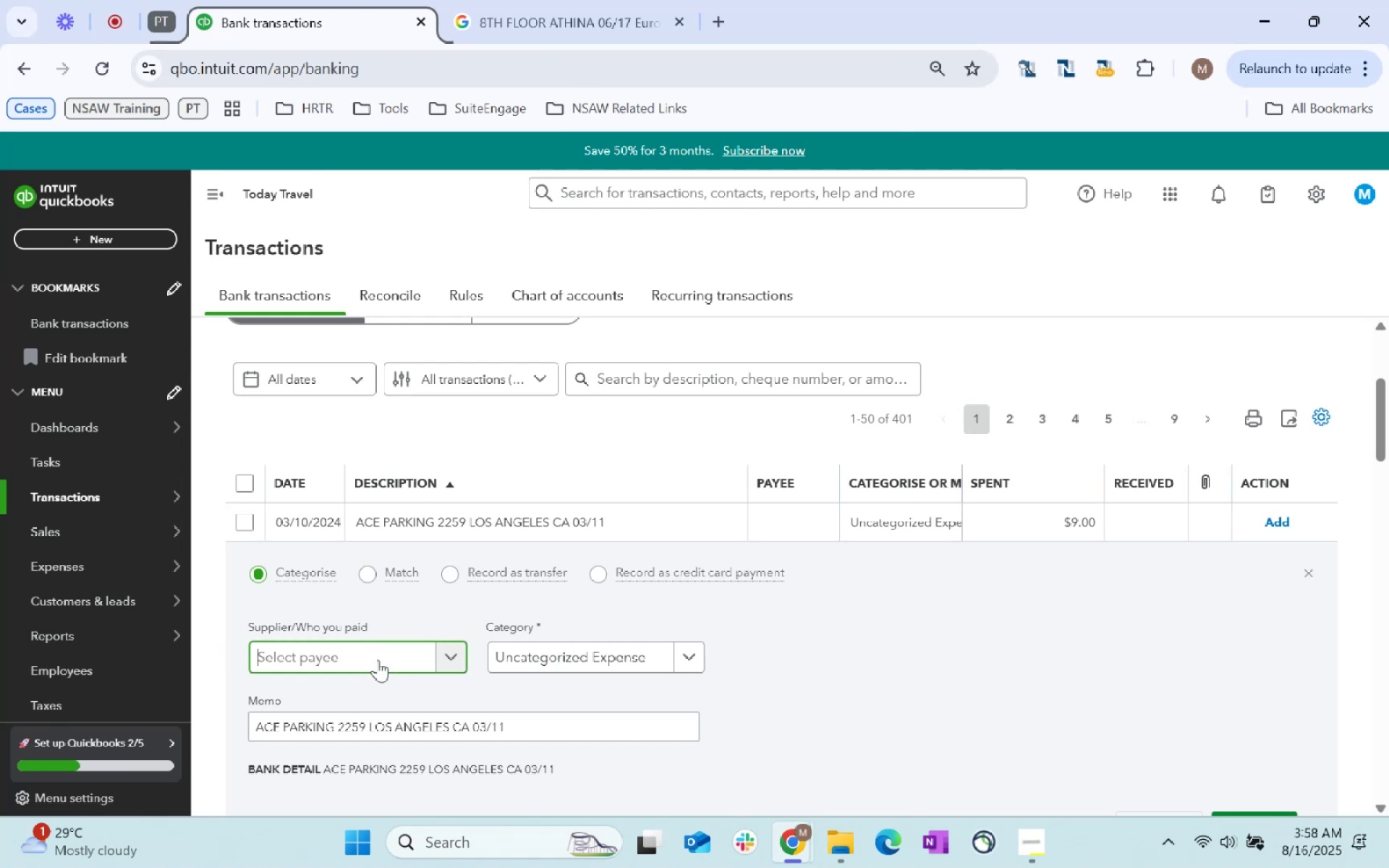 
type(Ace Parking)
key(Tab)
 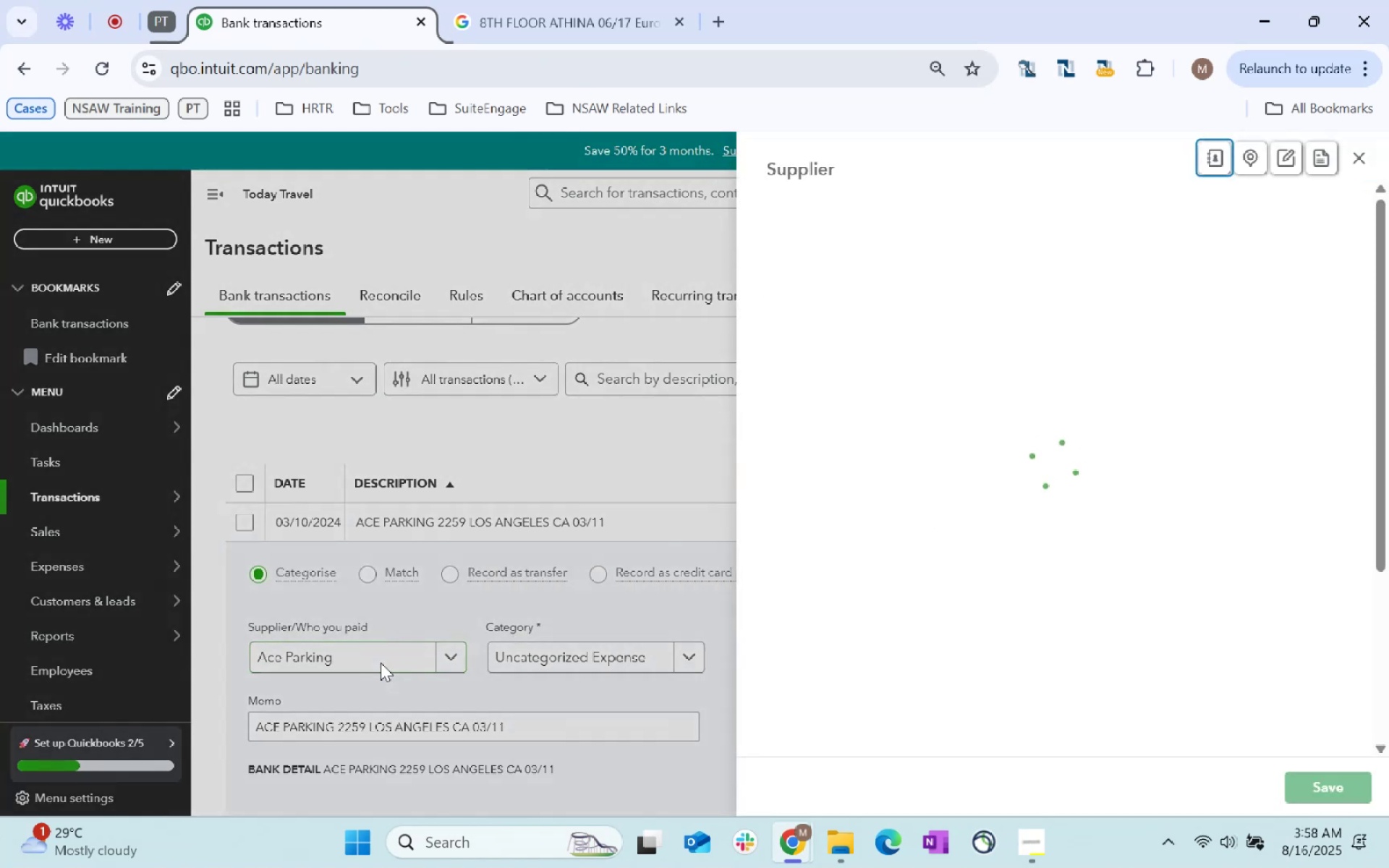 
scroll: coordinate [1028, 515], scroll_direction: down, amount: 210.0
 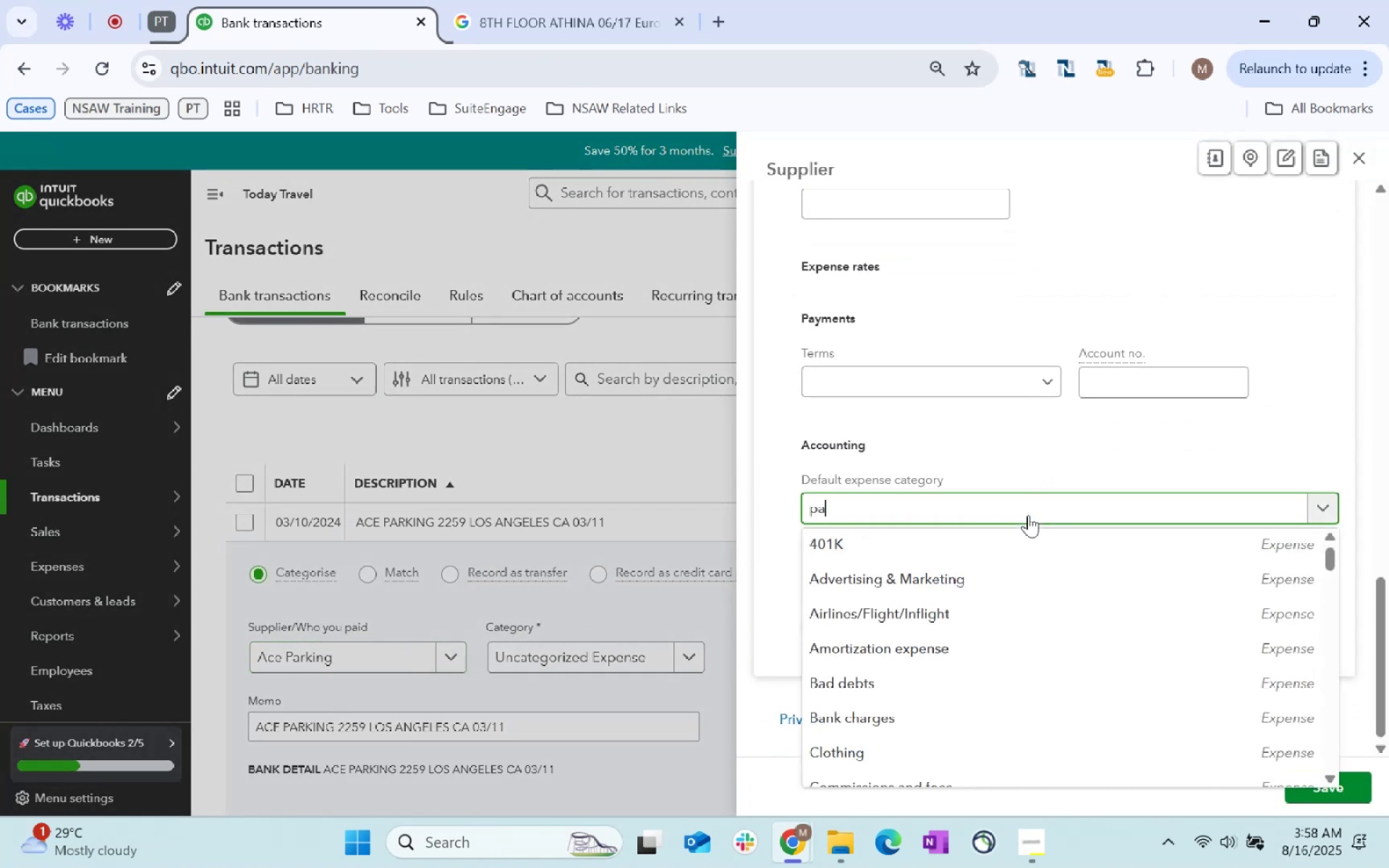 
left_click([1028, 514])
 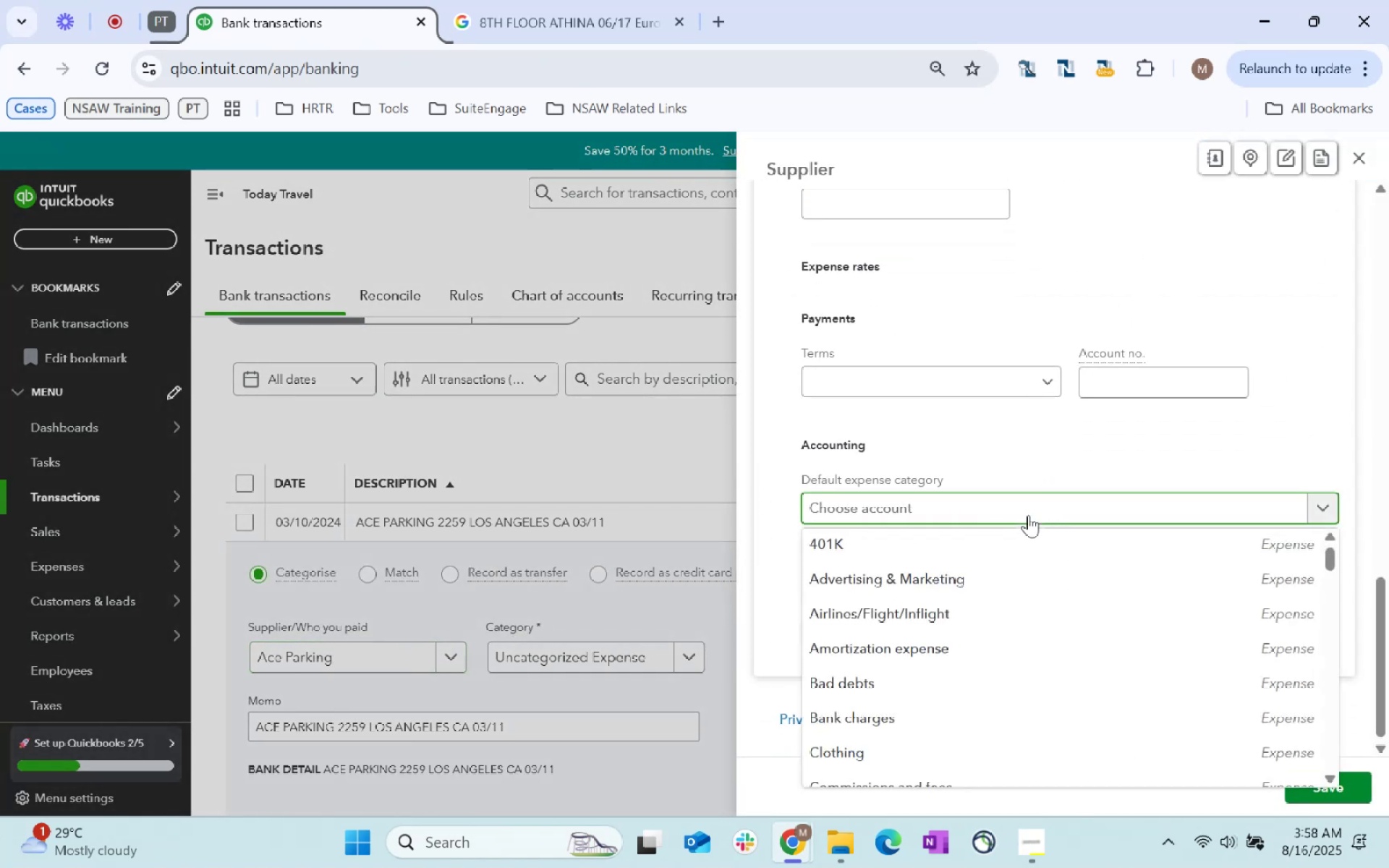 
type(park)
 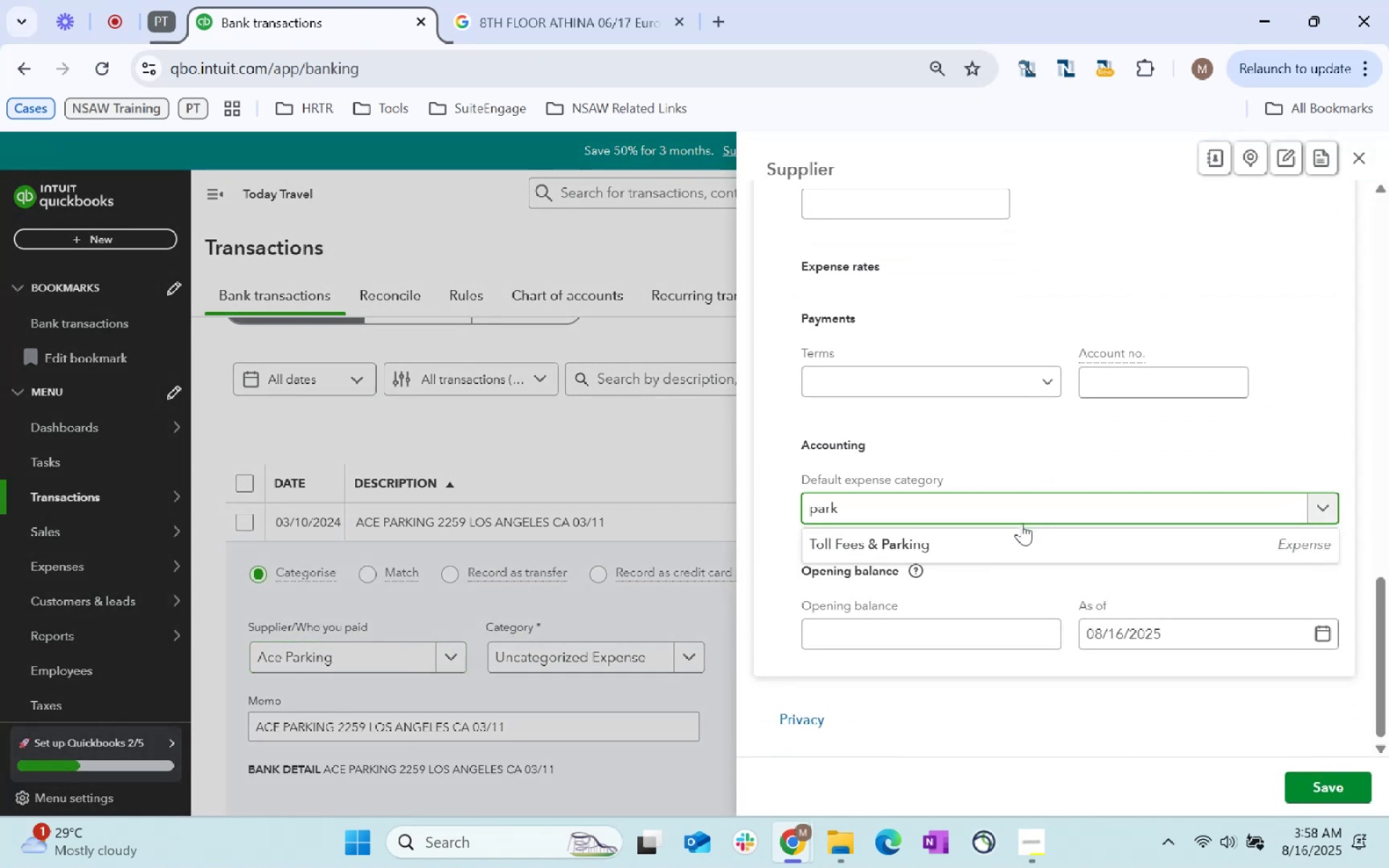 
left_click([1003, 539])
 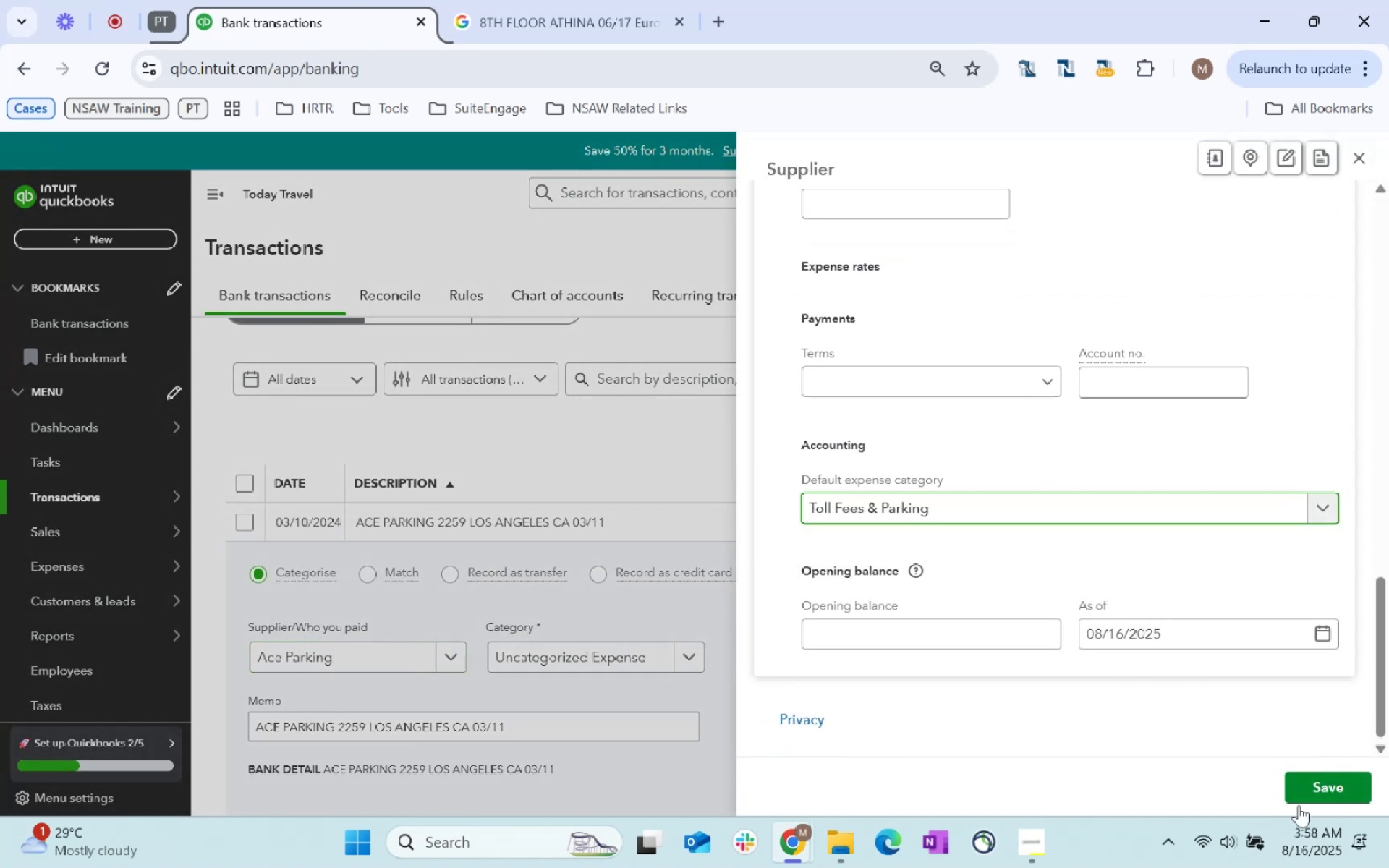 
left_click_drag(start_coordinate=[1313, 791], to_coordinate=[1313, 794])
 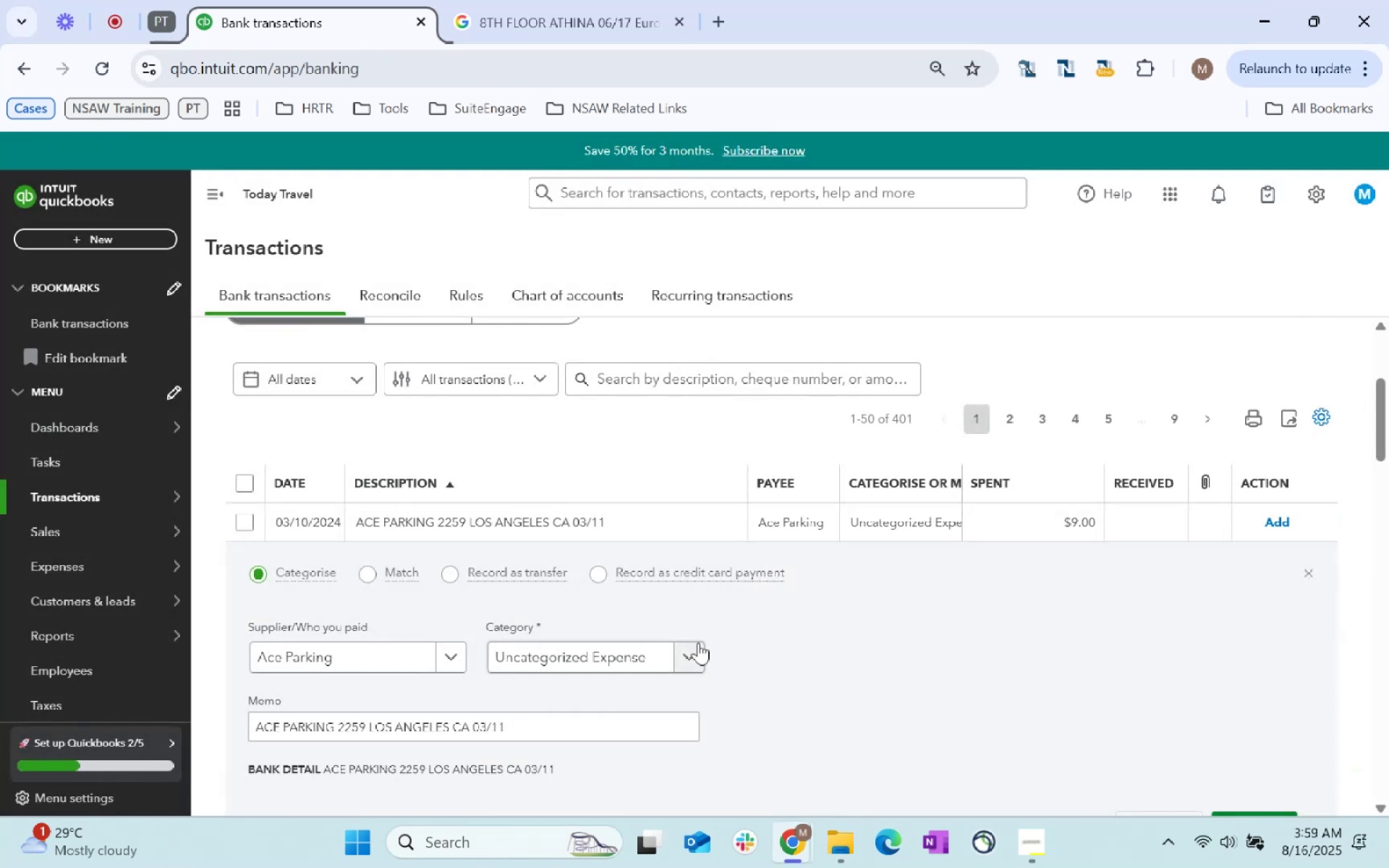 
key(Tab)
type(parking)
 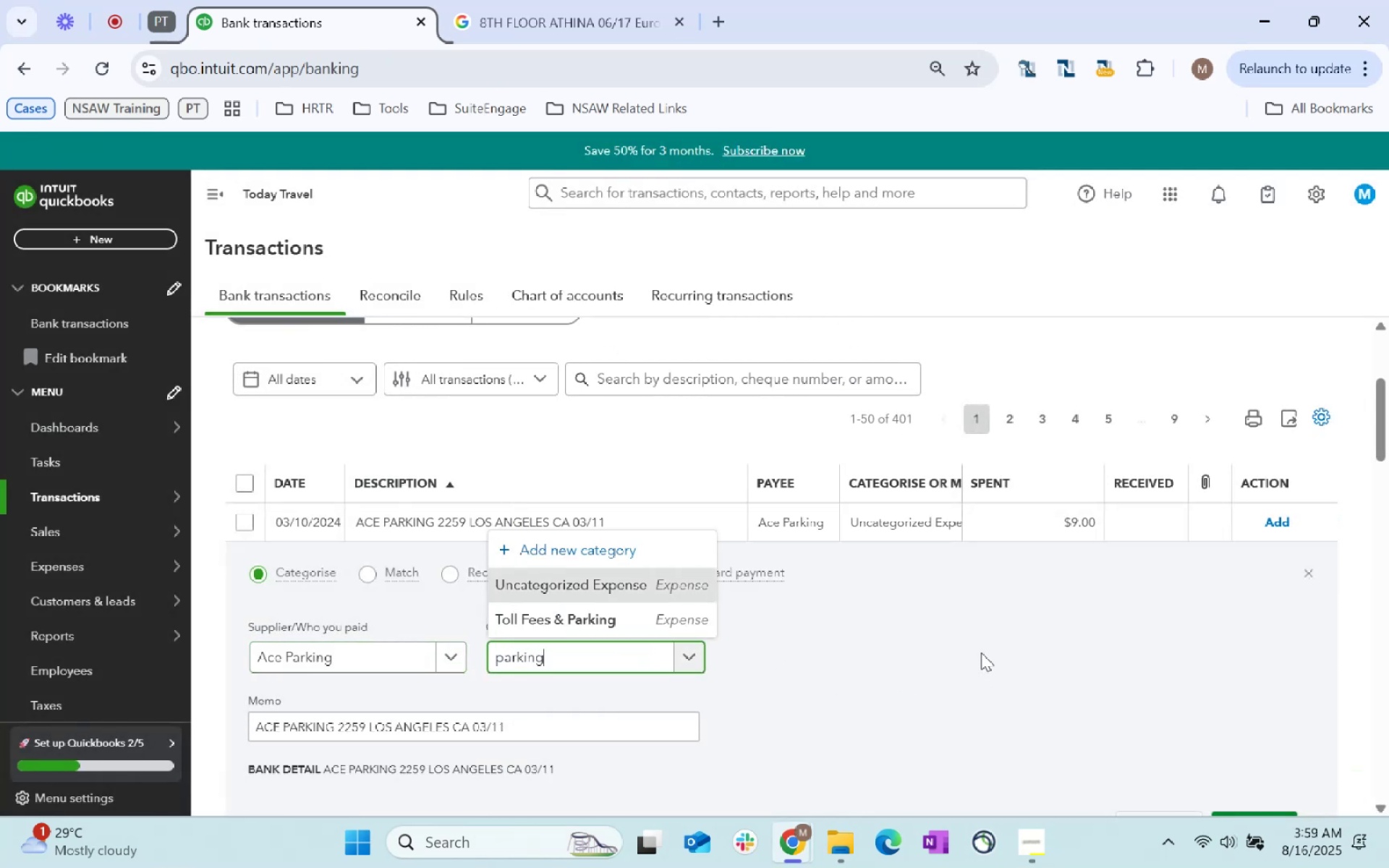 
left_click([619, 615])
 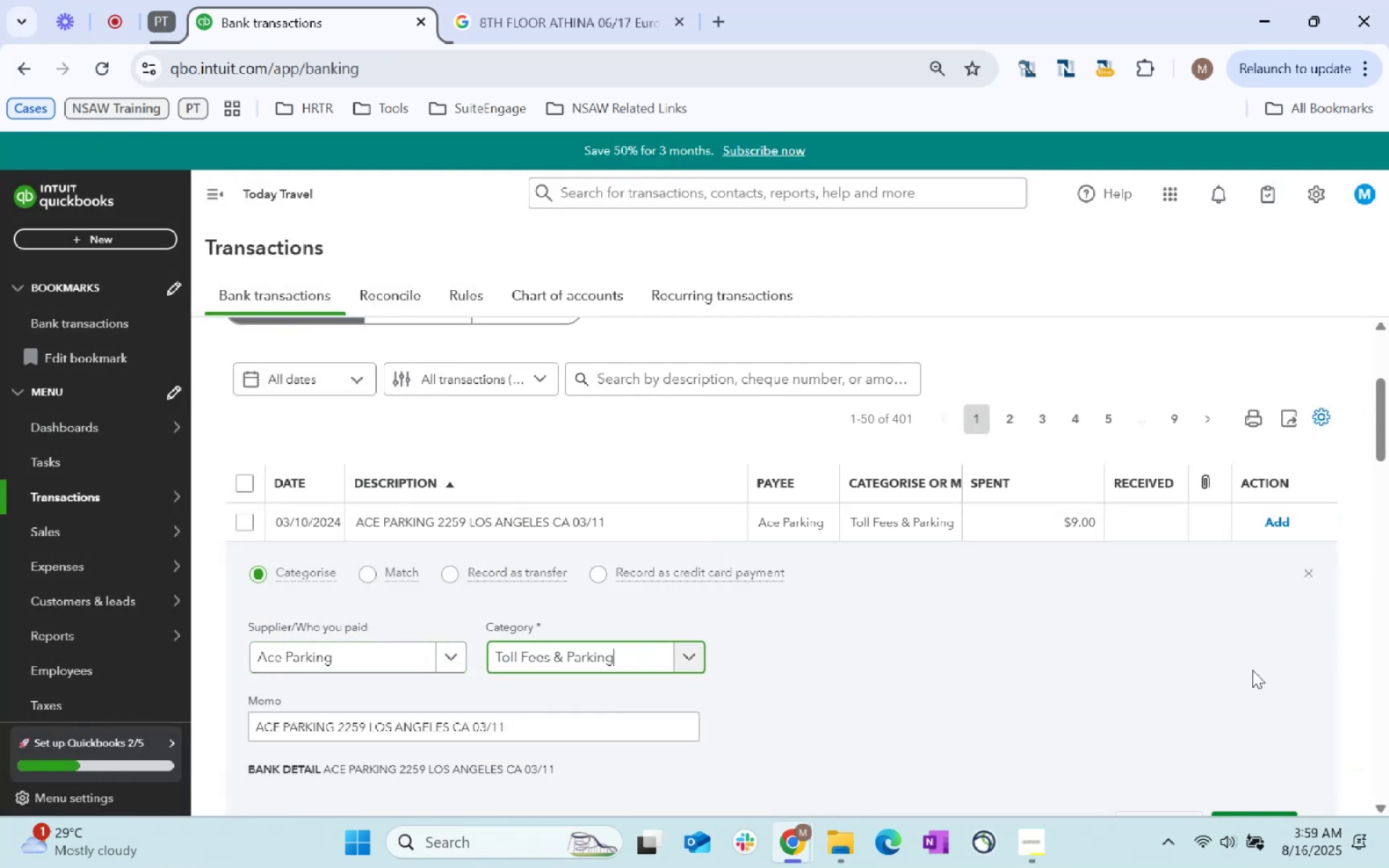 
scroll: coordinate [1260, 675], scroll_direction: down, amount: 1.0
 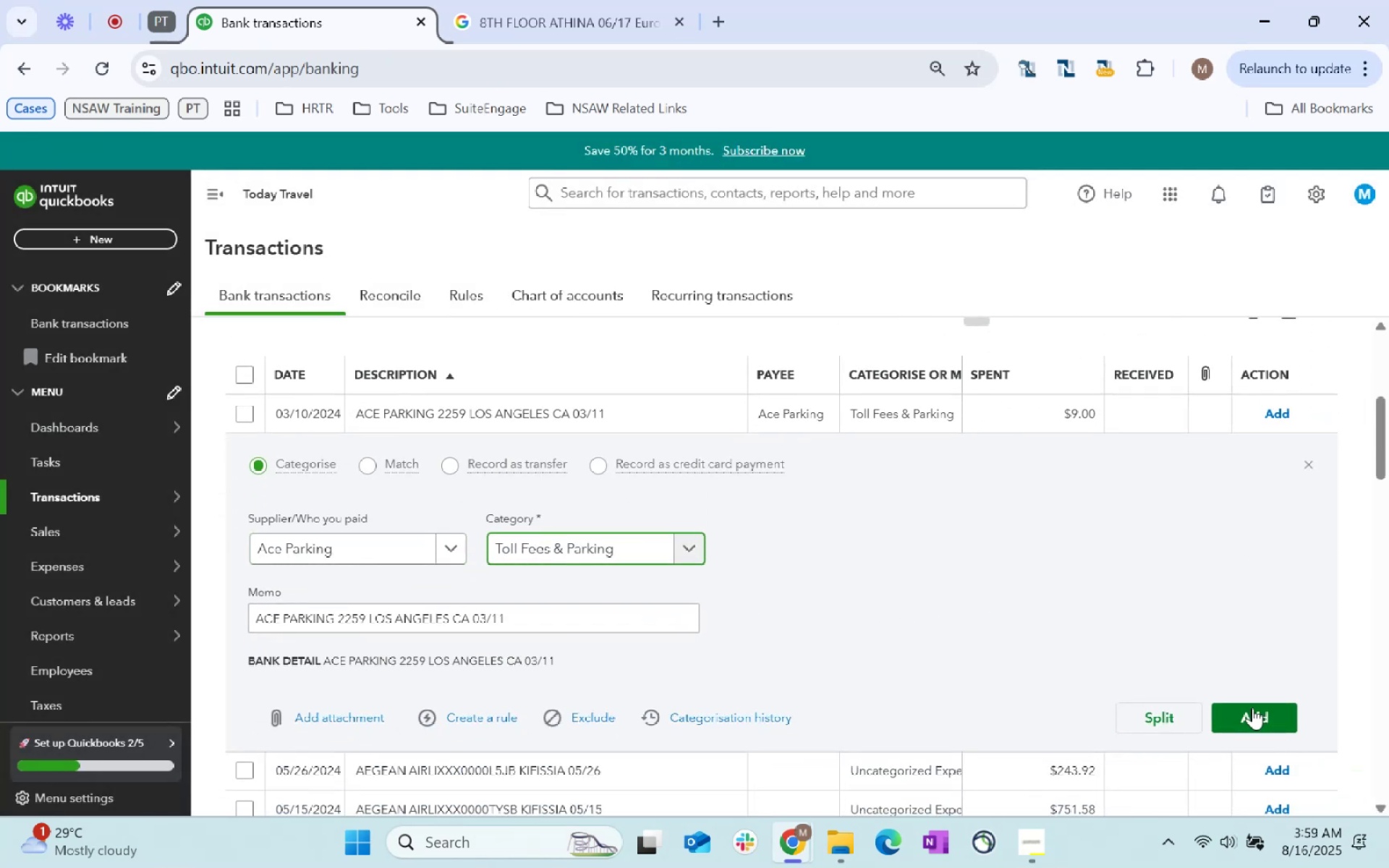 
left_click([1252, 707])
 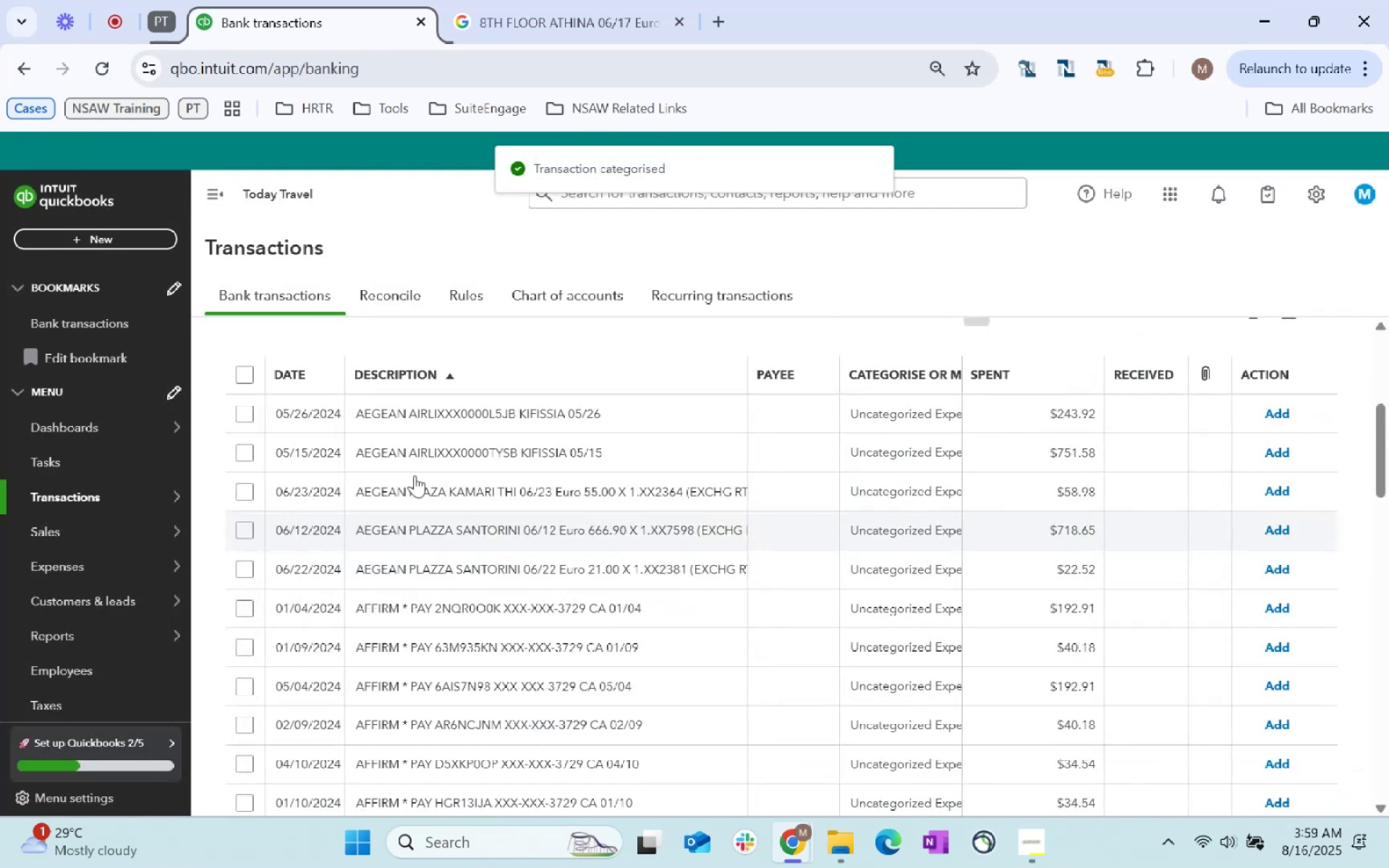 
left_click([420, 410])
 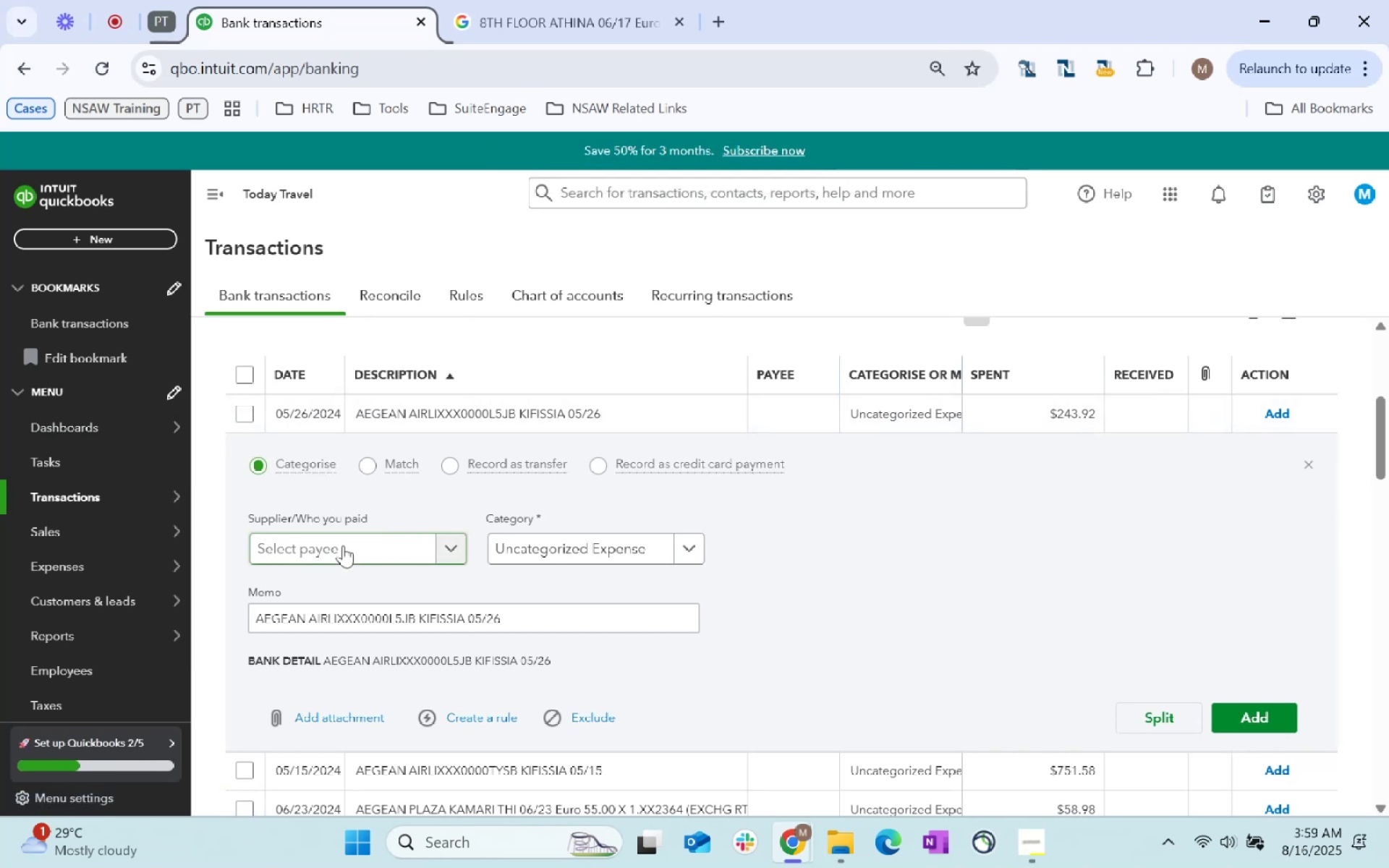 
left_click([248, 770])
 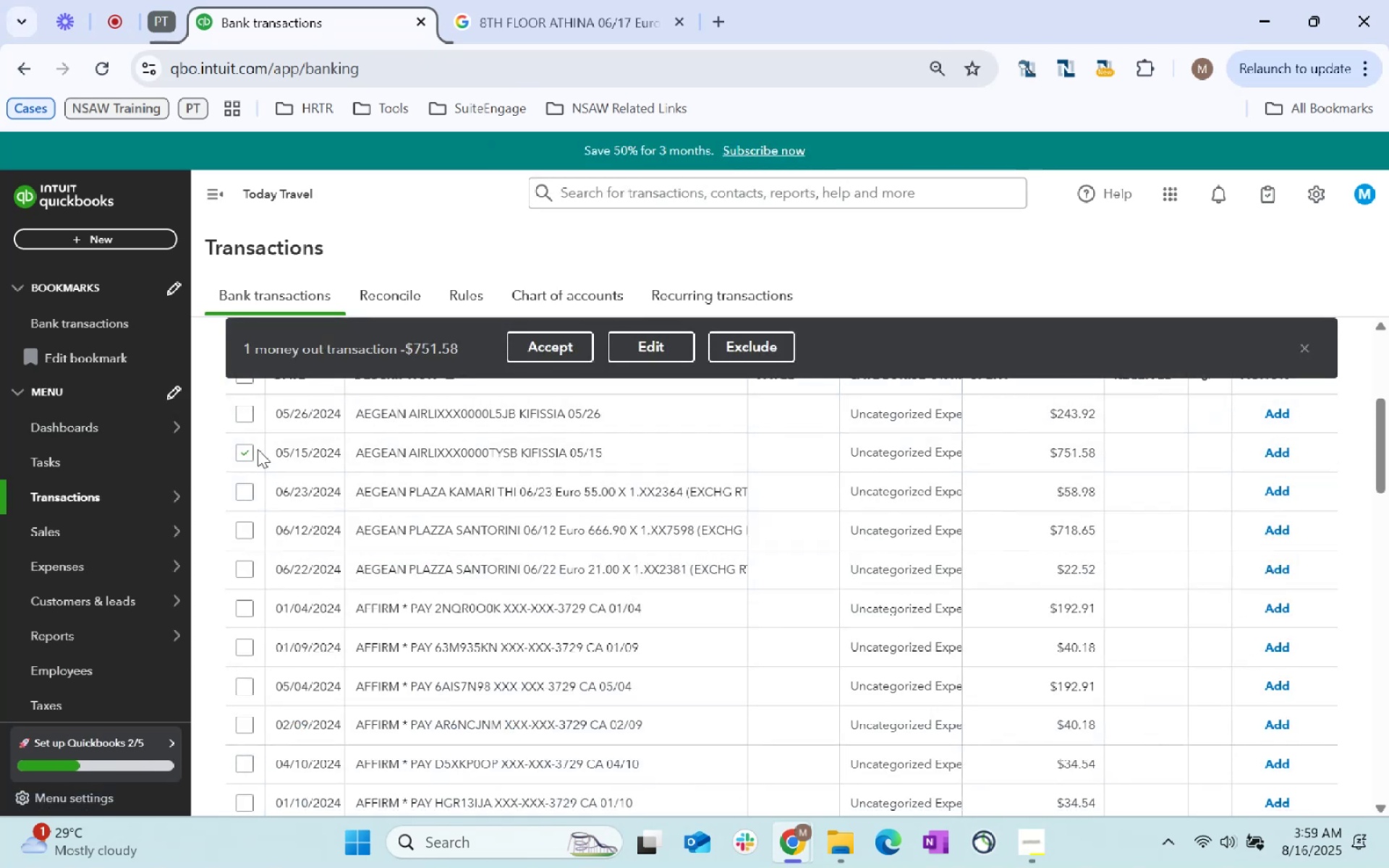 
scroll: coordinate [304, 514], scroll_direction: up, amount: 1.0
 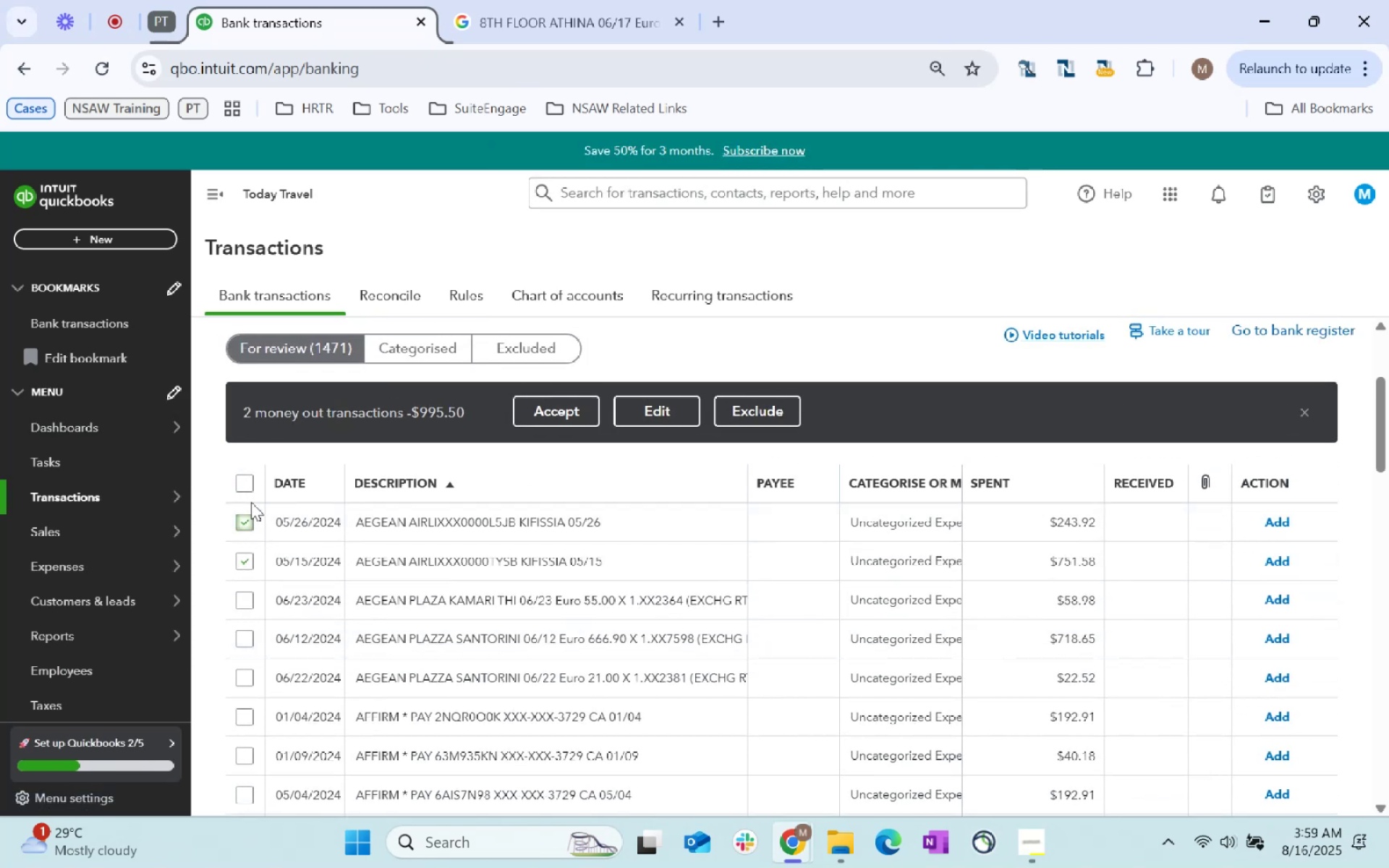 
left_click([653, 411])
 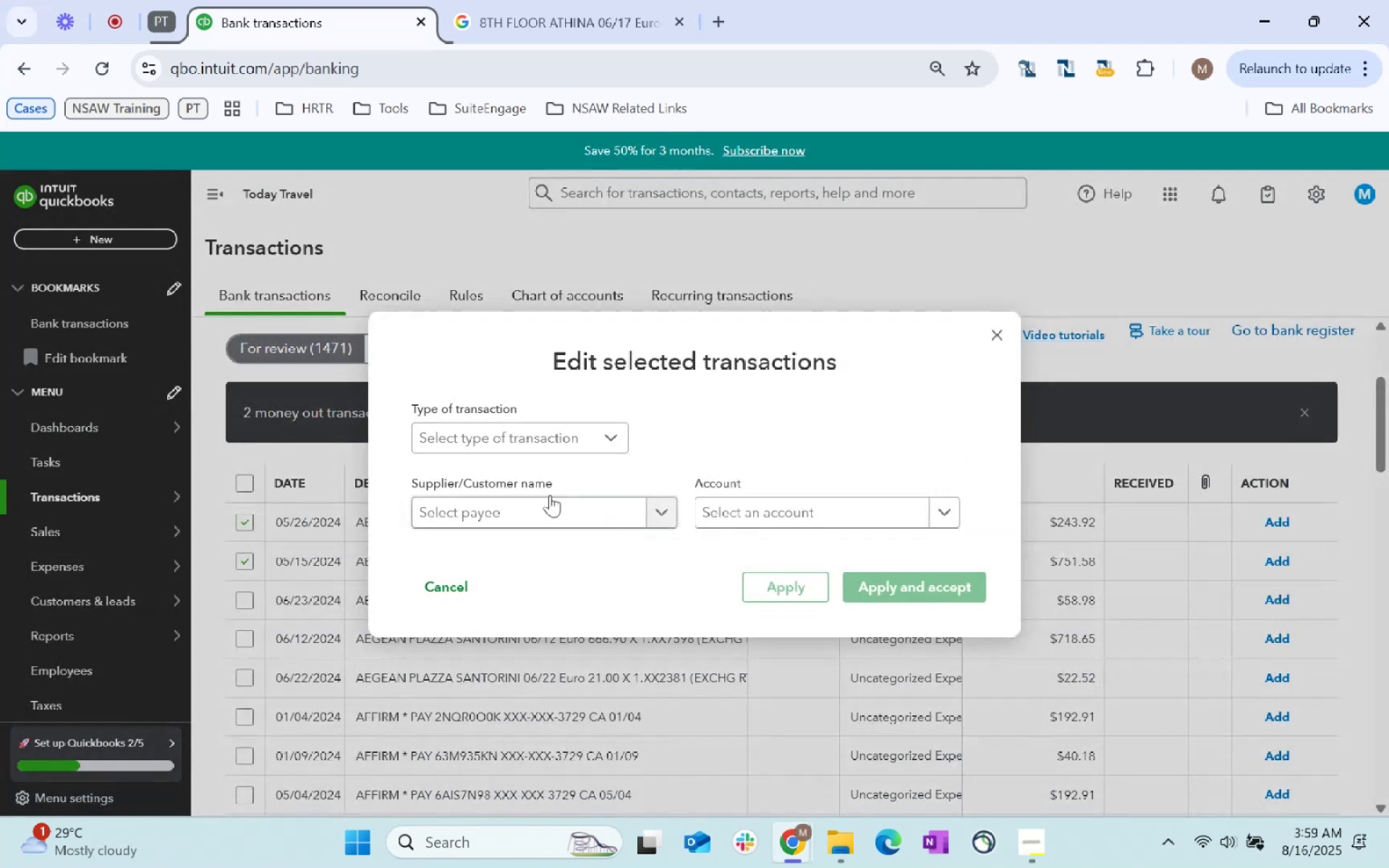 
left_click([515, 498])
 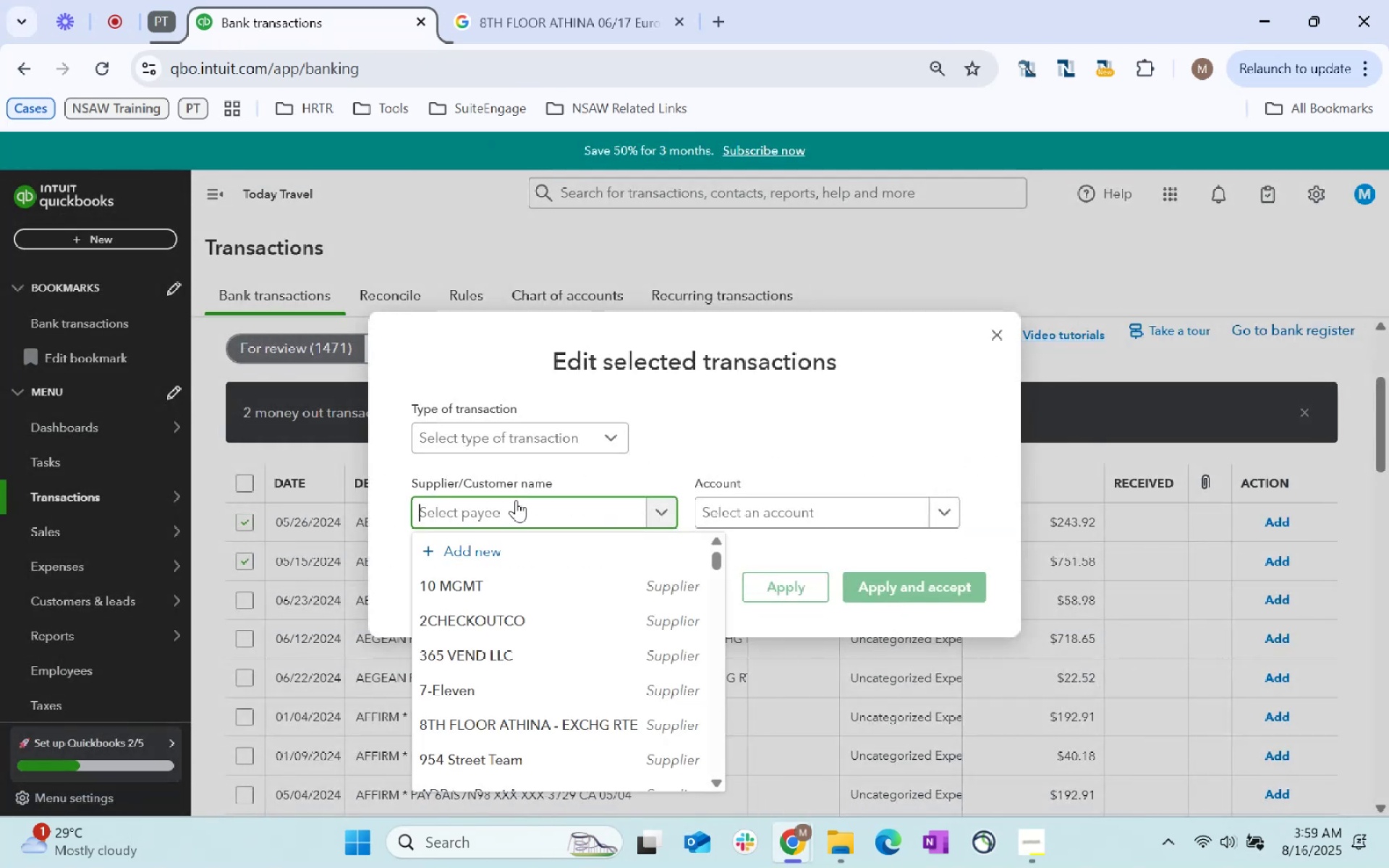 
type(Aegan Airlines)
key(Tab)
 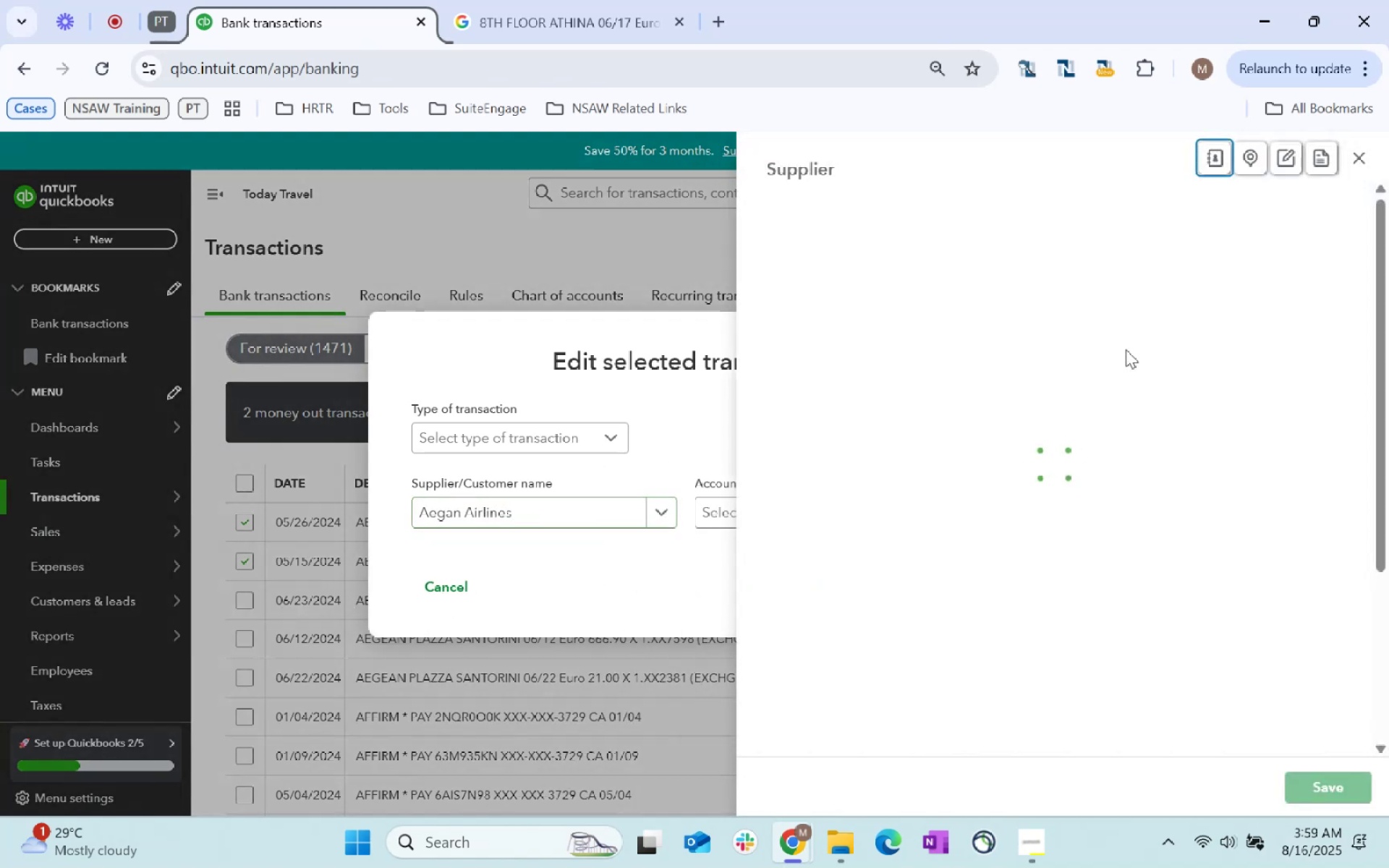 
scroll: coordinate [987, 480], scroll_direction: down, amount: 171.0
 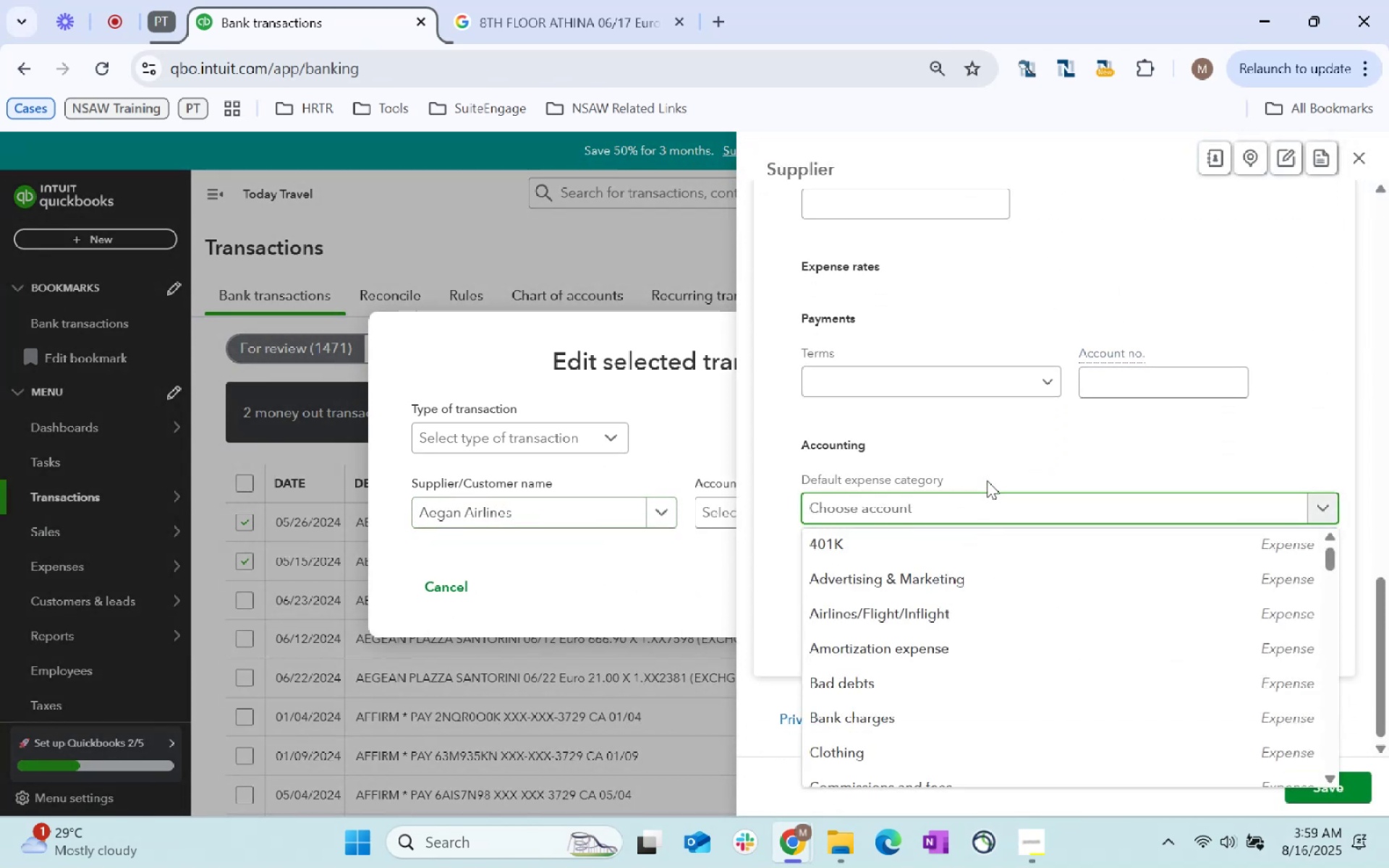 
type(travel)
 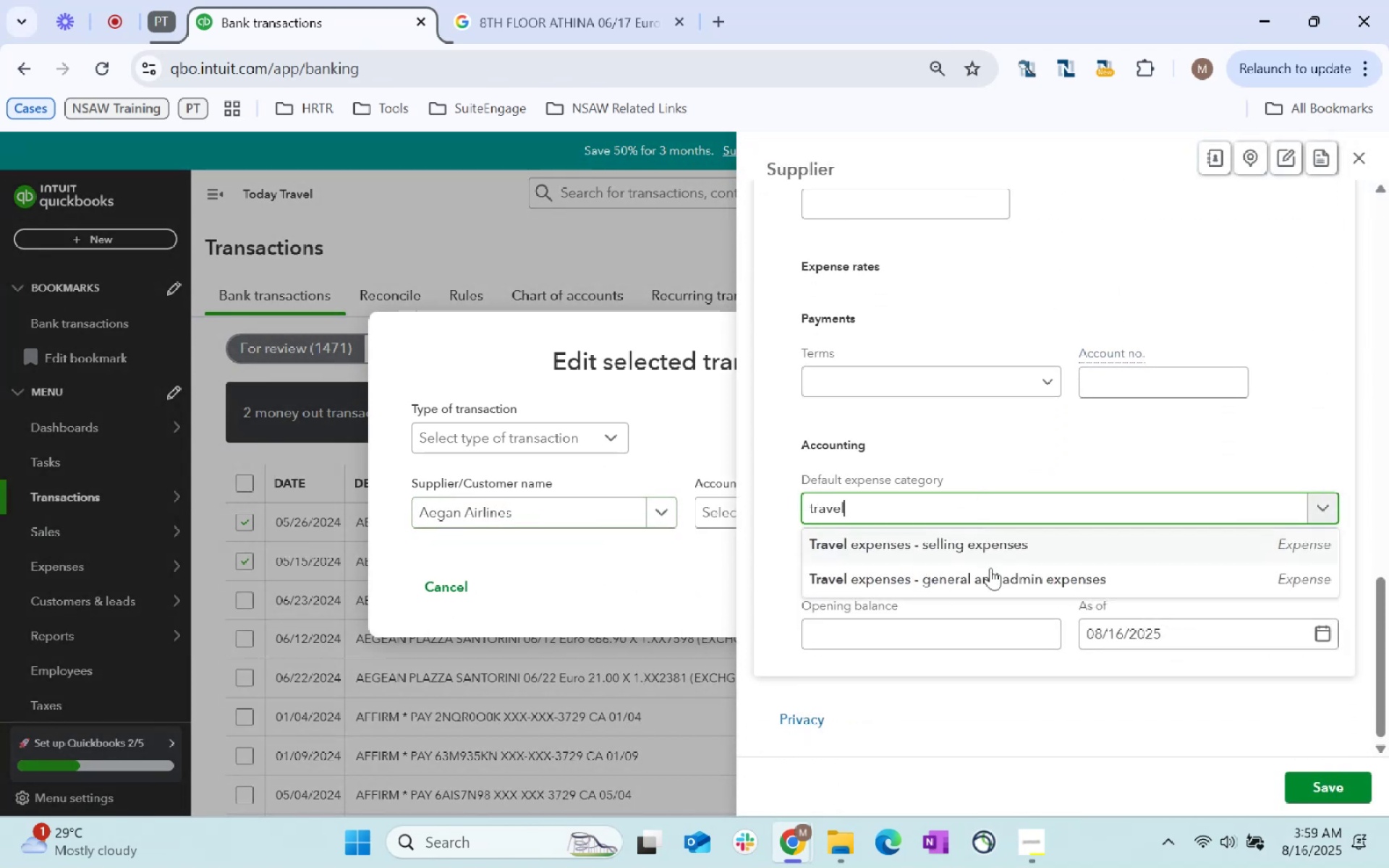 
left_click([1000, 586])
 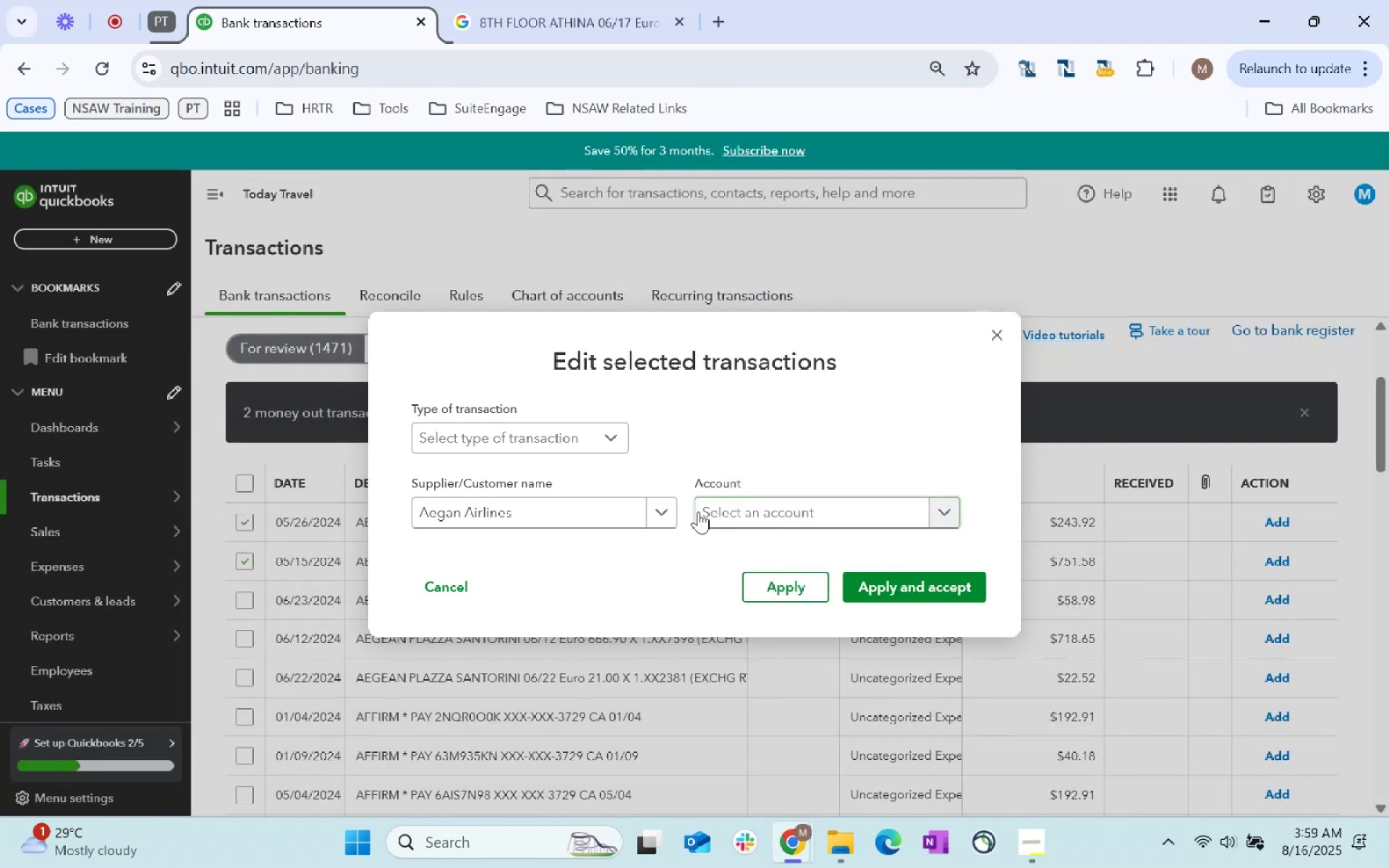 
left_click([724, 511])
 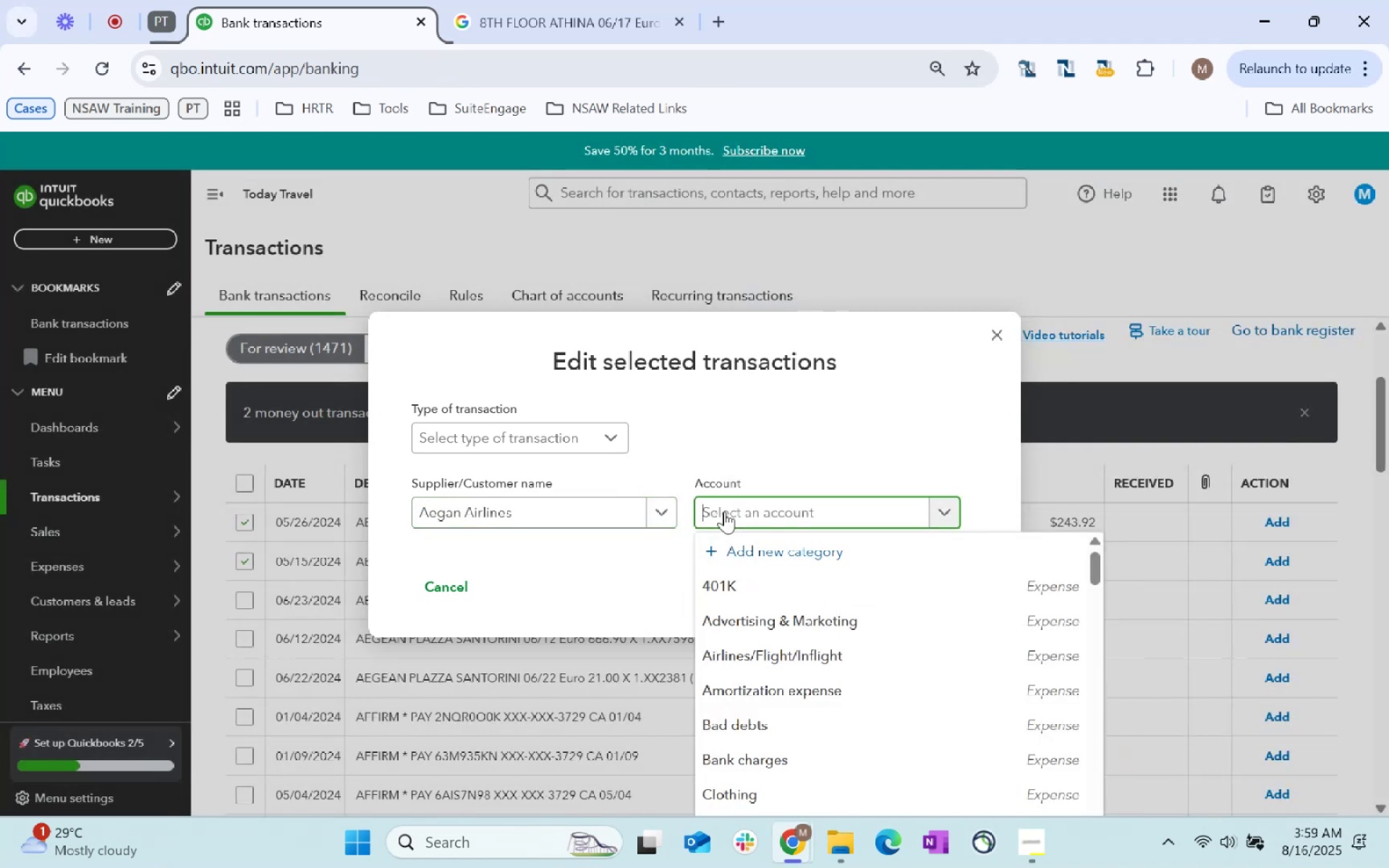 
type(Travel)
key(Backspace)
key(Backspace)
key(Backspace)
key(Backspace)
key(Backspace)
key(Backspace)
key(Backspace)
type(Air)
 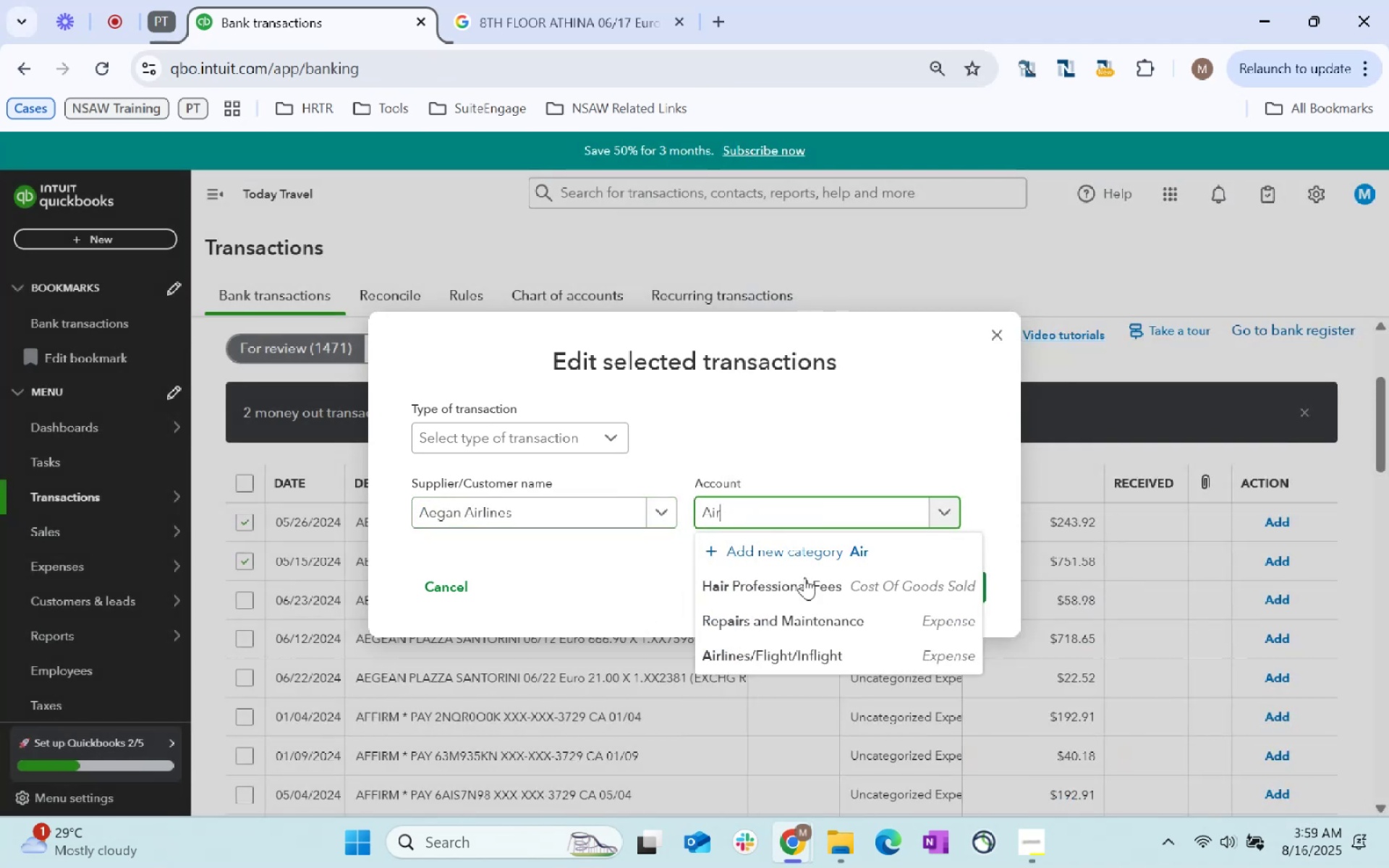 
left_click([834, 643])
 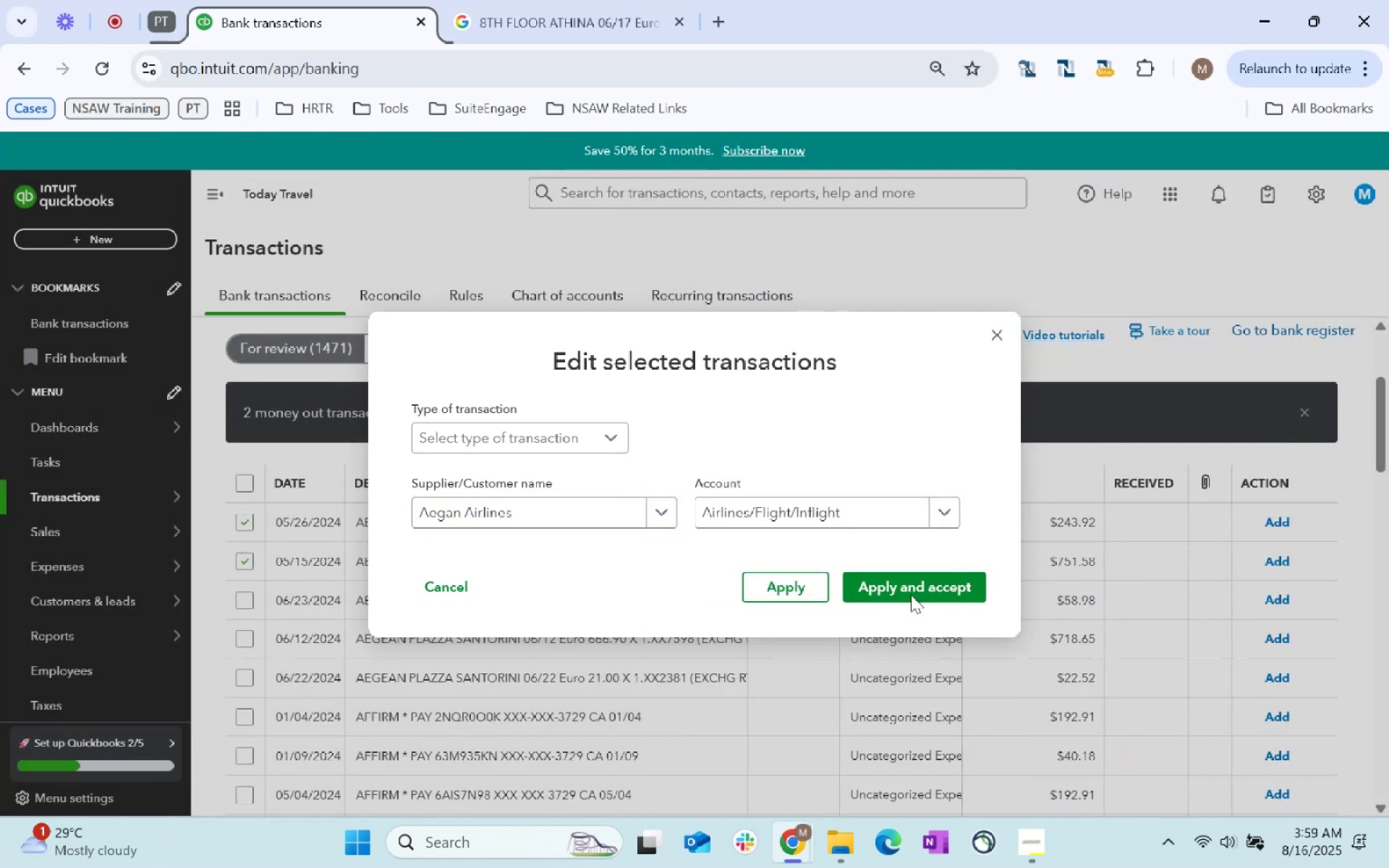 
left_click([940, 582])
 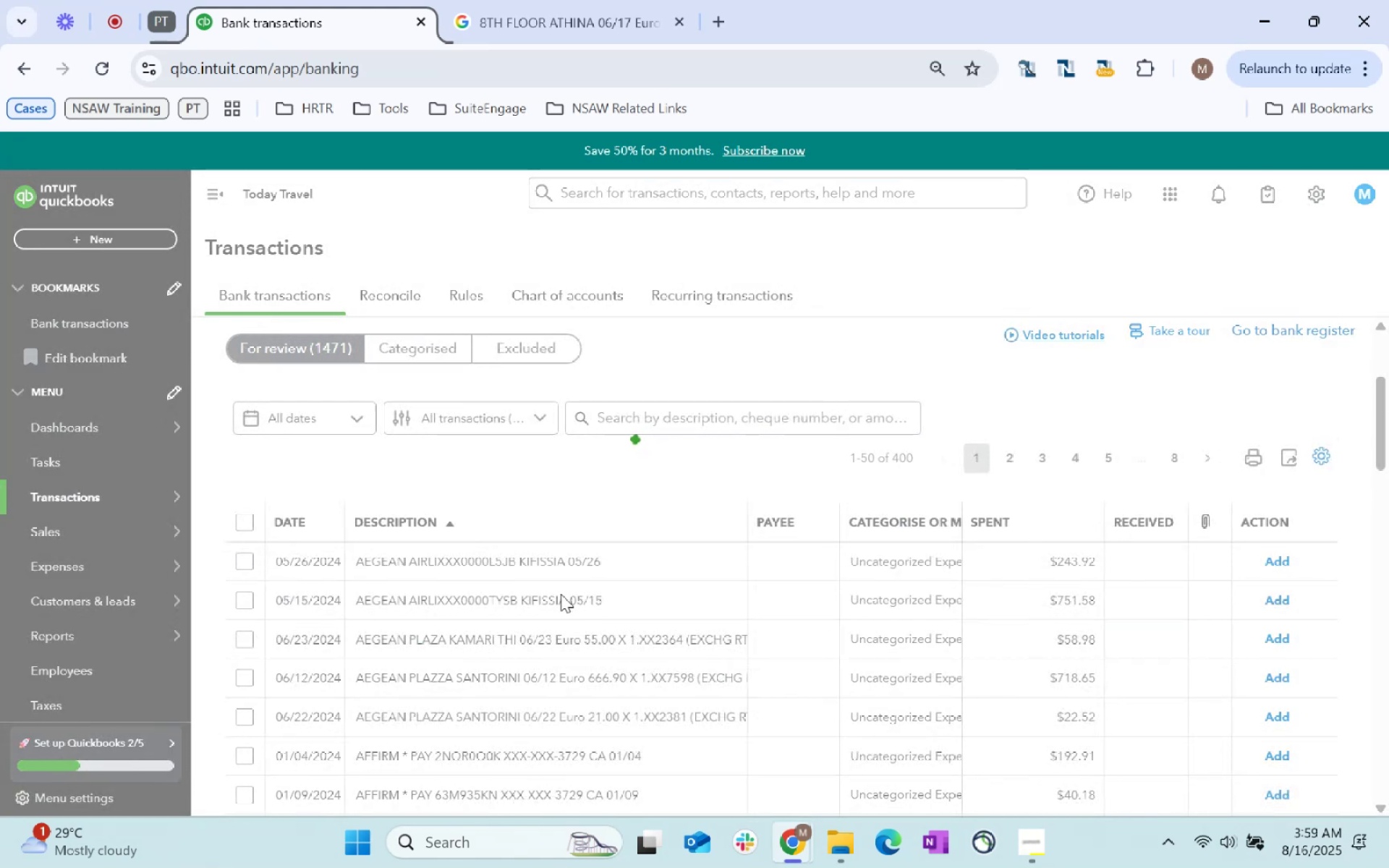 
scroll: coordinate [527, 635], scroll_direction: down, amount: 1.0
 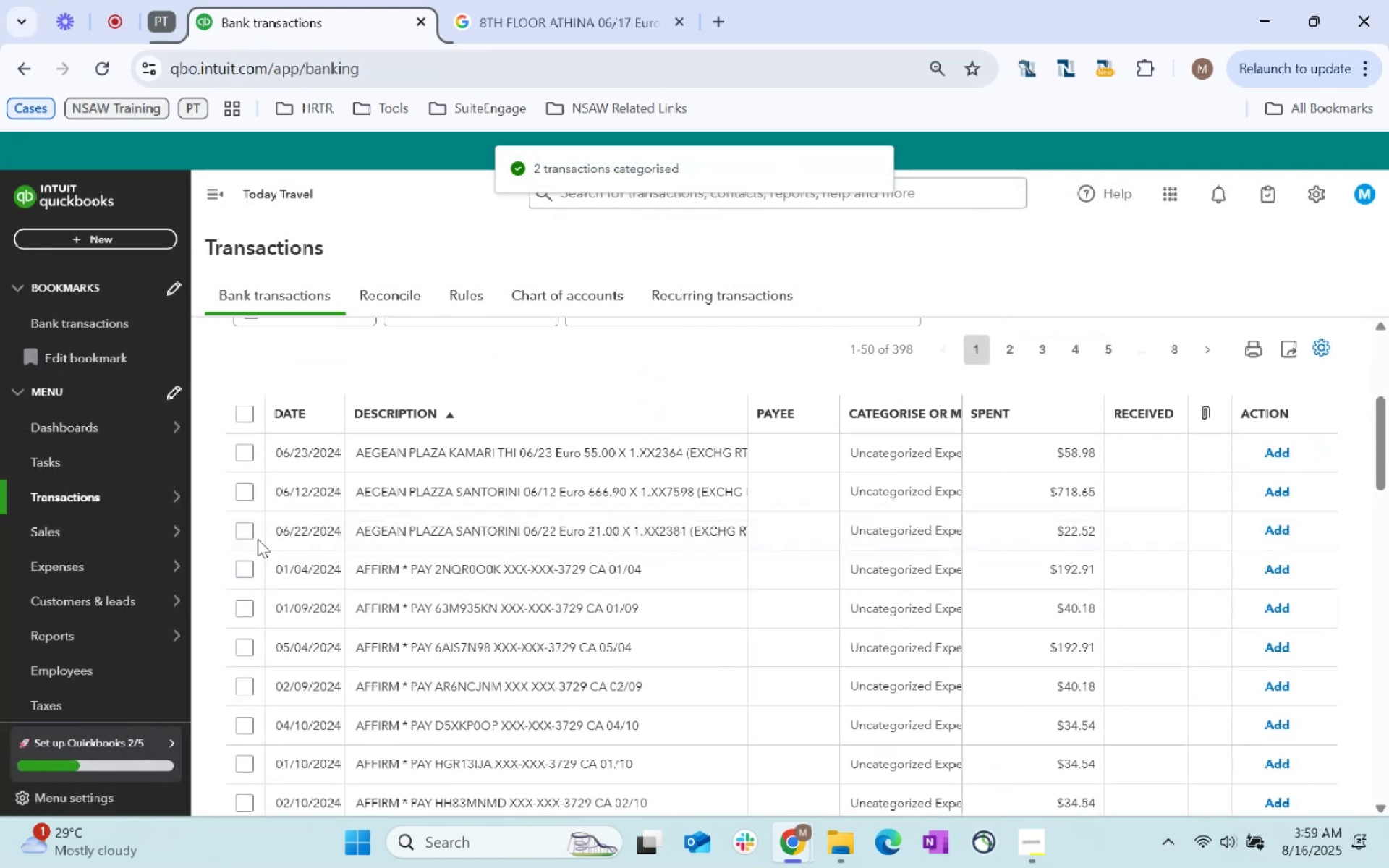 
left_click([242, 532])
 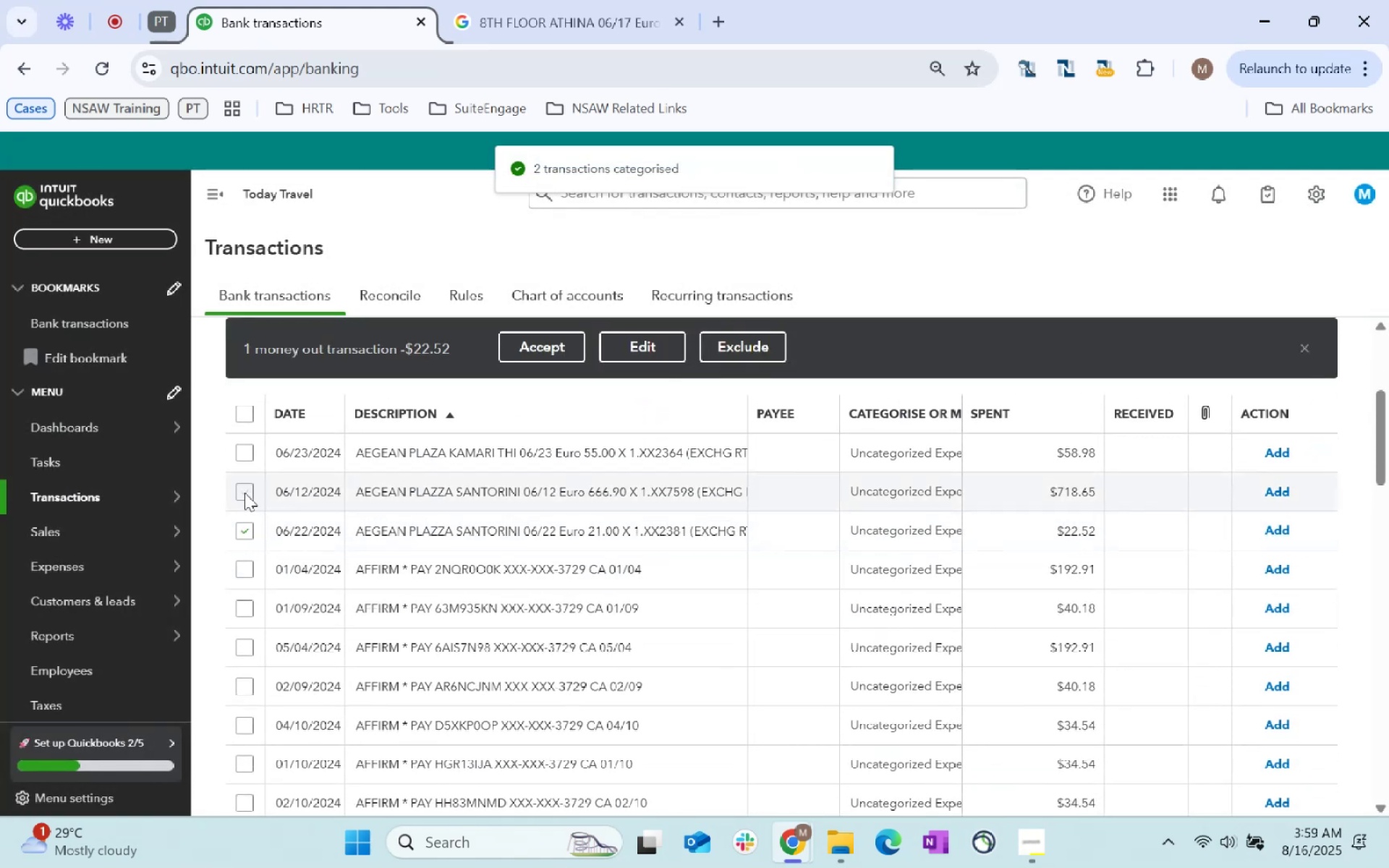 
double_click([239, 489])
 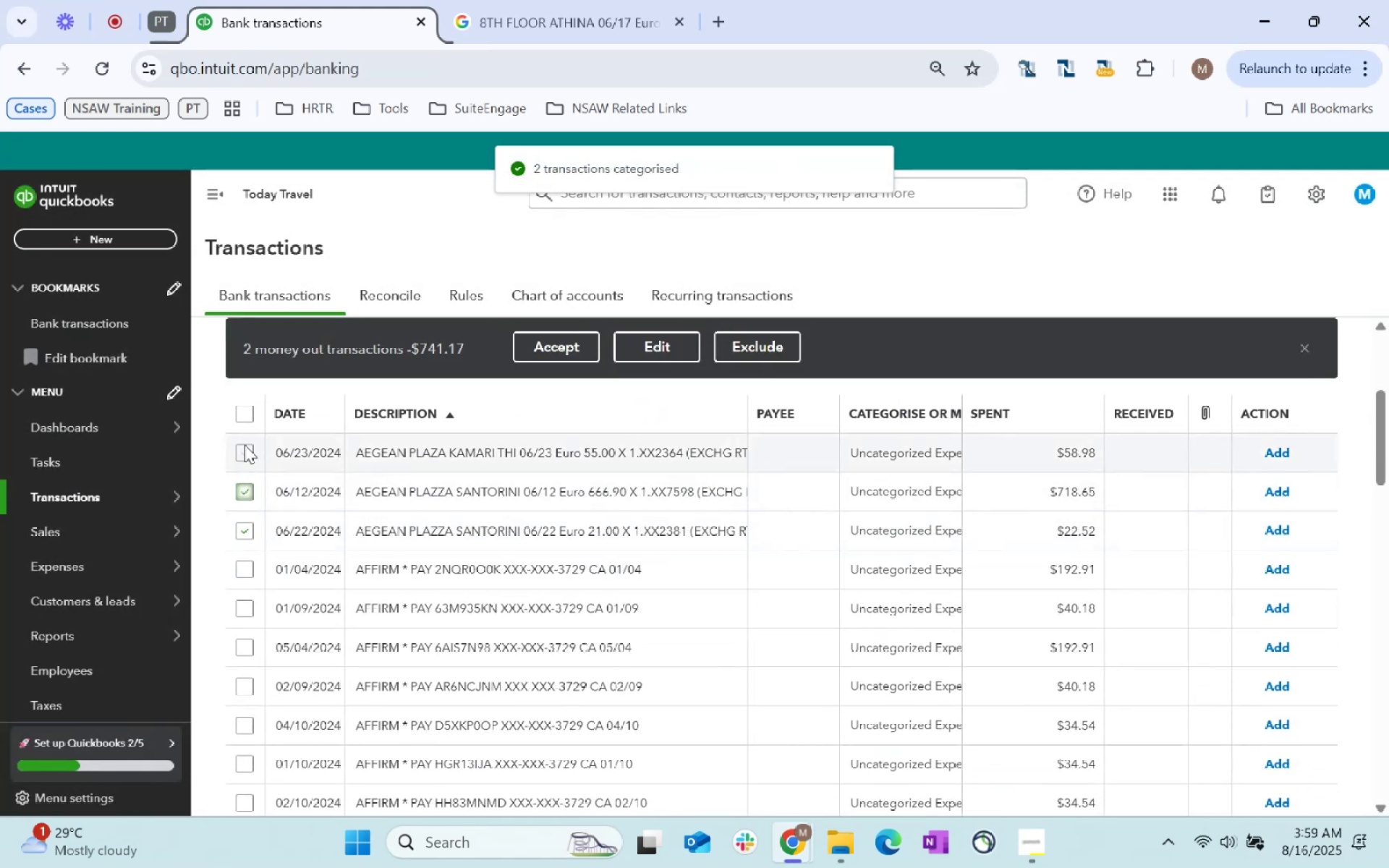 
triple_click([244, 443])
 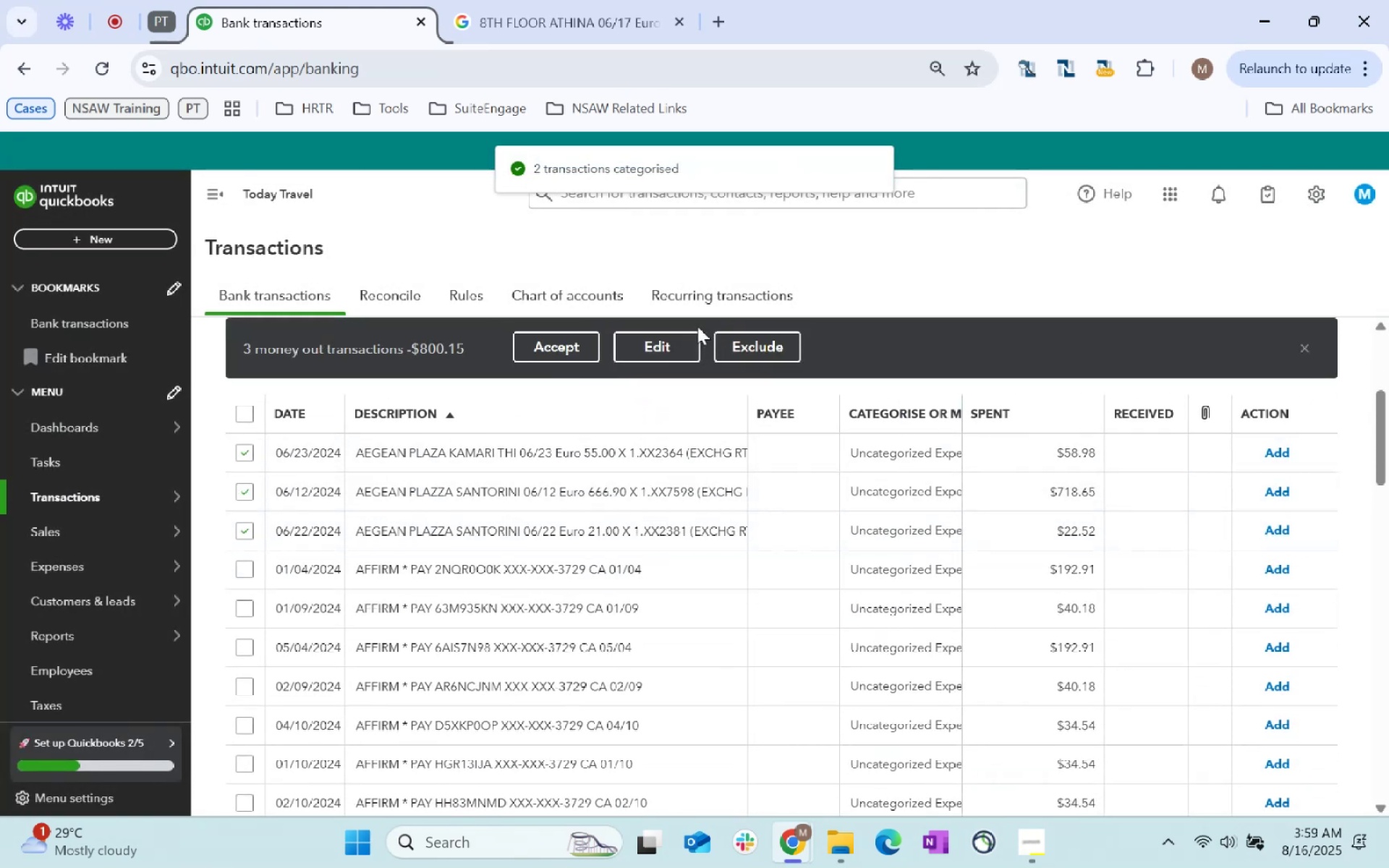 
double_click([672, 345])
 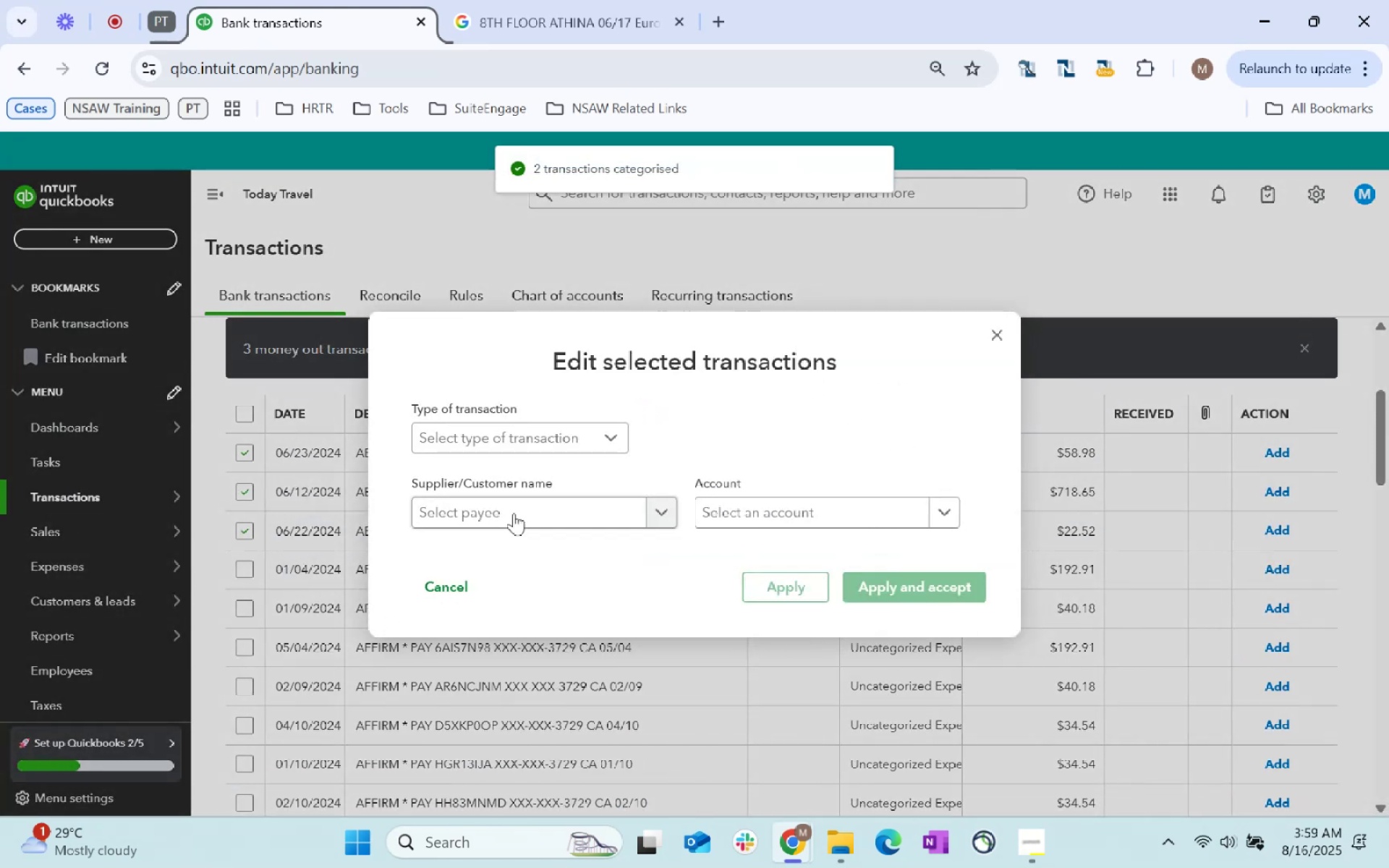 
left_click([513, 514])
 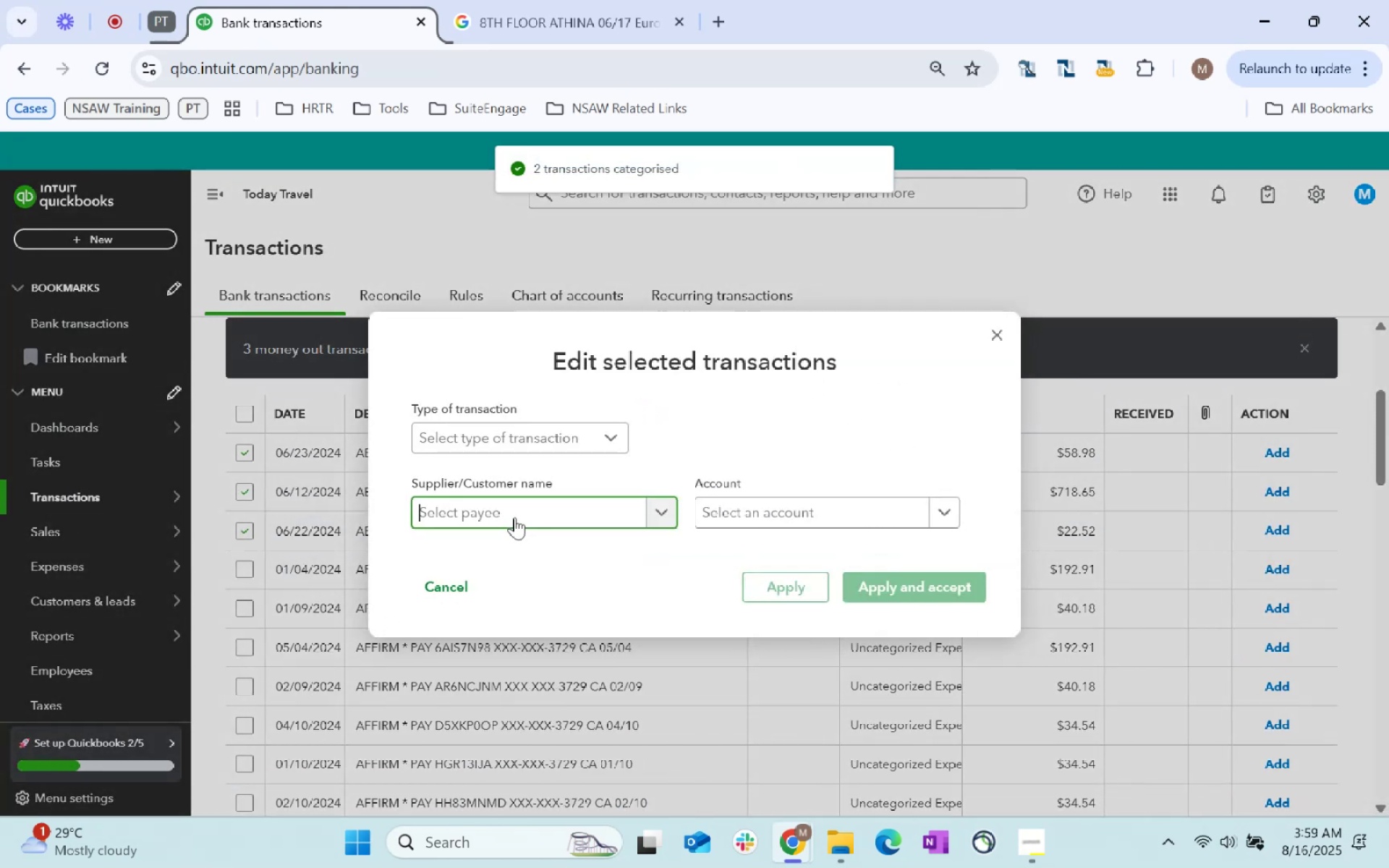 
type(Agea)
 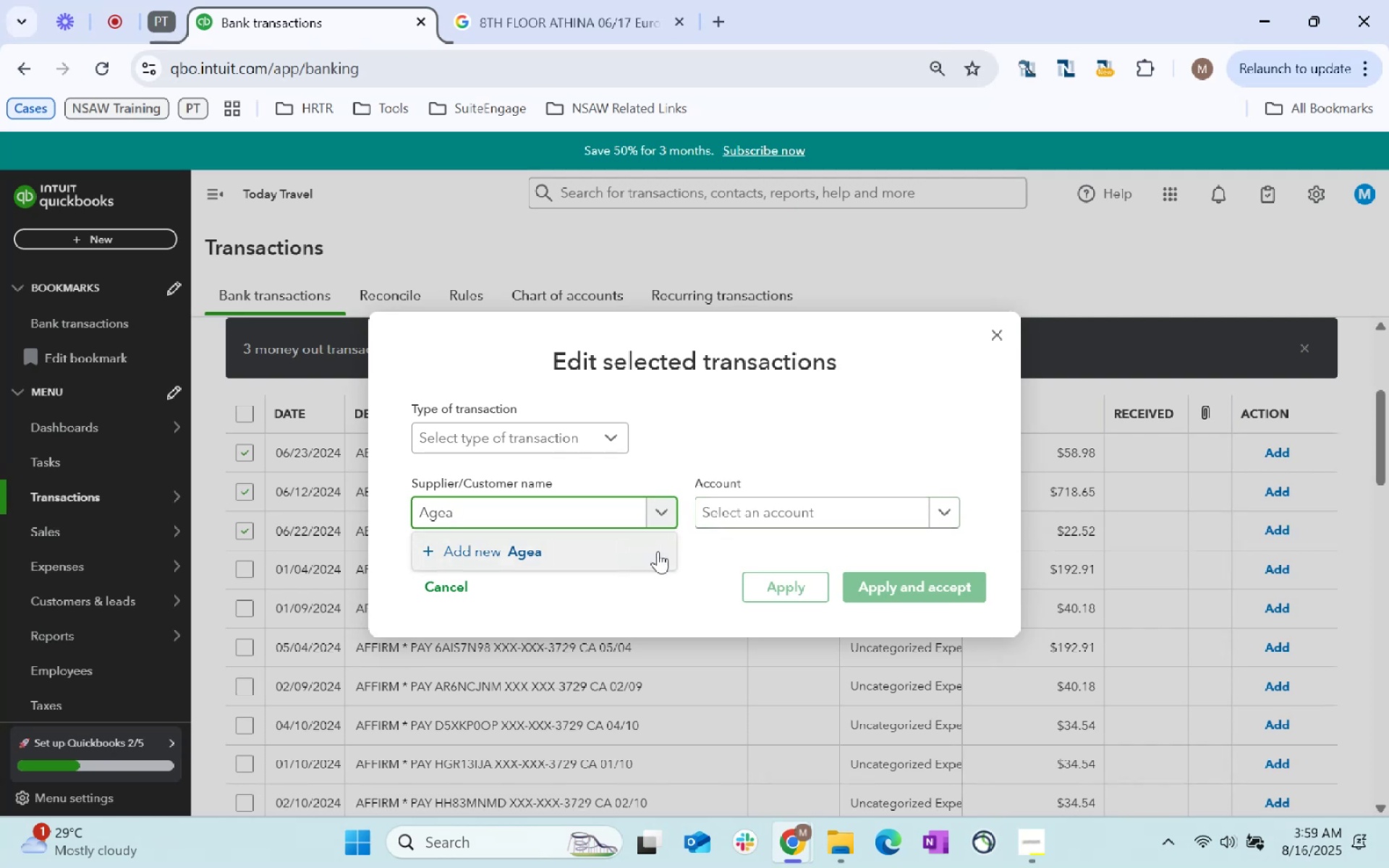 
wait(5.41)
 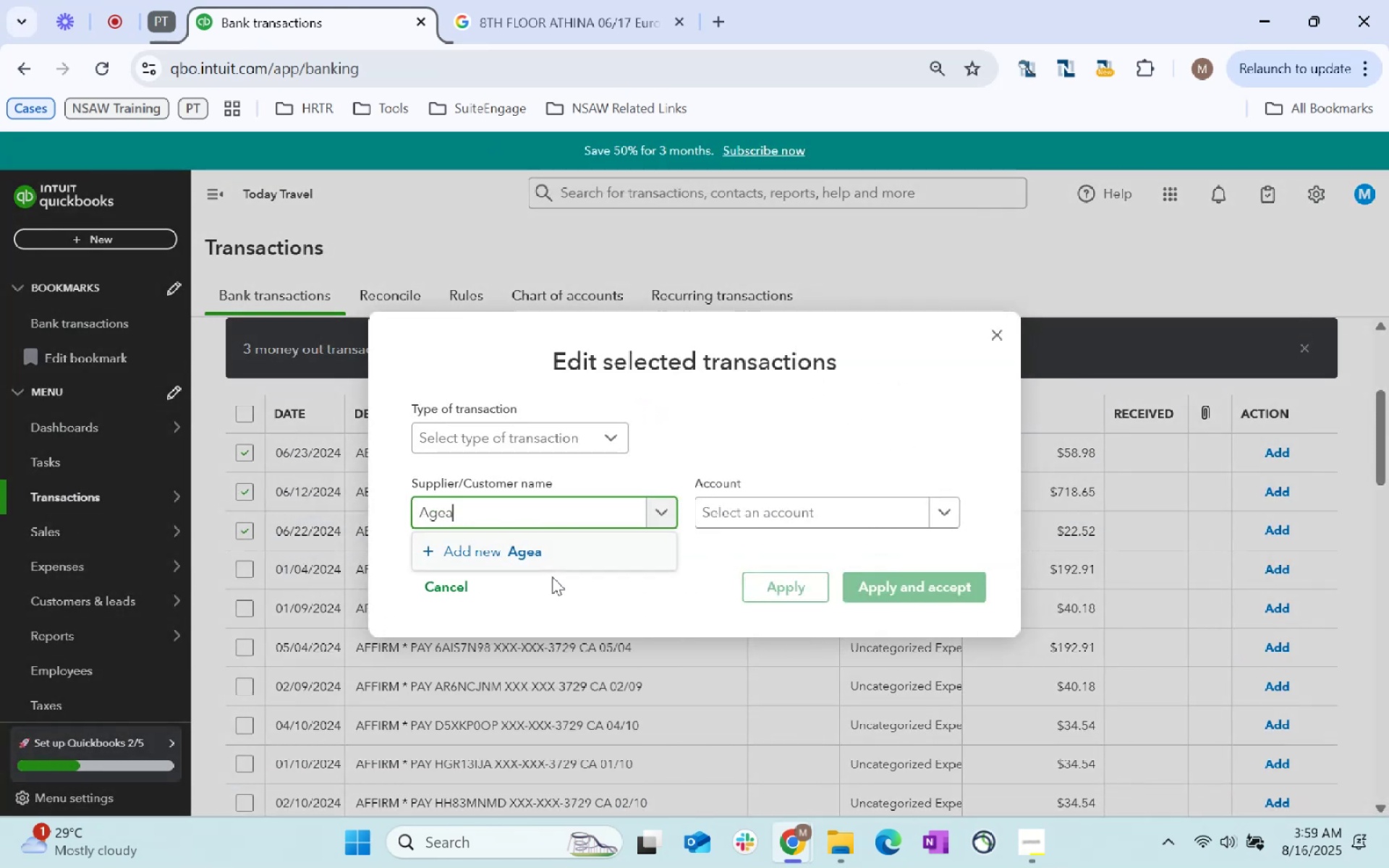 
key(Backspace)
 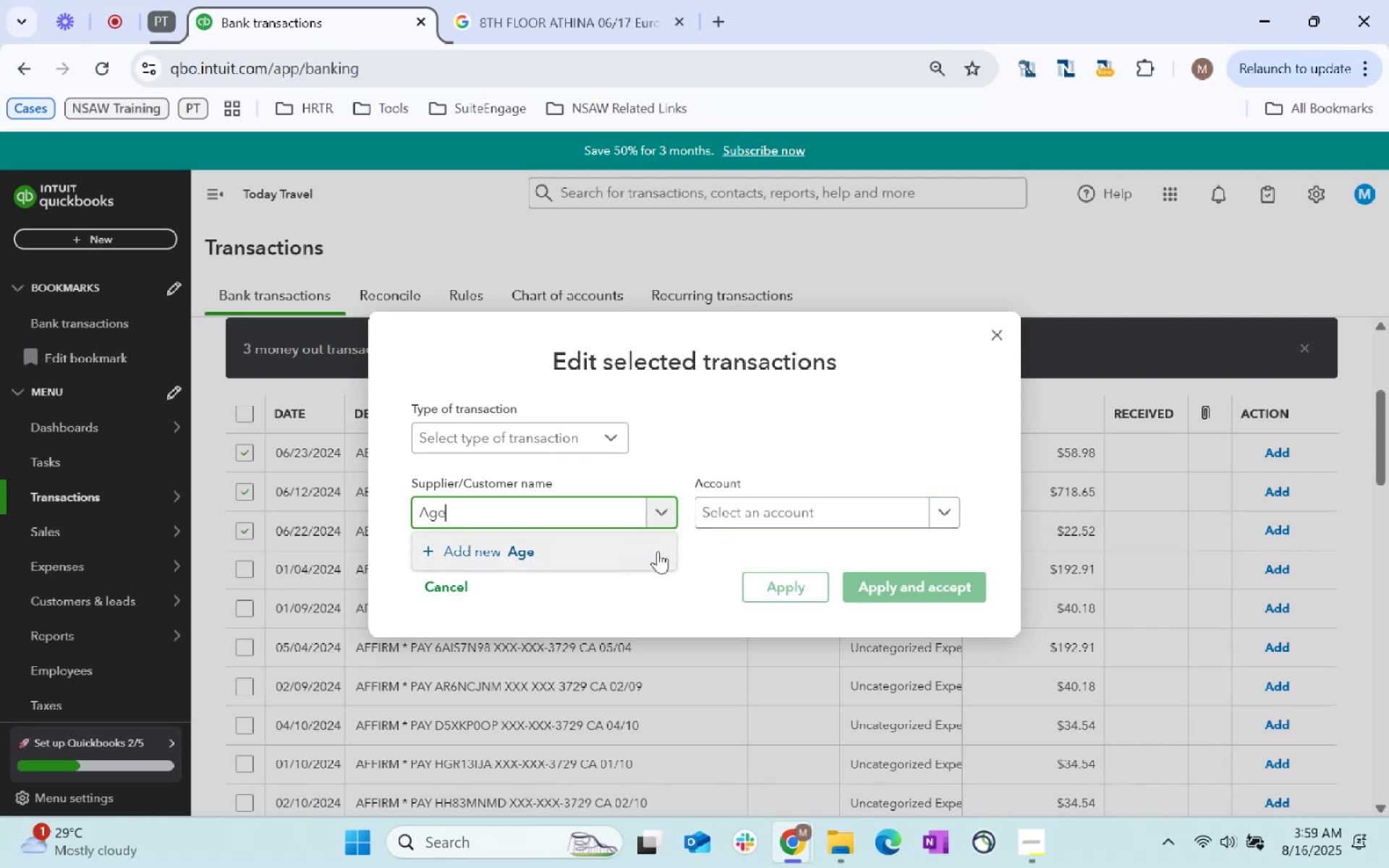 
key(Backspace)
 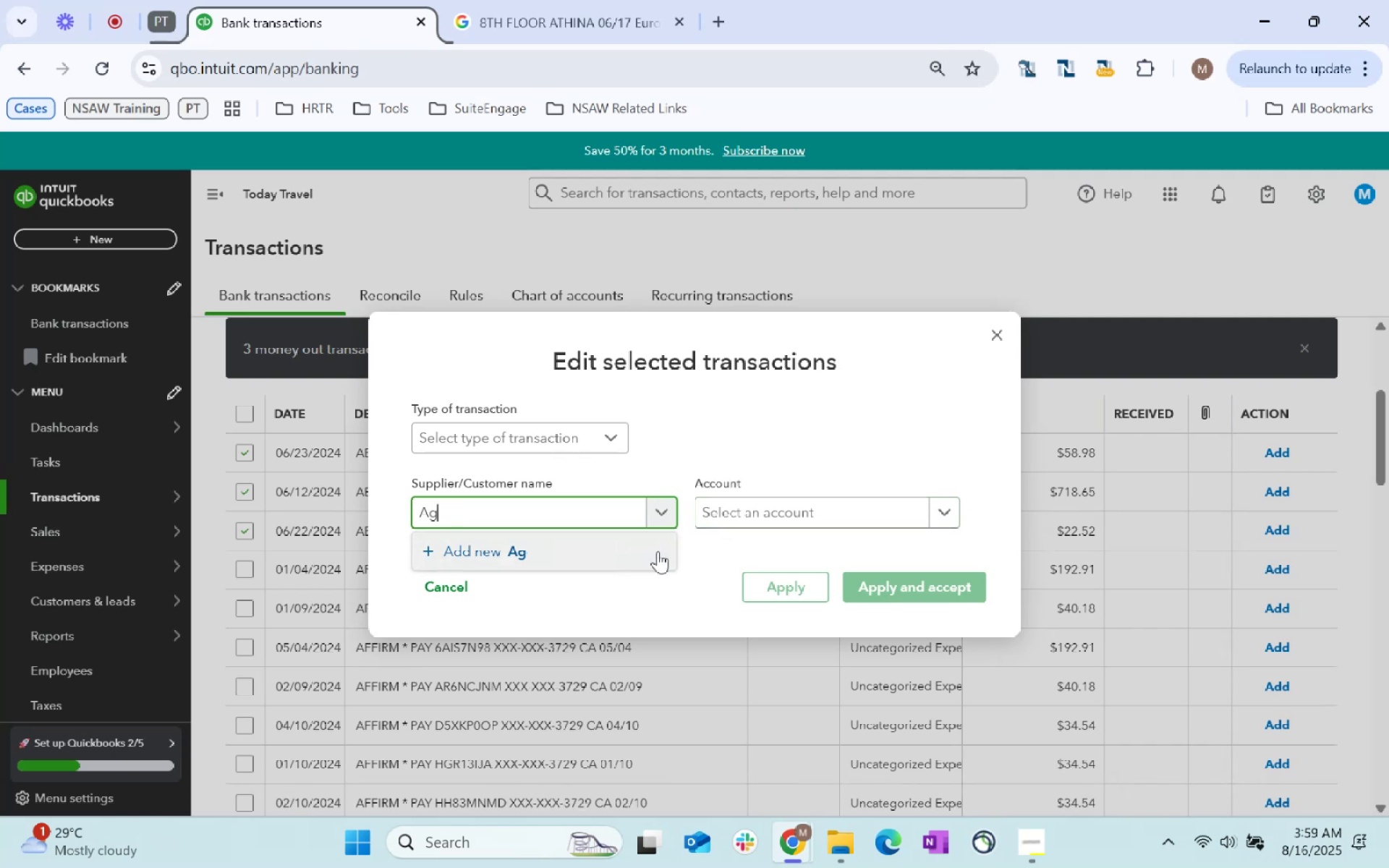 
key(Backspace)
 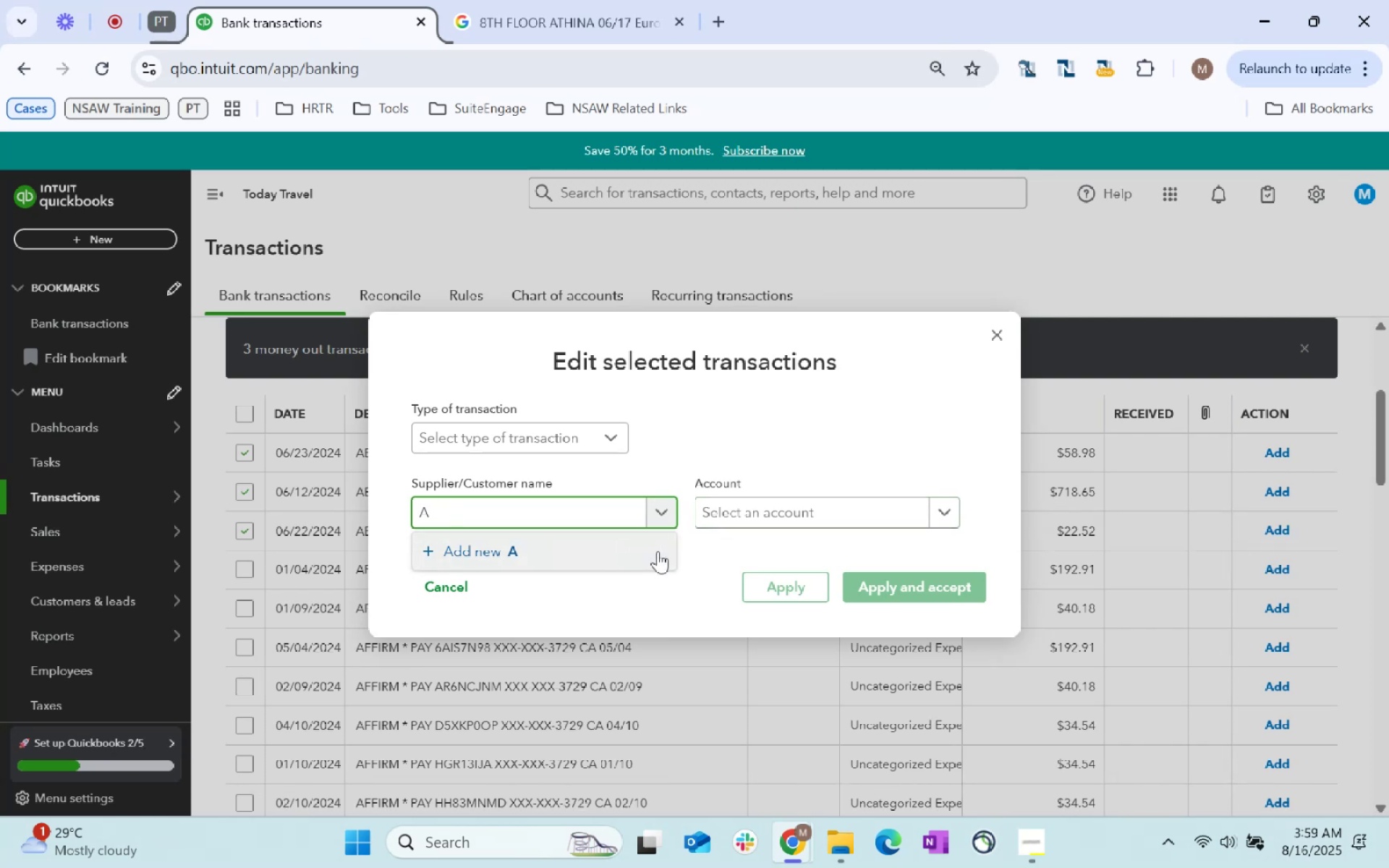 
key(E)
 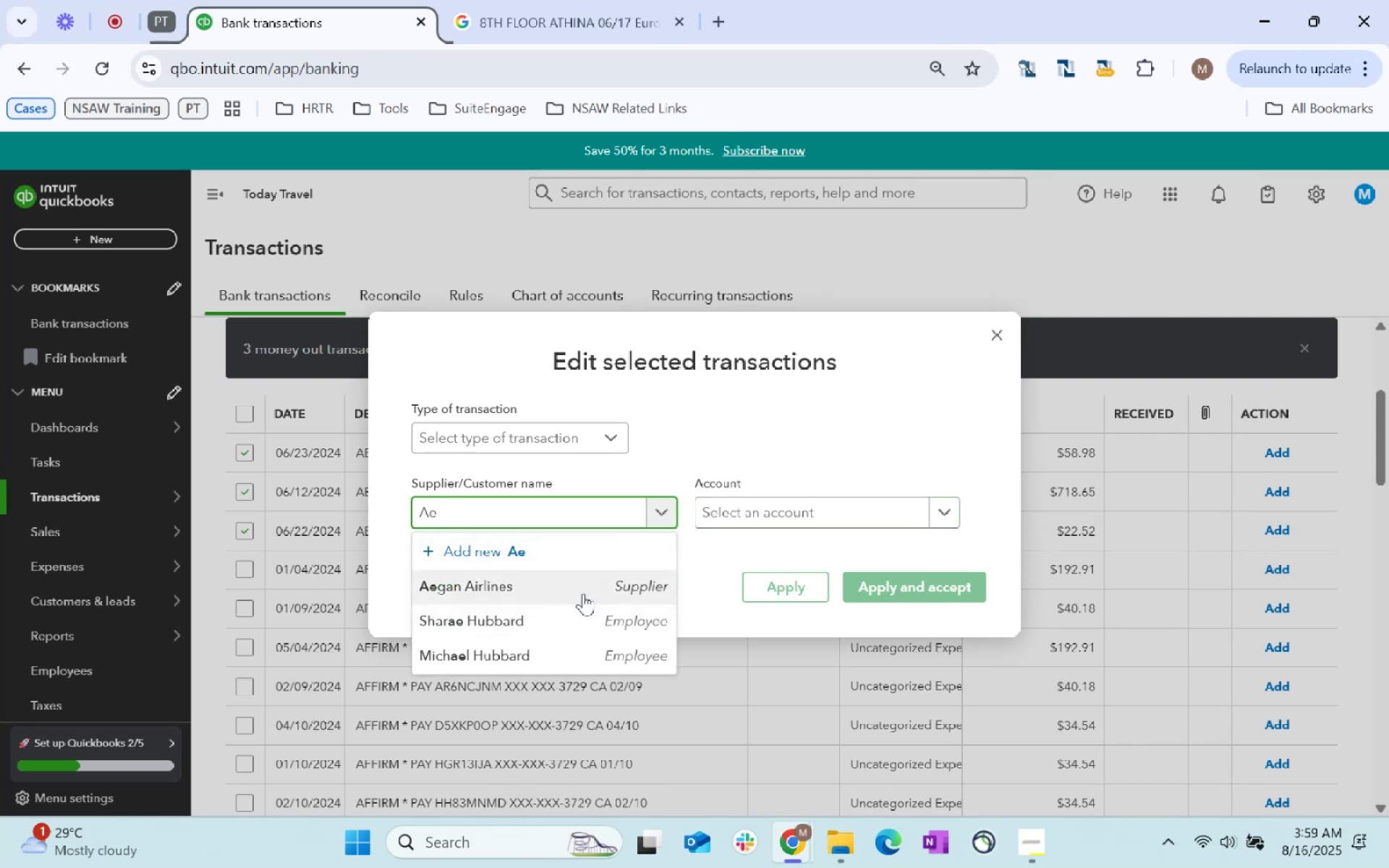 
left_click([850, 512])
 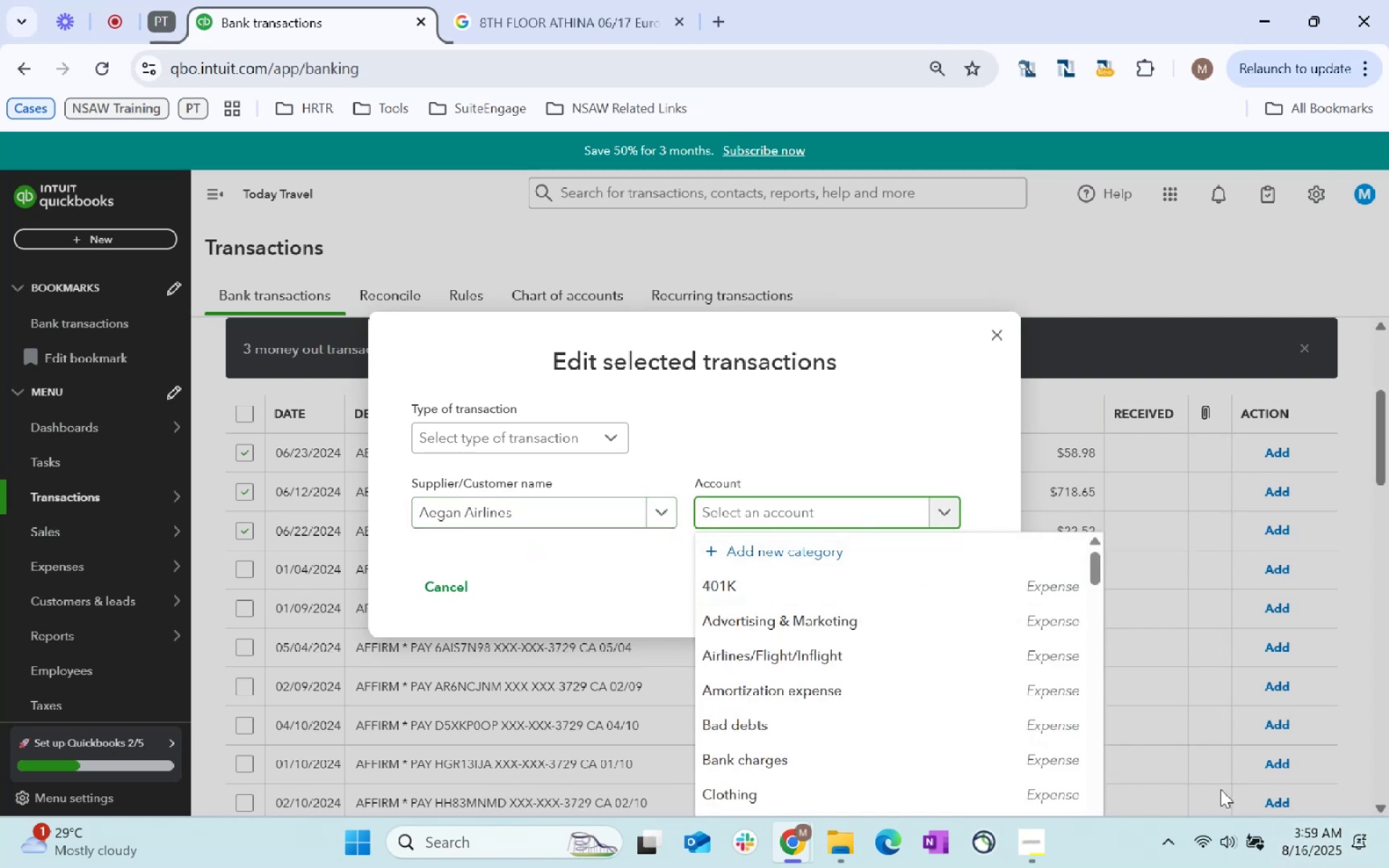 
left_click([1044, 659])
 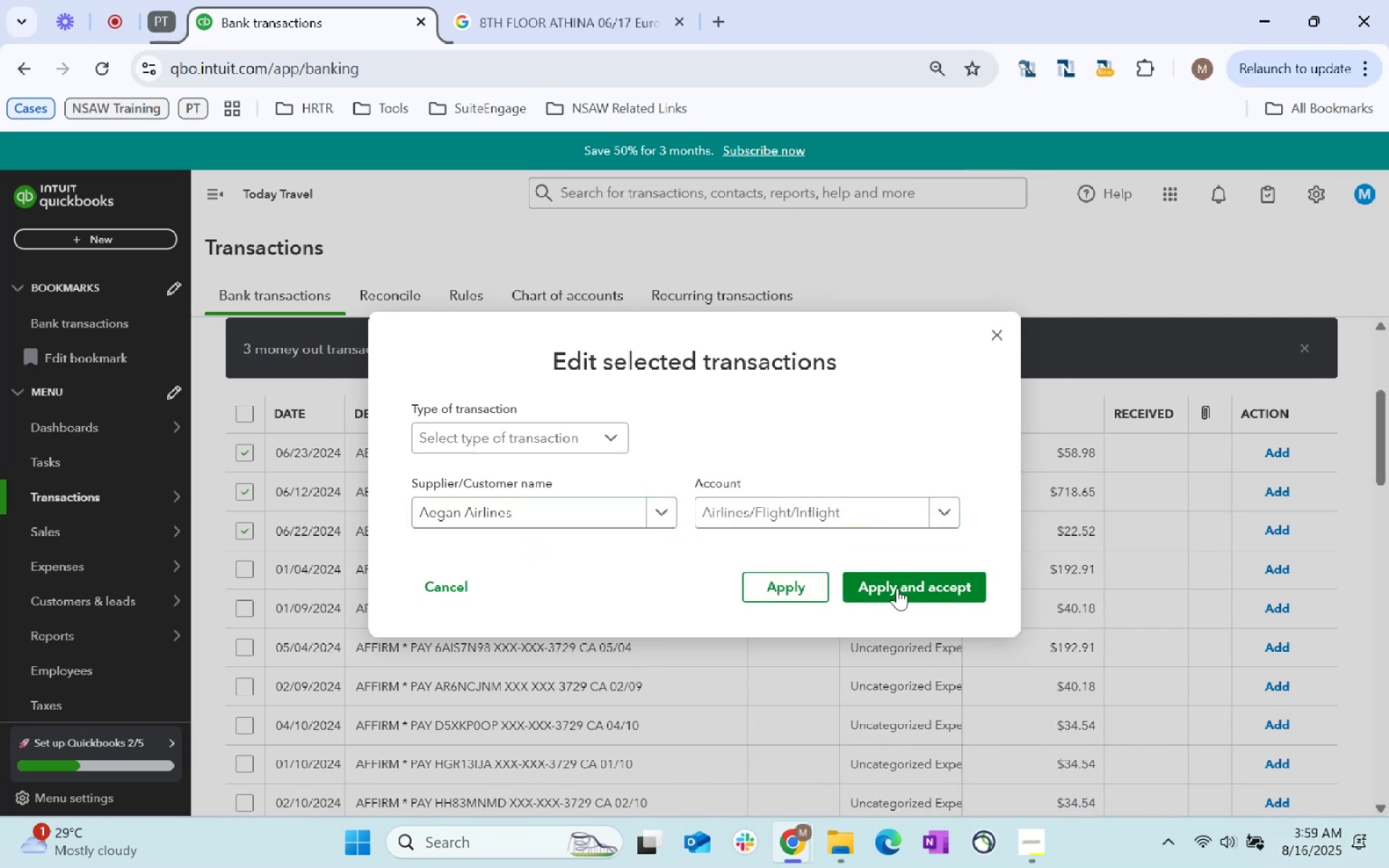 
left_click([898, 588])
 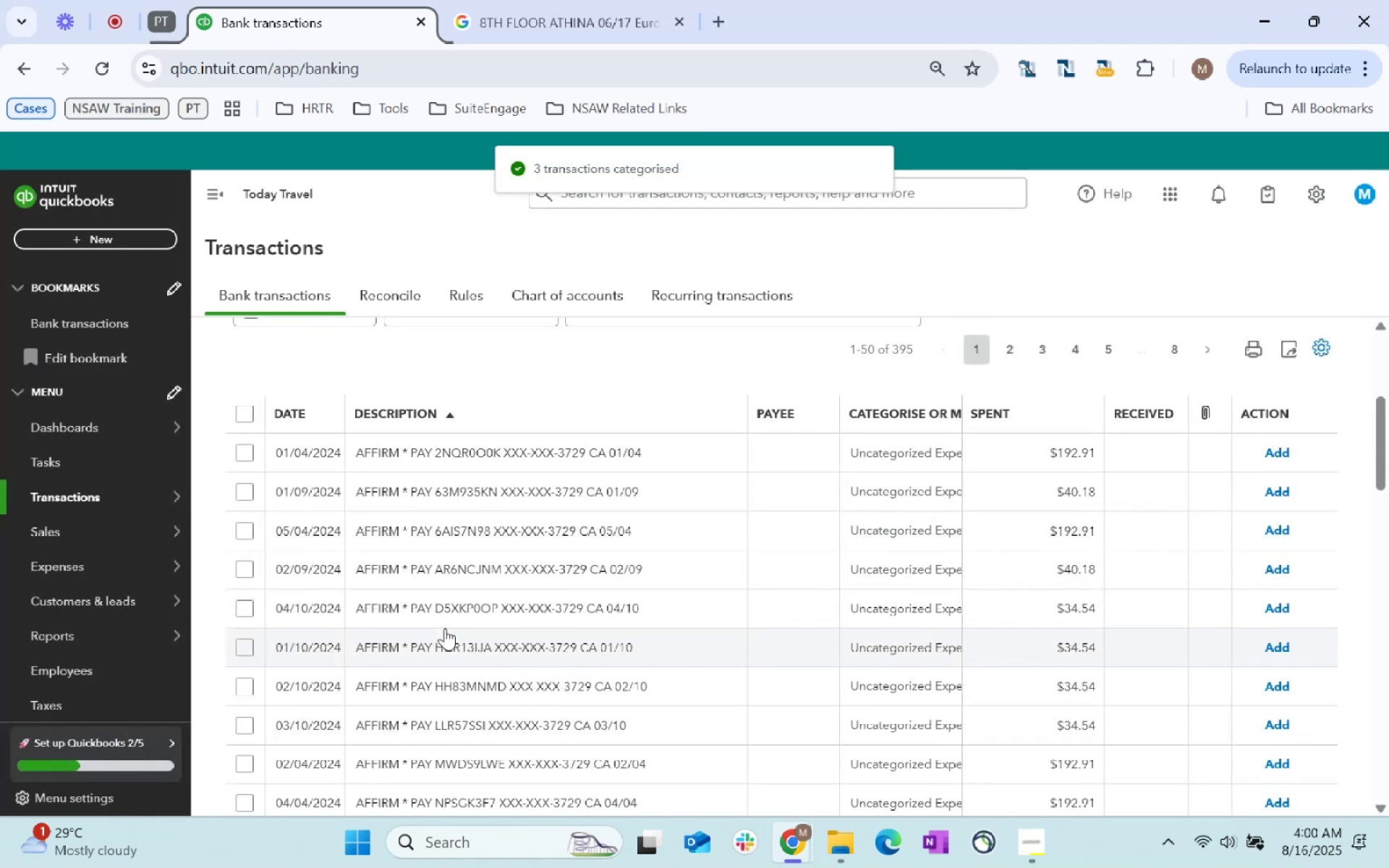 
left_click_drag(start_coordinate=[657, 453], to_coordinate=[354, 447])
 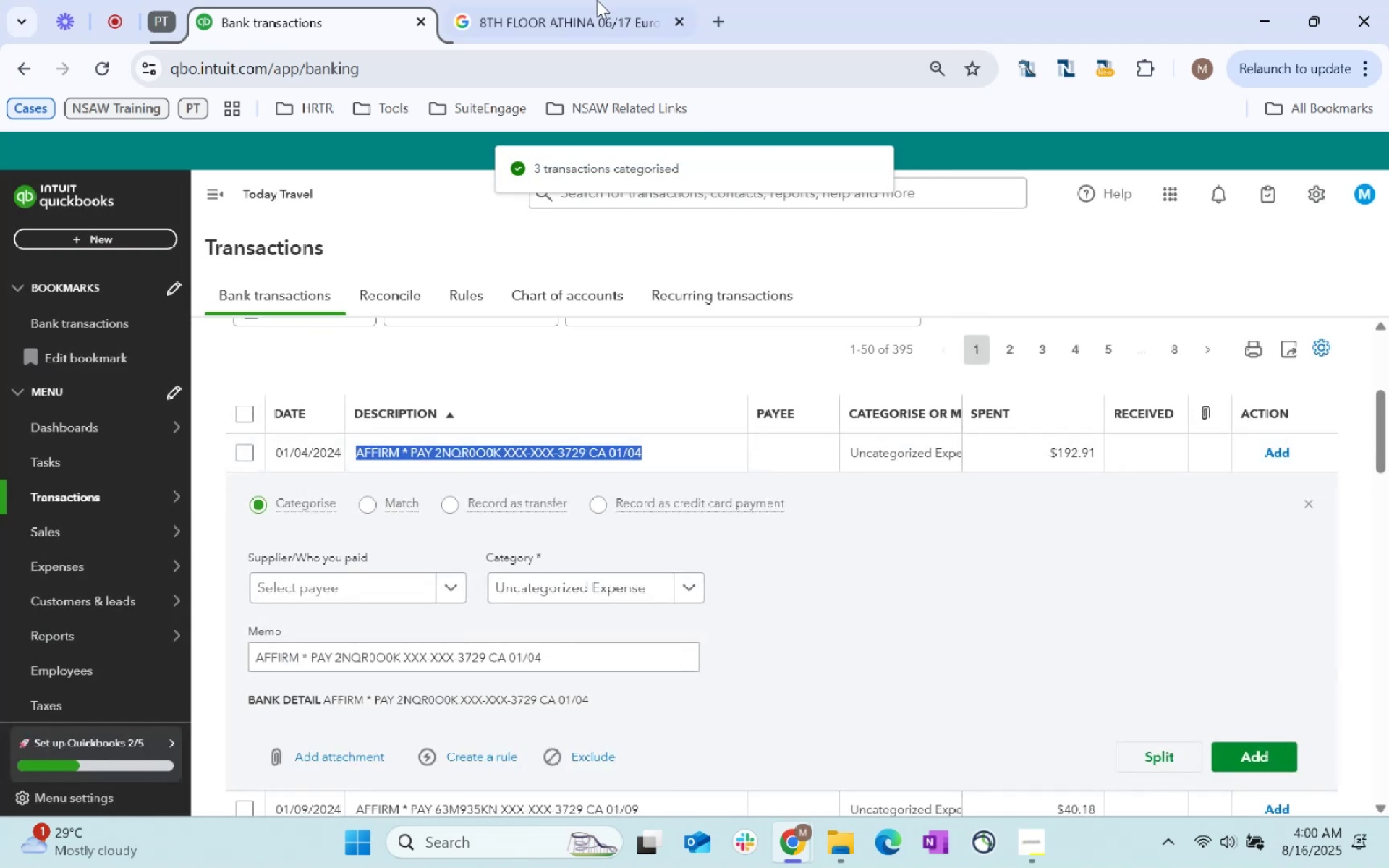 
key(Control+C)
 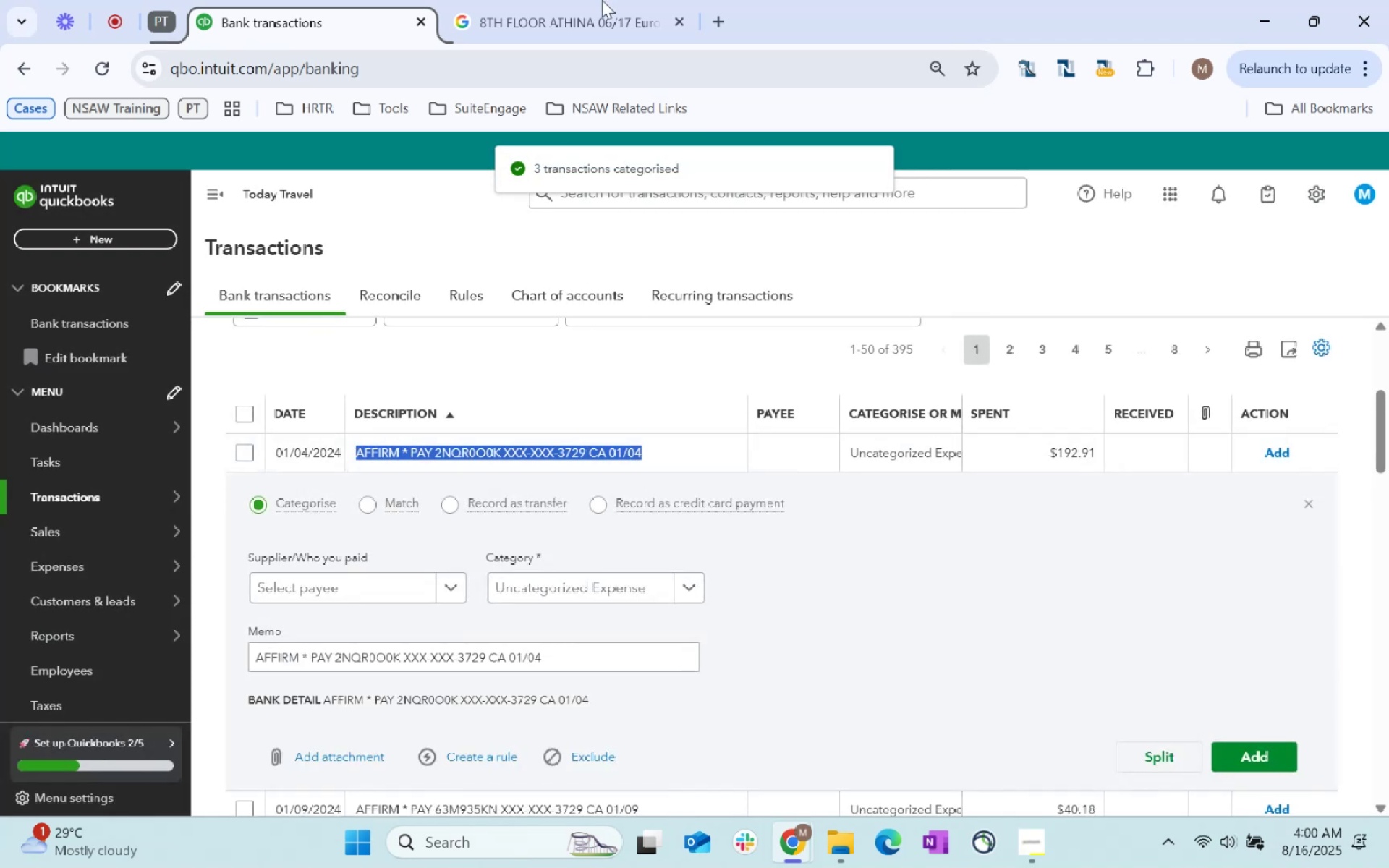 
key(Control+C)
 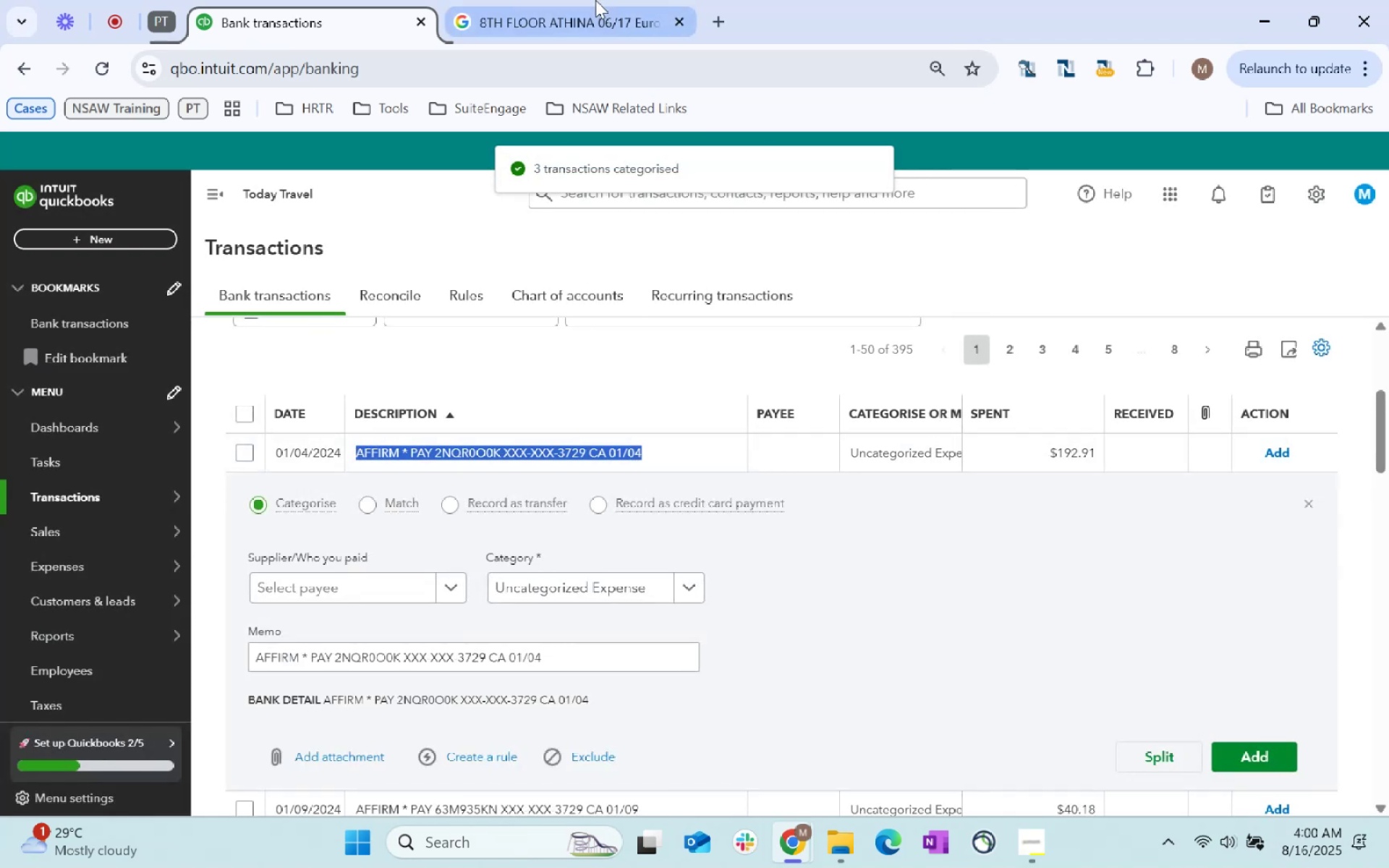 
left_click([595, 0])
 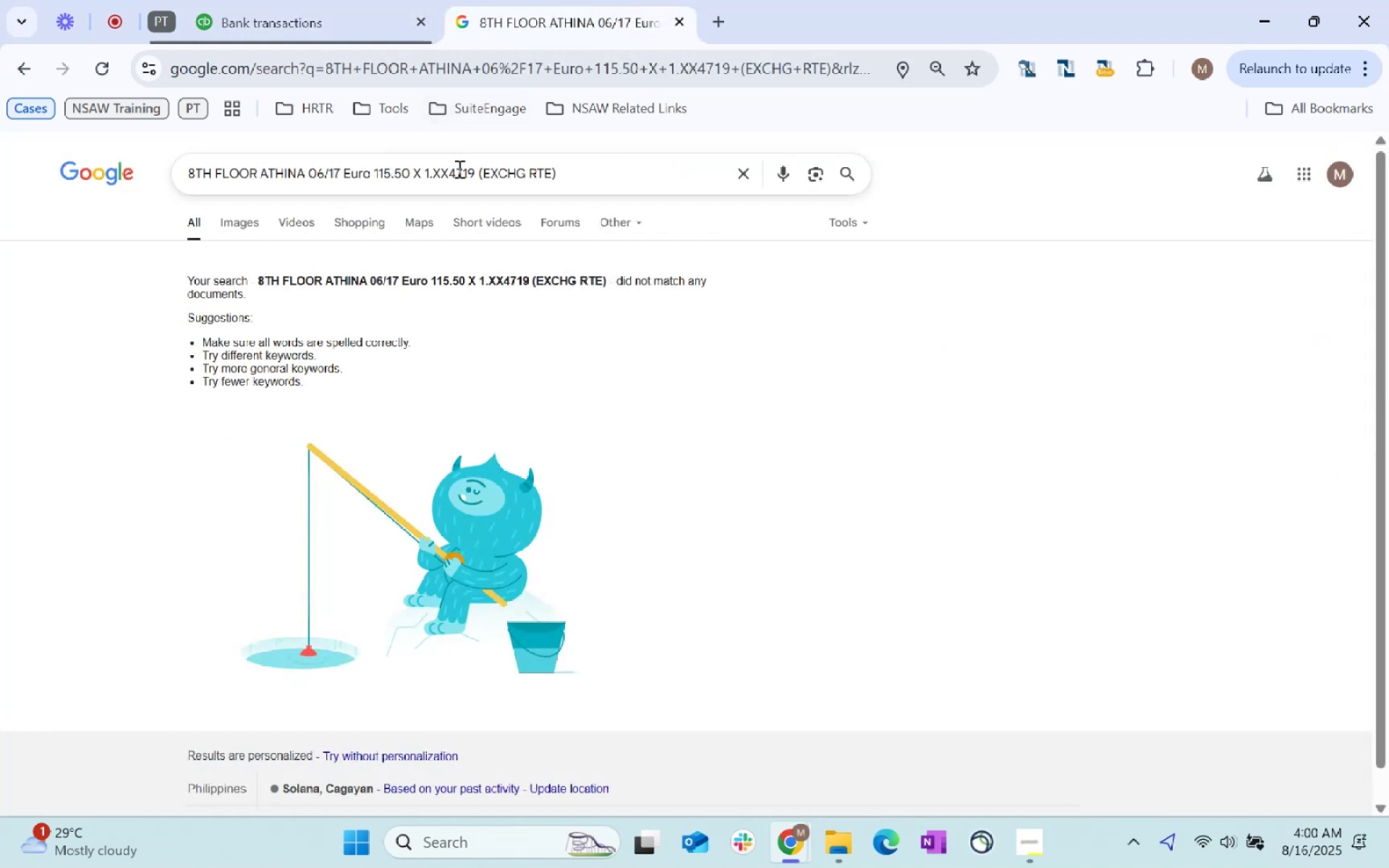 
double_click([459, 169])
 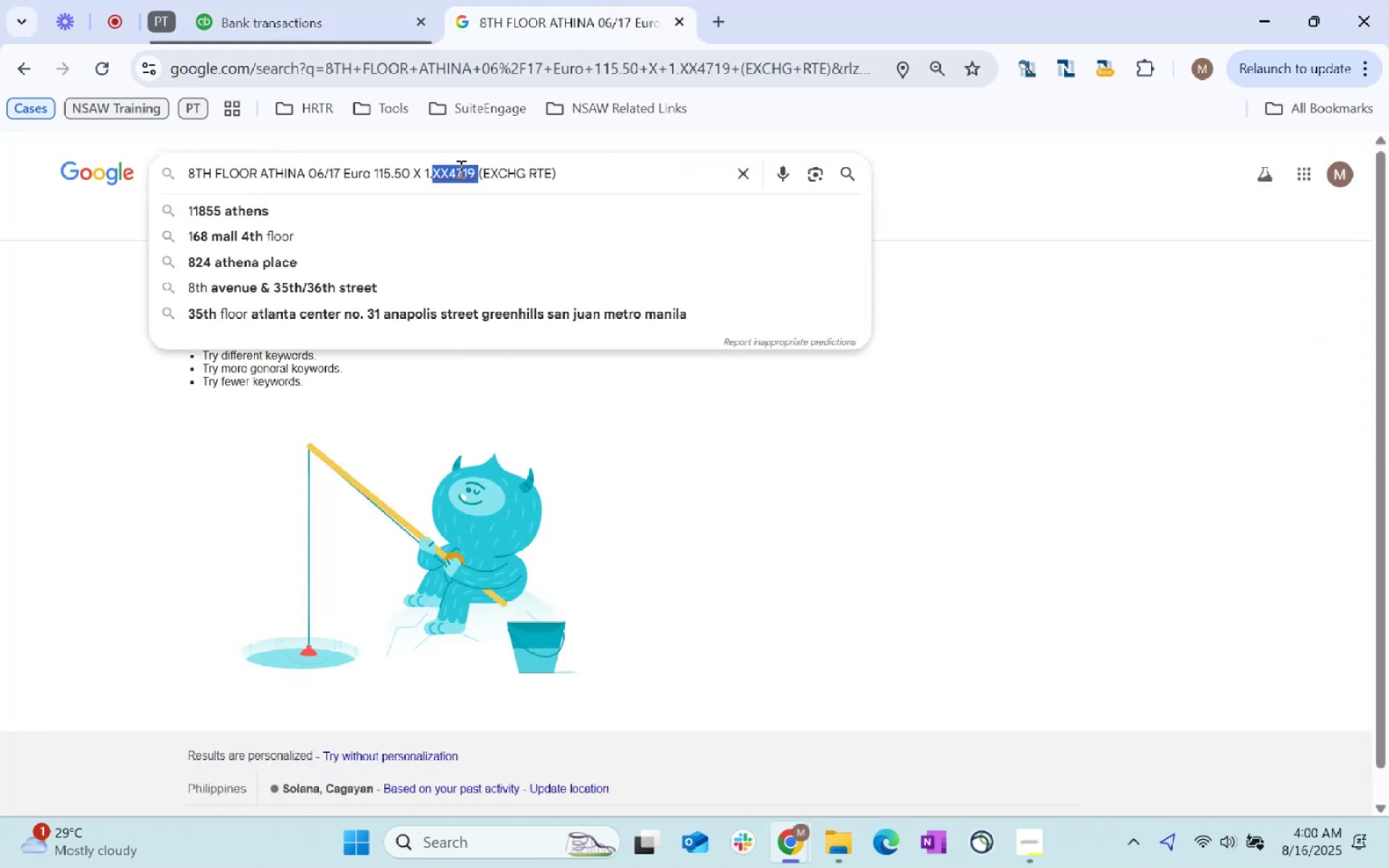 
triple_click([459, 169])
 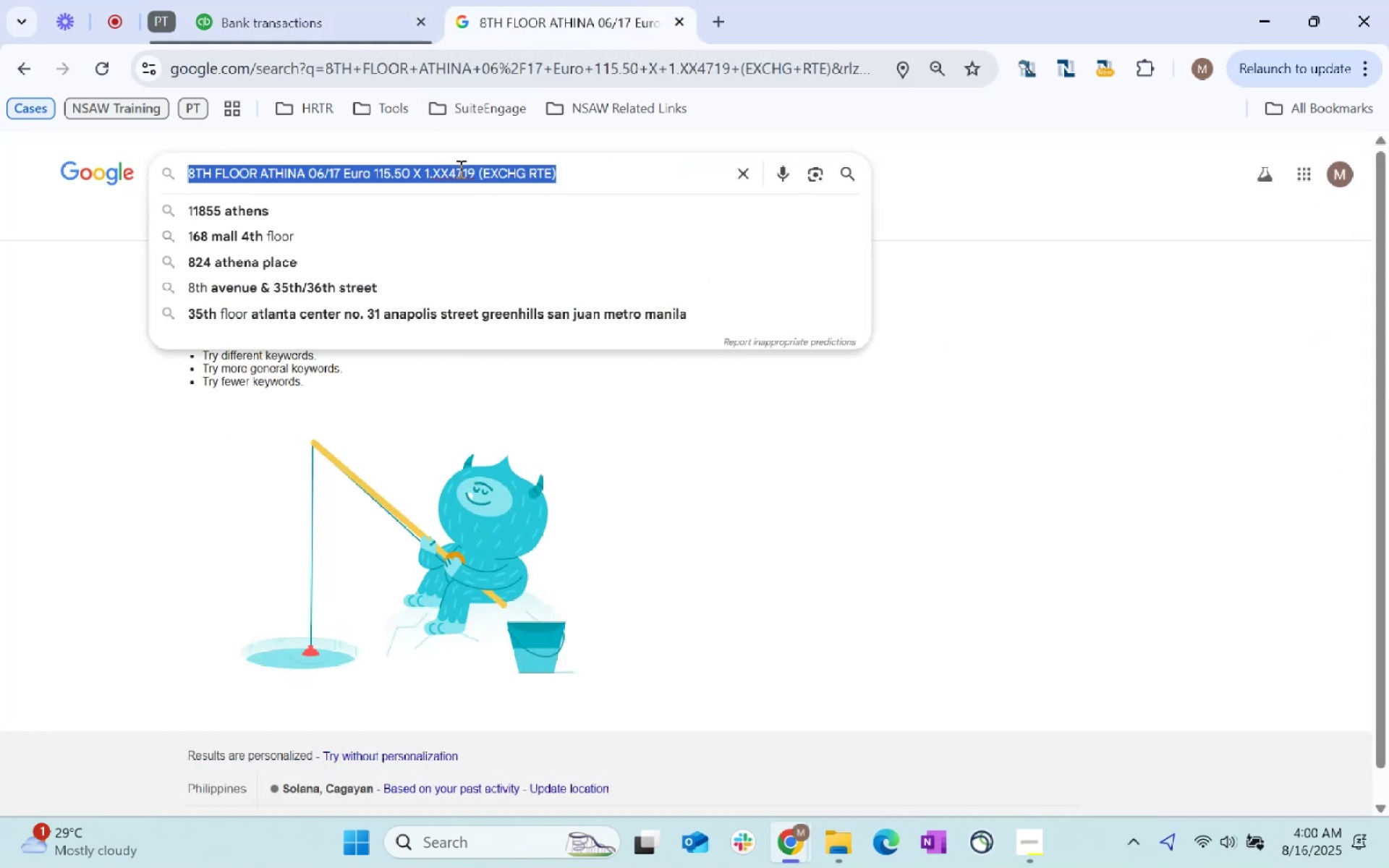 
key(Control+ControlLeft)
 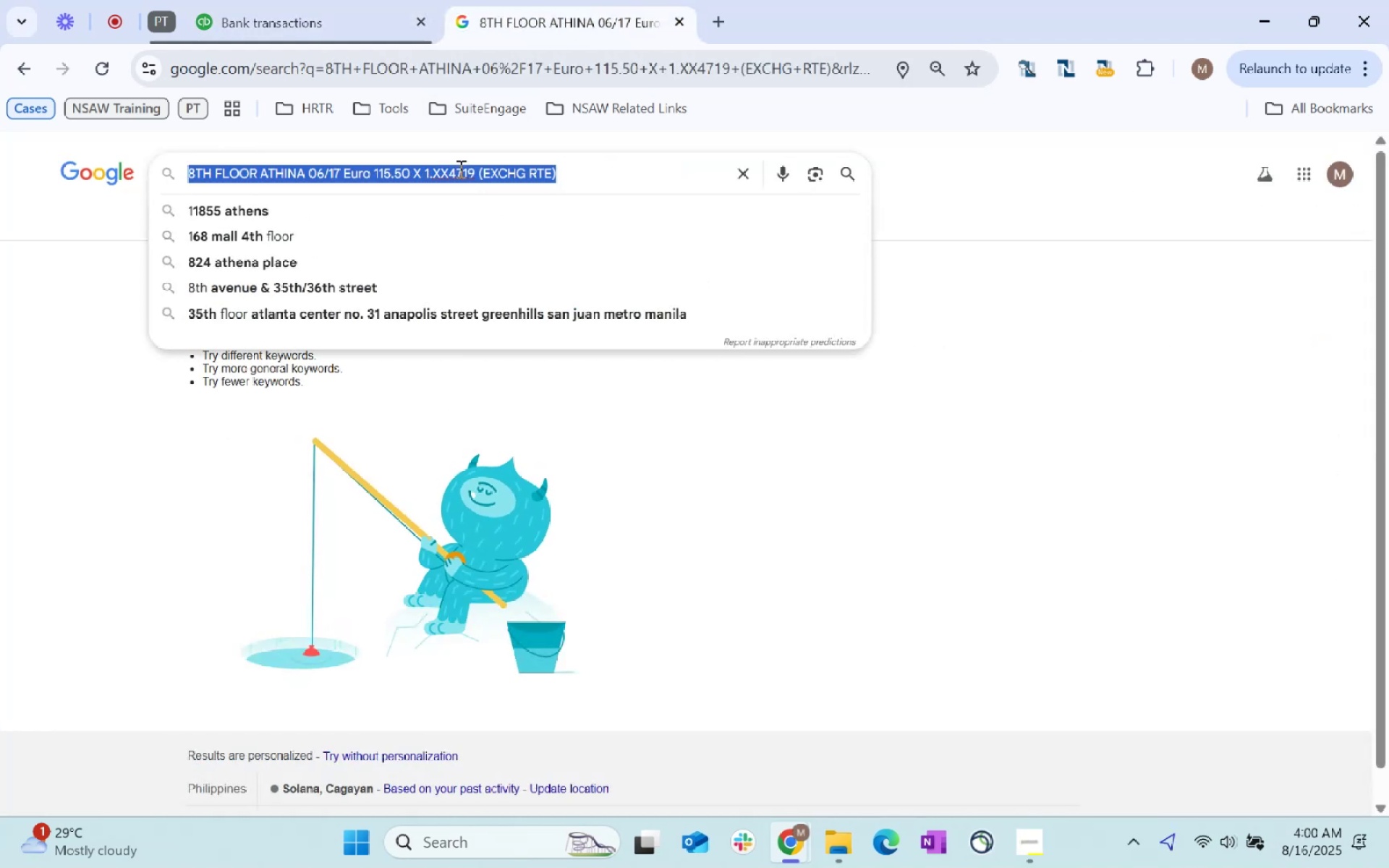 
key(Control+V)
 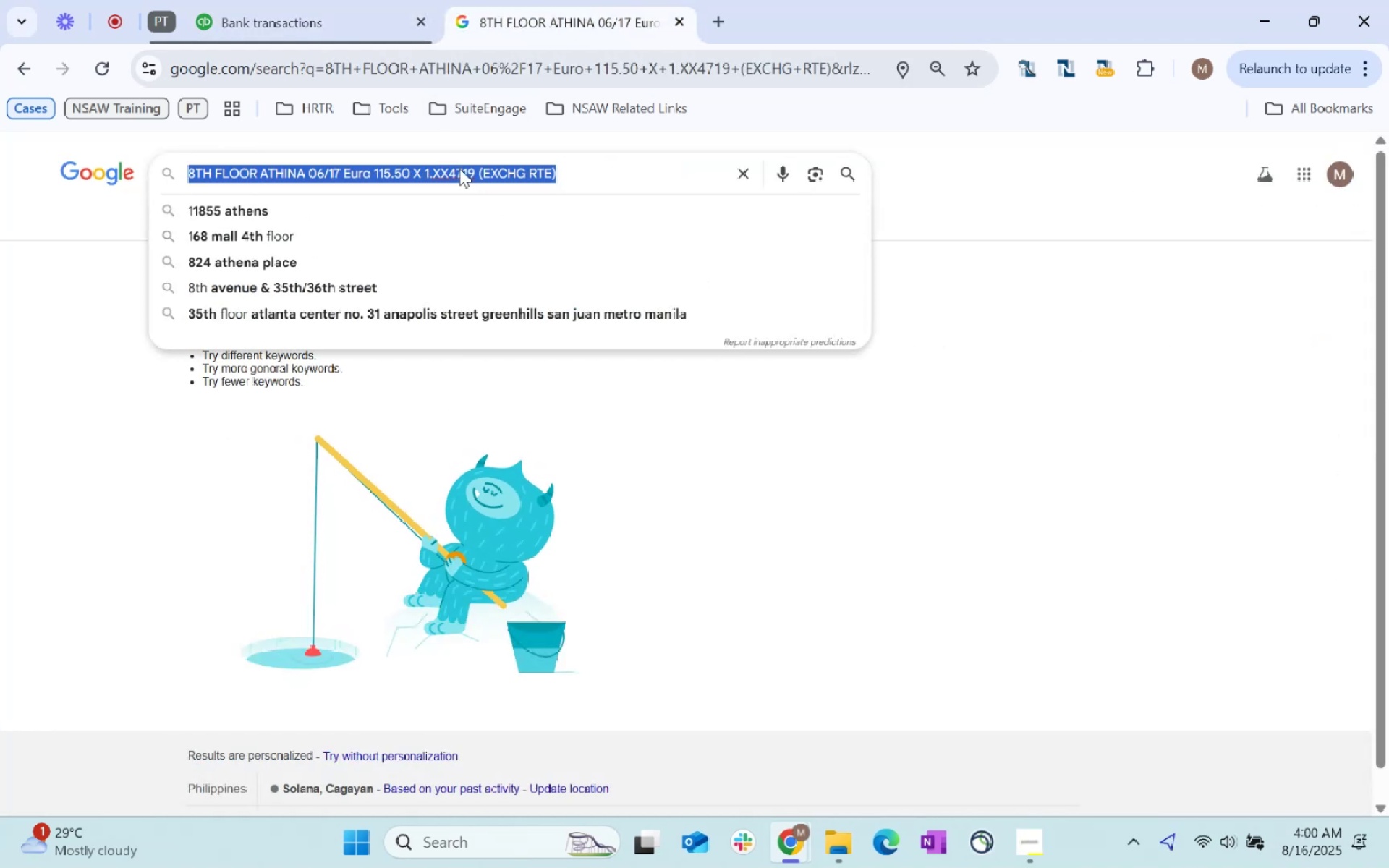 
key(Enter)
 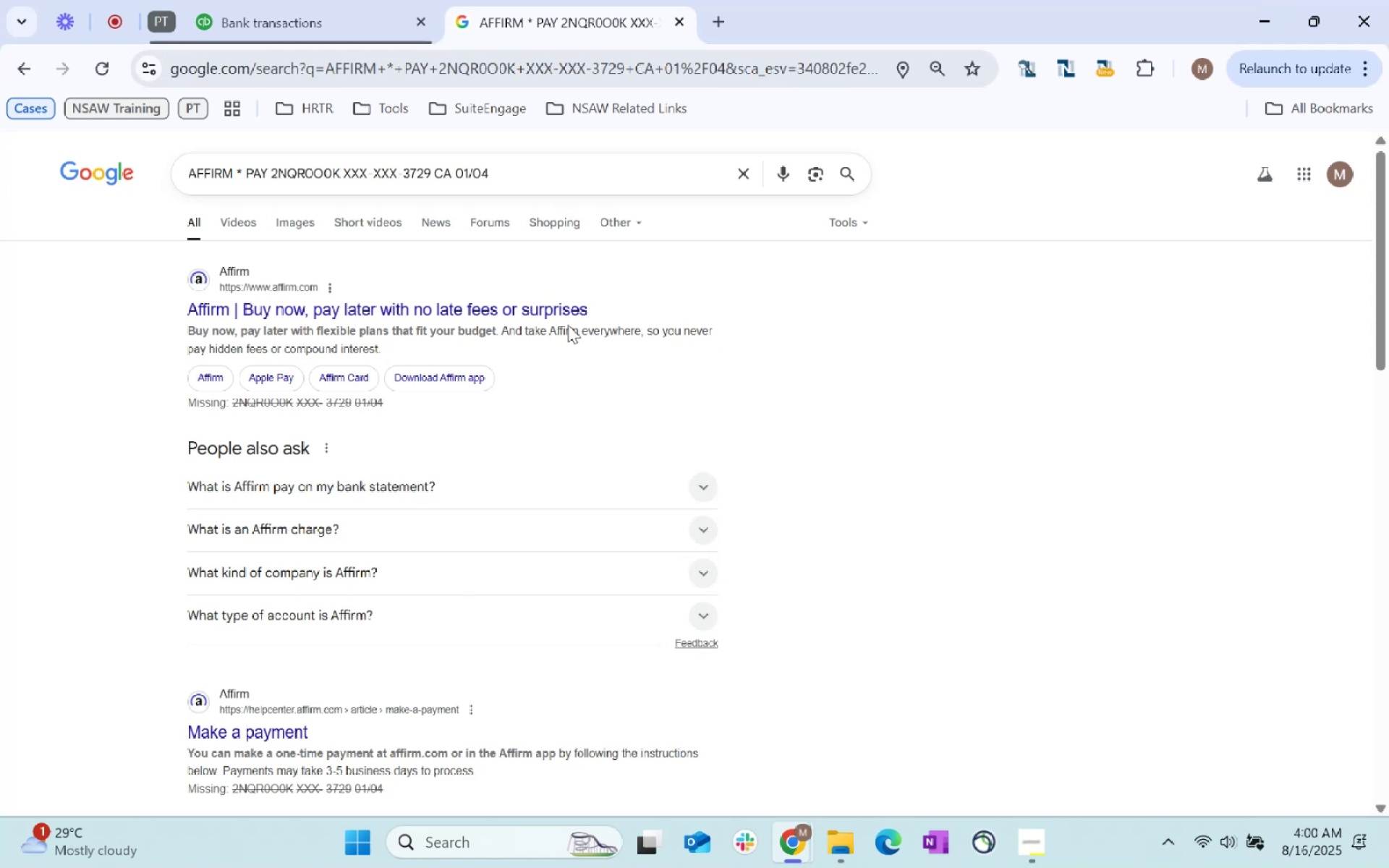 
wait(10.65)
 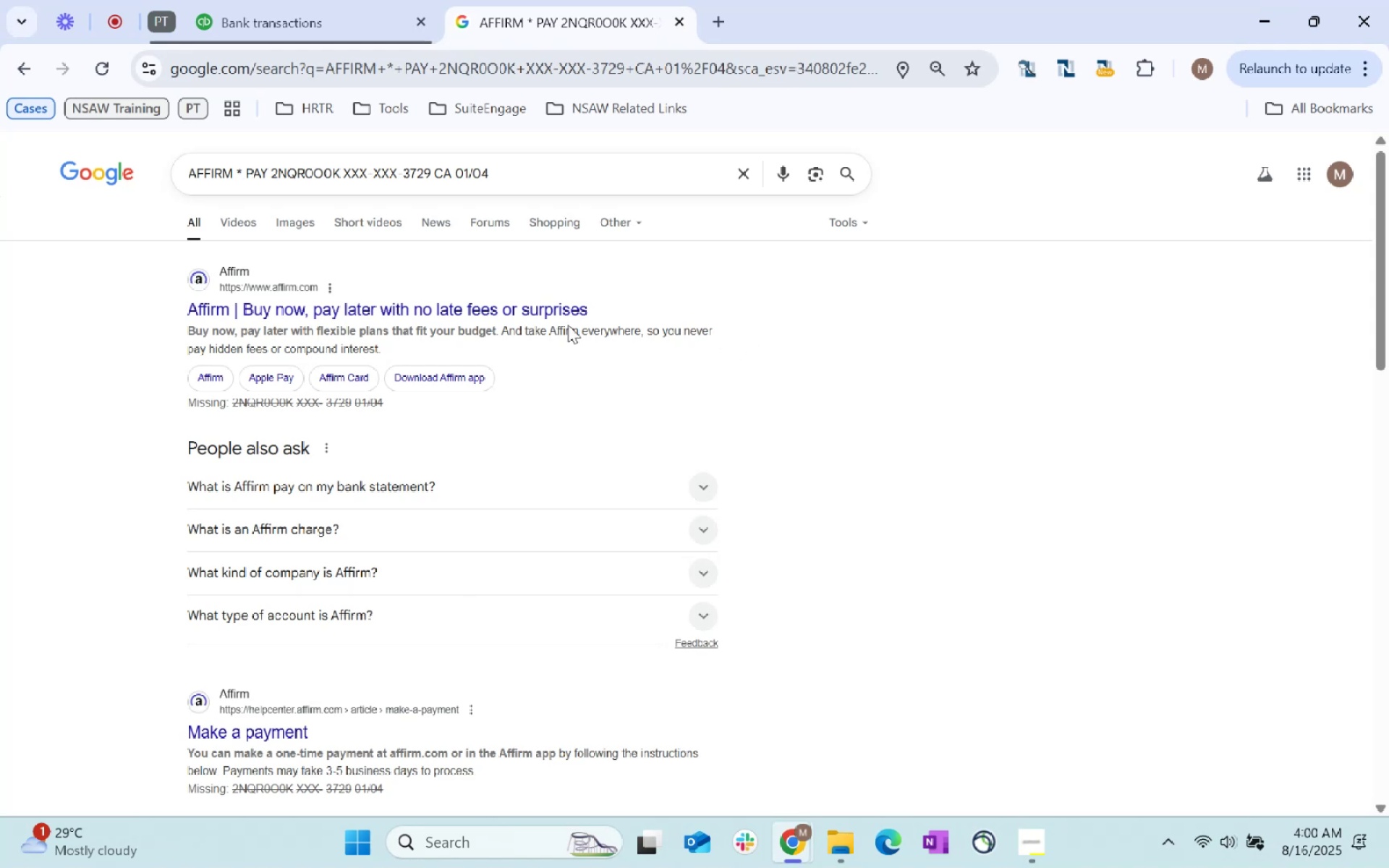 
left_click([467, 481])
 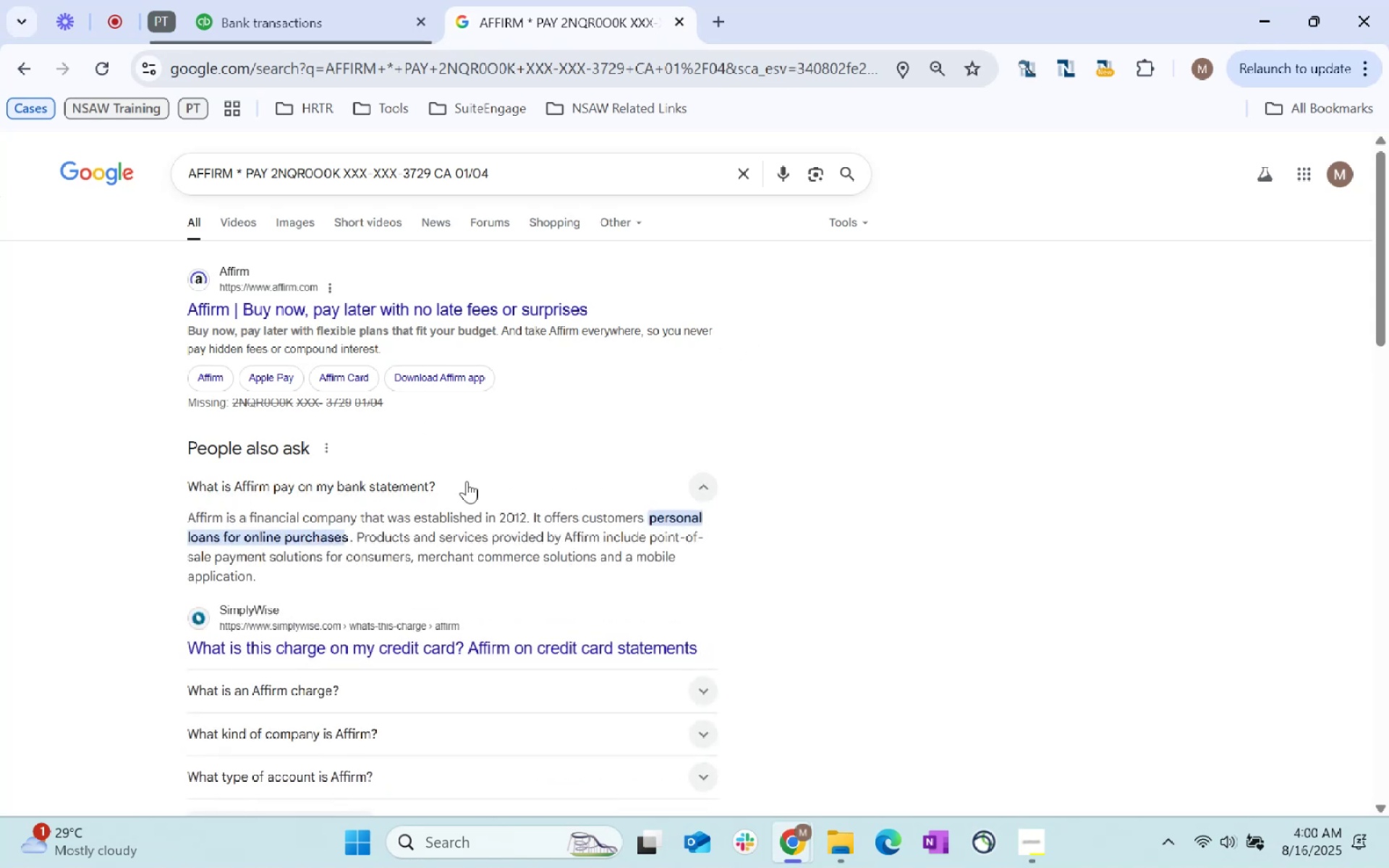 
scroll: coordinate [467, 481], scroll_direction: down, amount: 3.0
 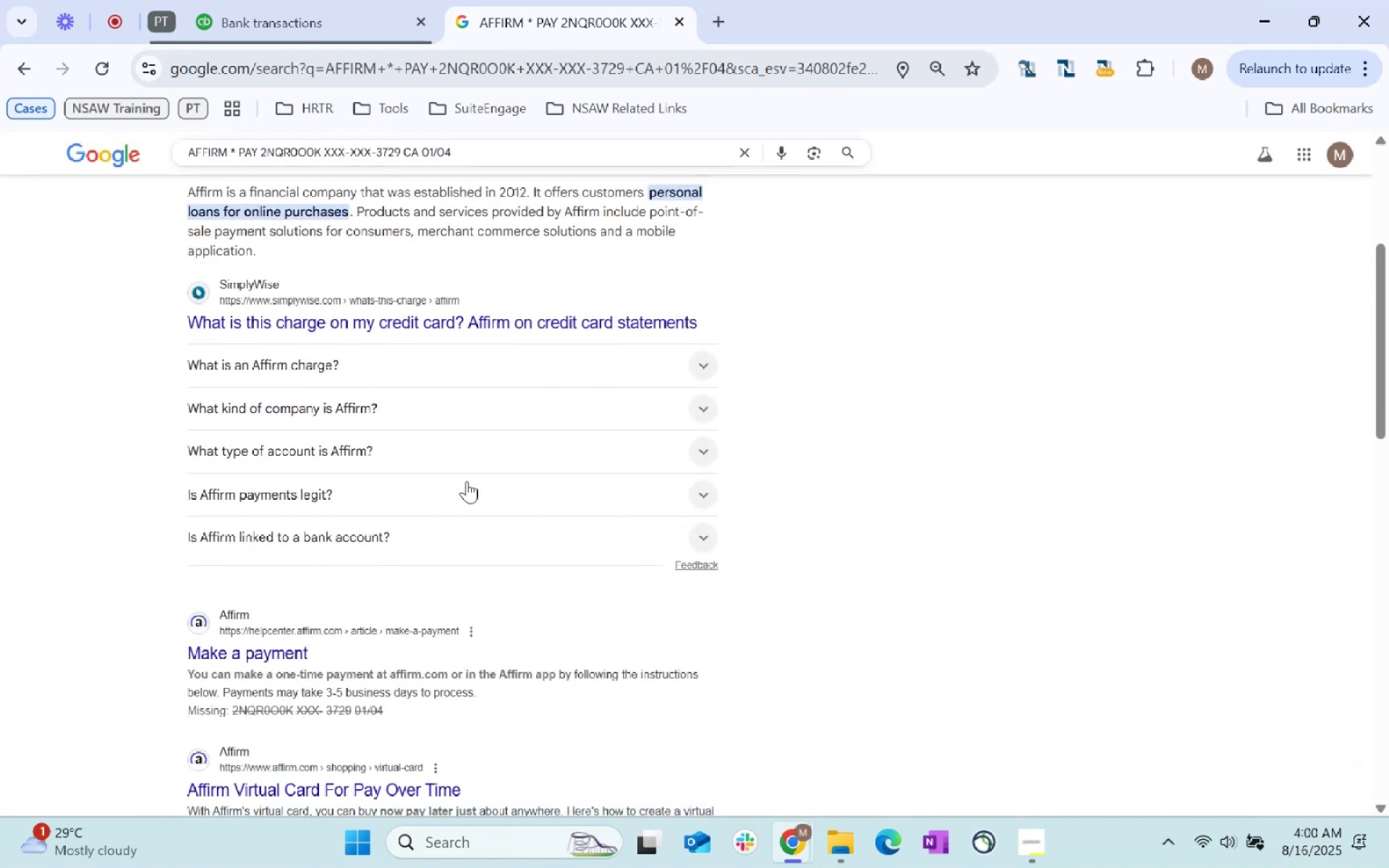 
left_click([459, 364])
 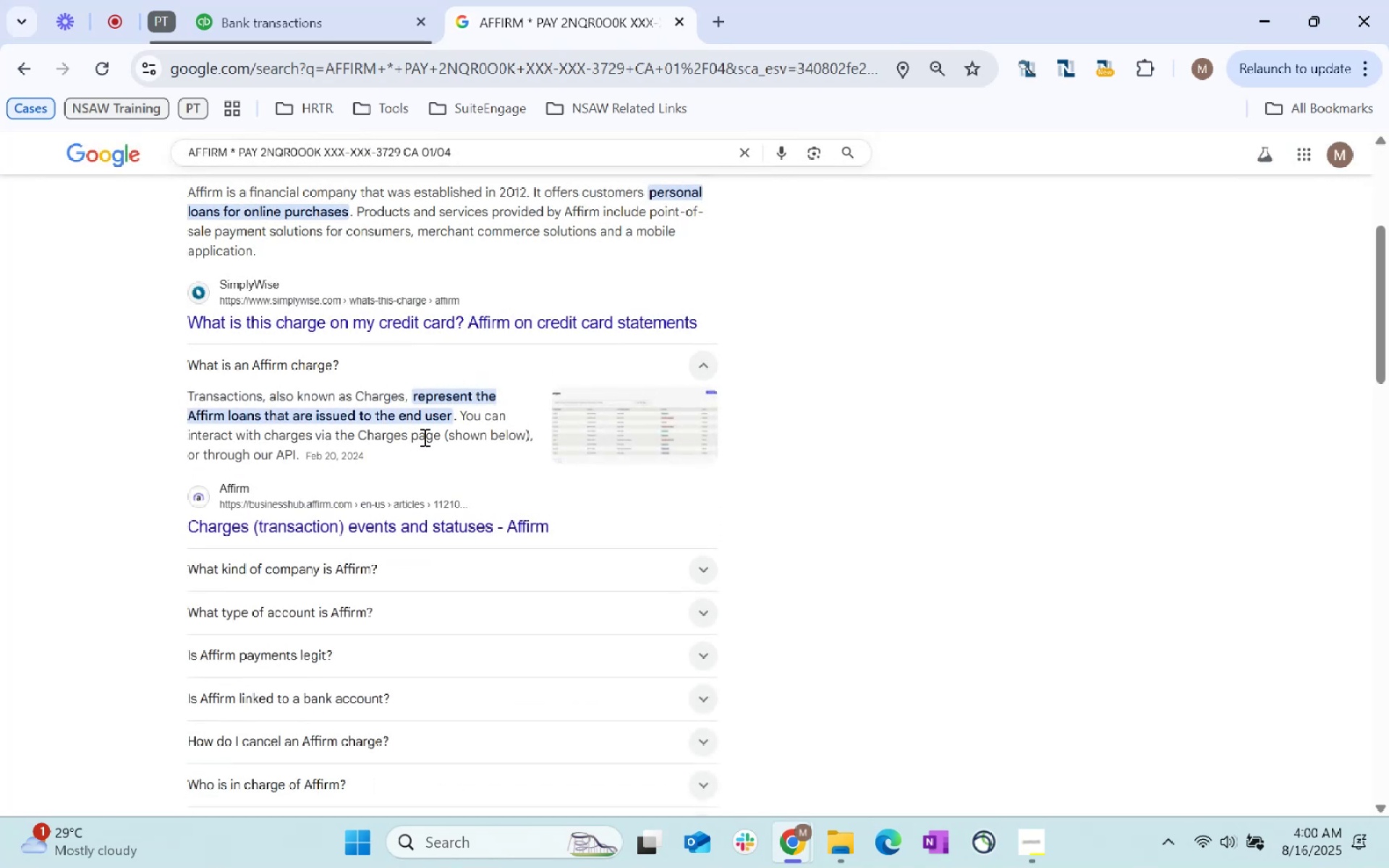 
left_click([280, 0])
 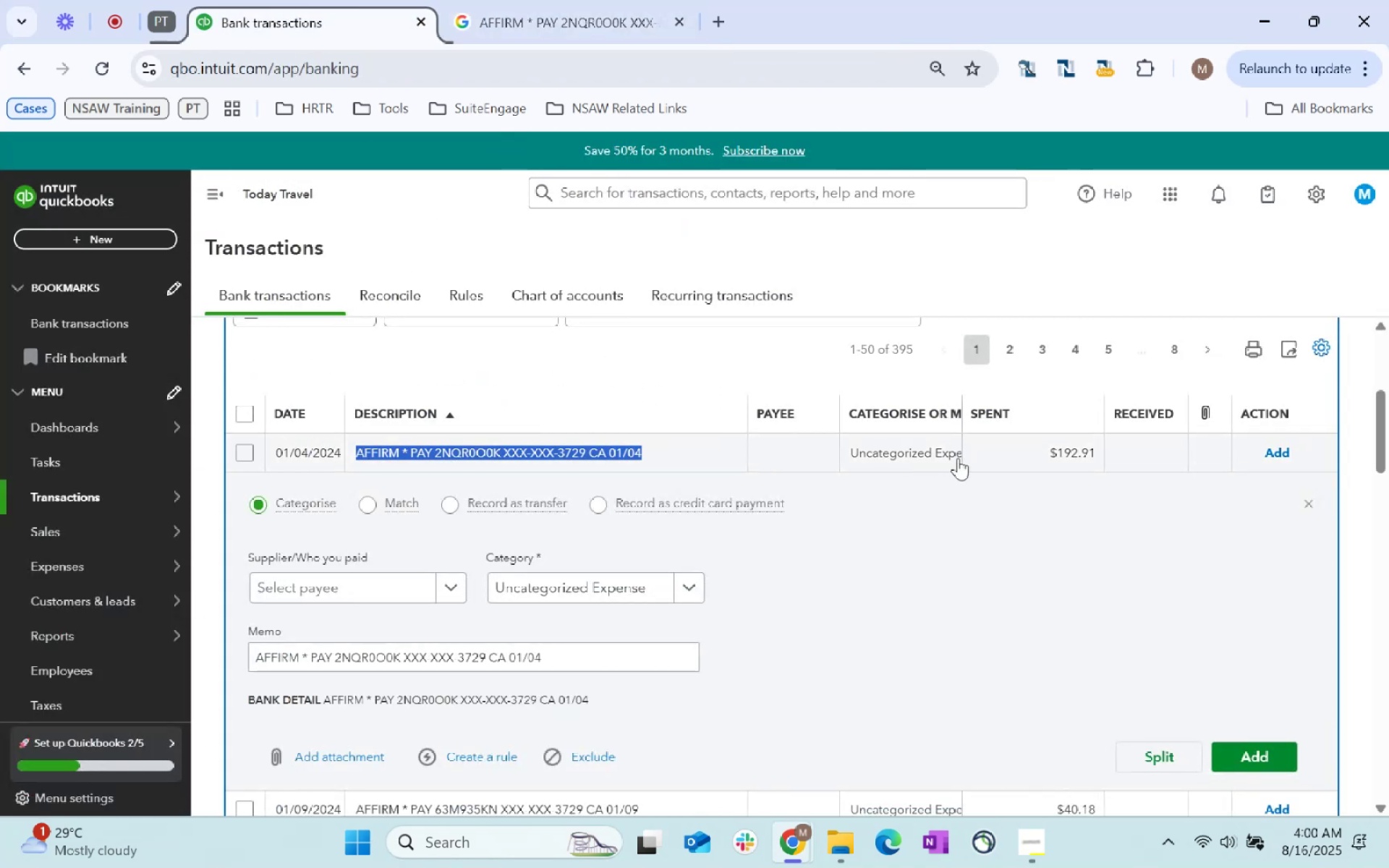 
scroll: coordinate [755, 471], scroll_direction: down, amount: 8.0
 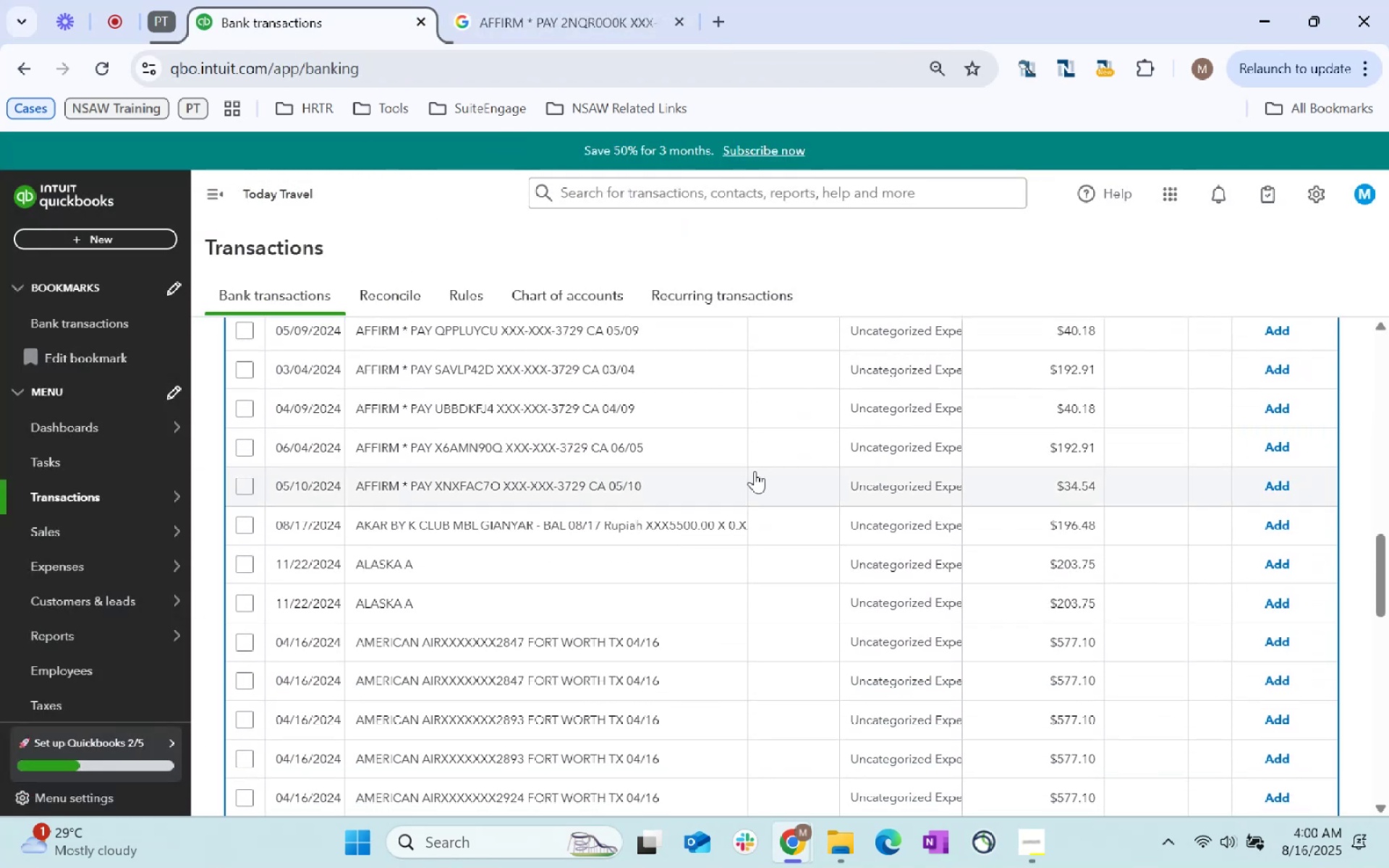 
scroll: coordinate [717, 488], scroll_direction: up, amount: 20.0
 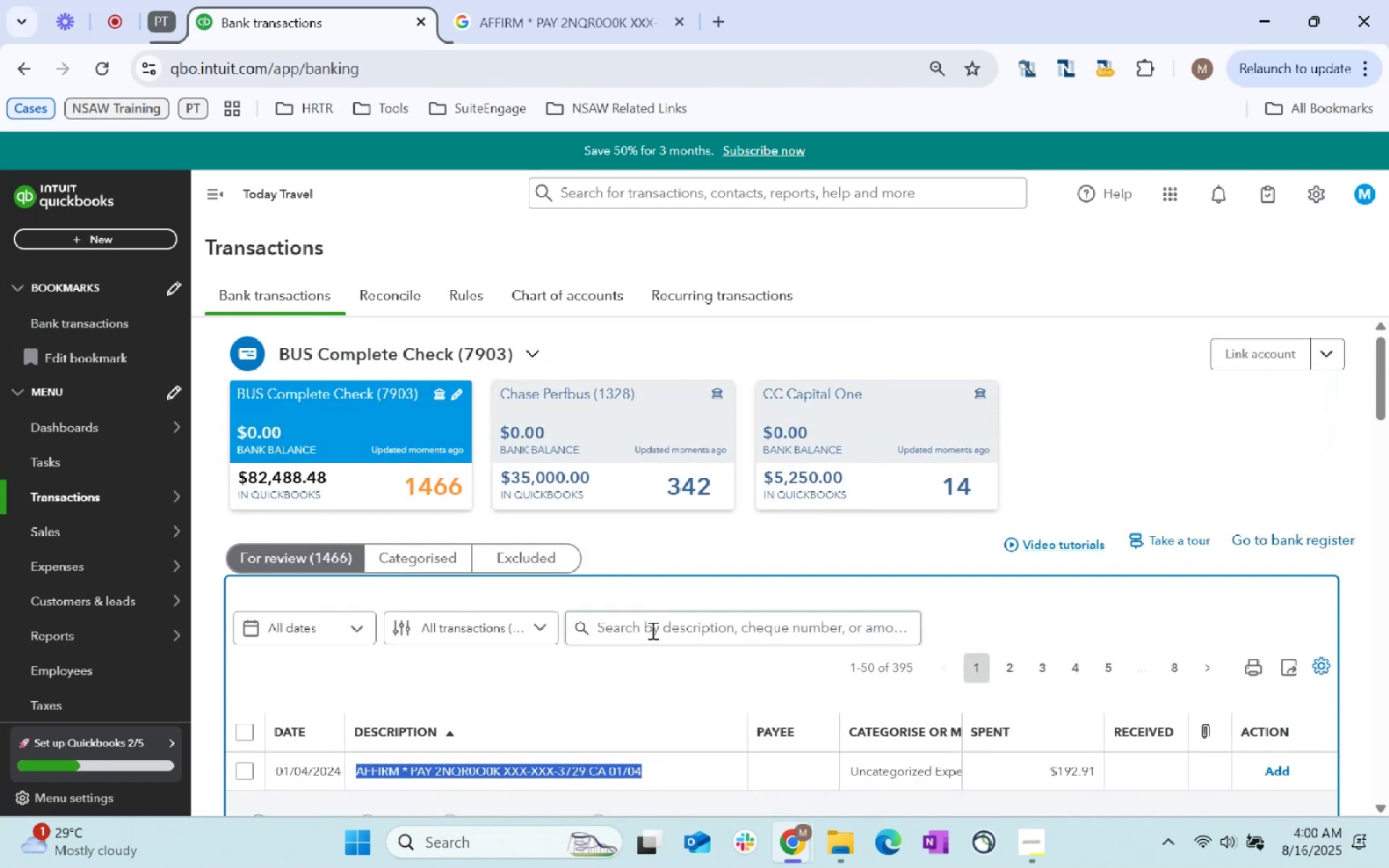 
type(Affirm)
 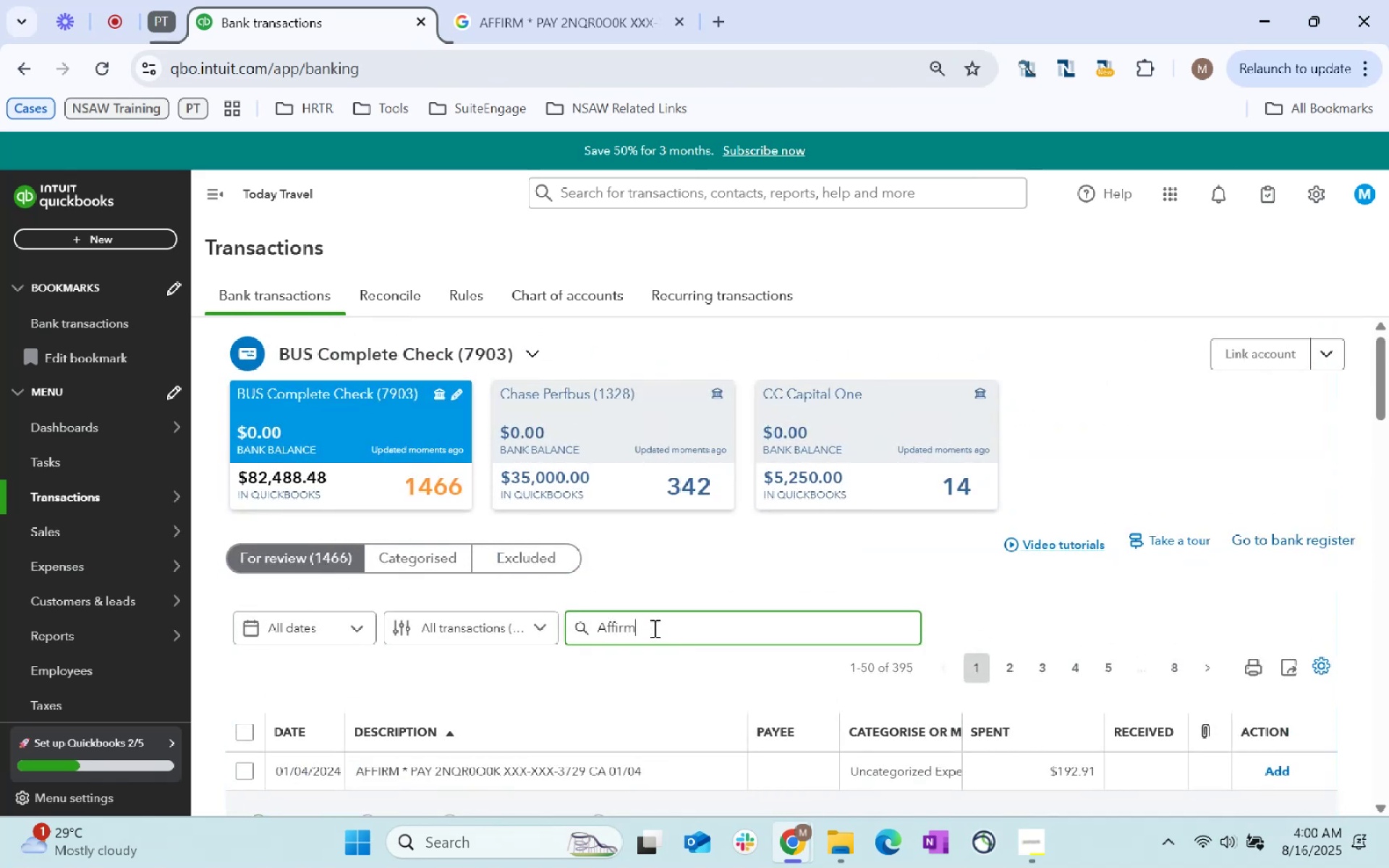 
key(Enter)
 